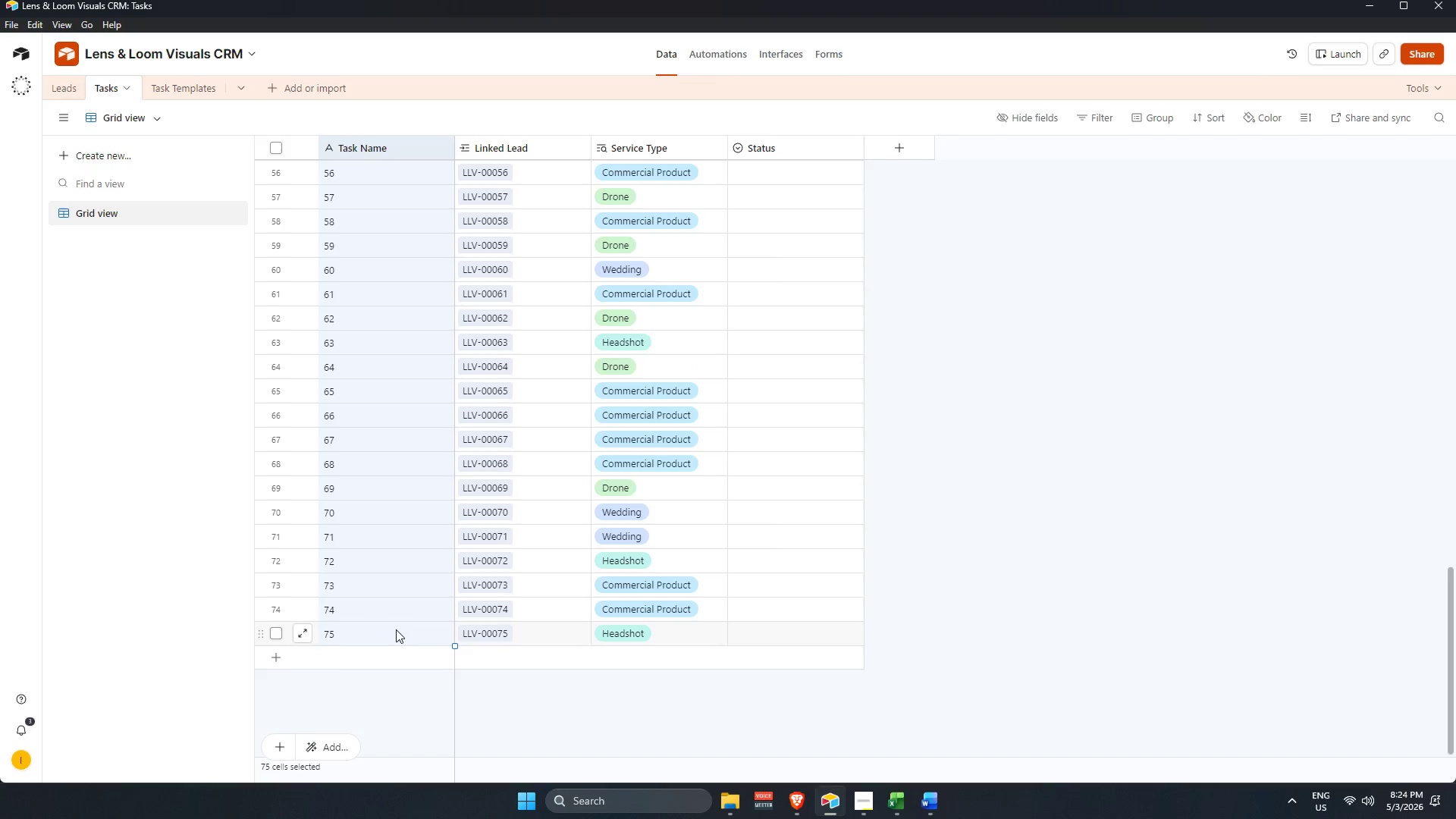 
scroll: coordinate [378, 281], scroll_direction: up, amount: 10.0
 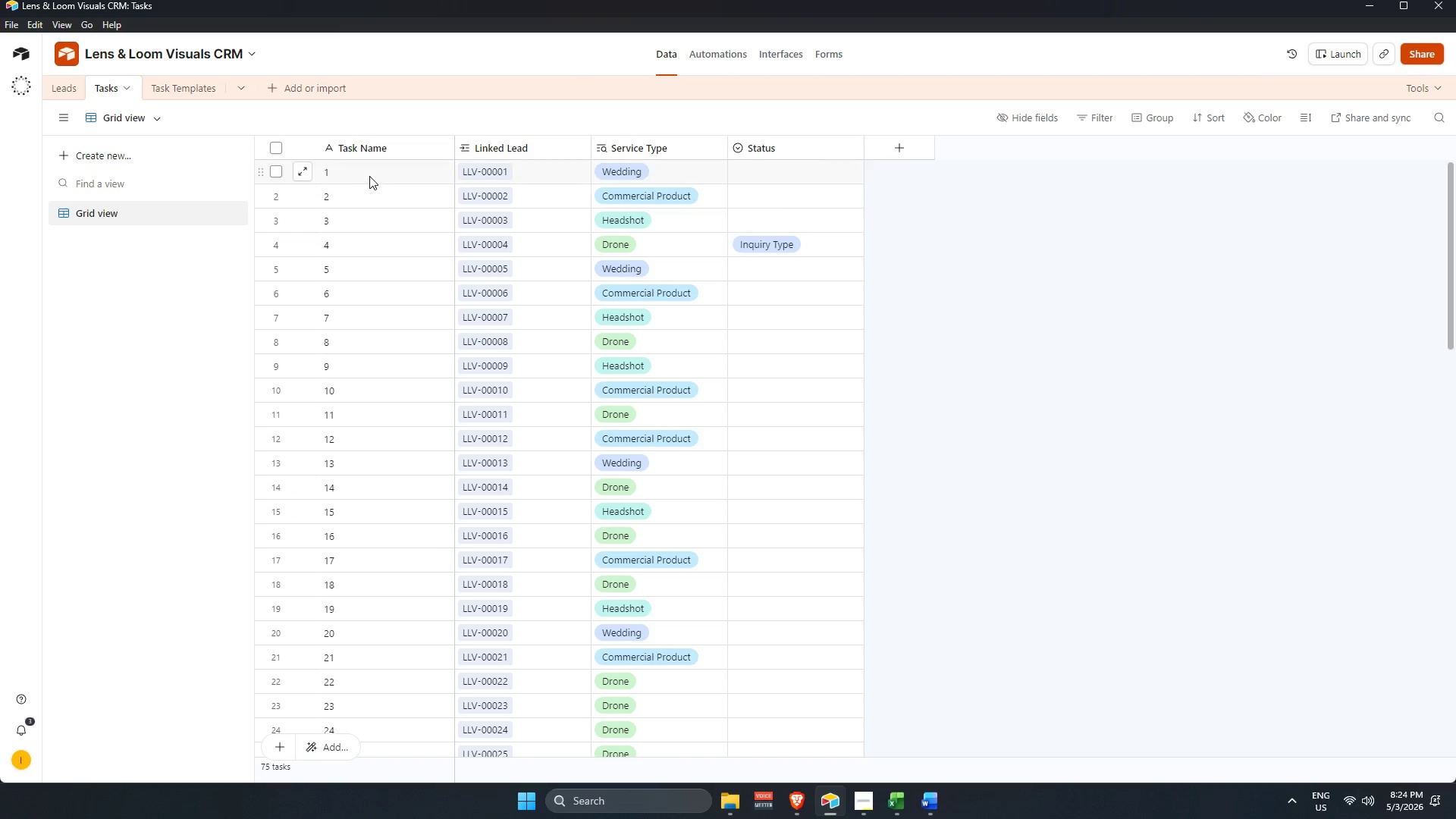 
key(Backspace)
 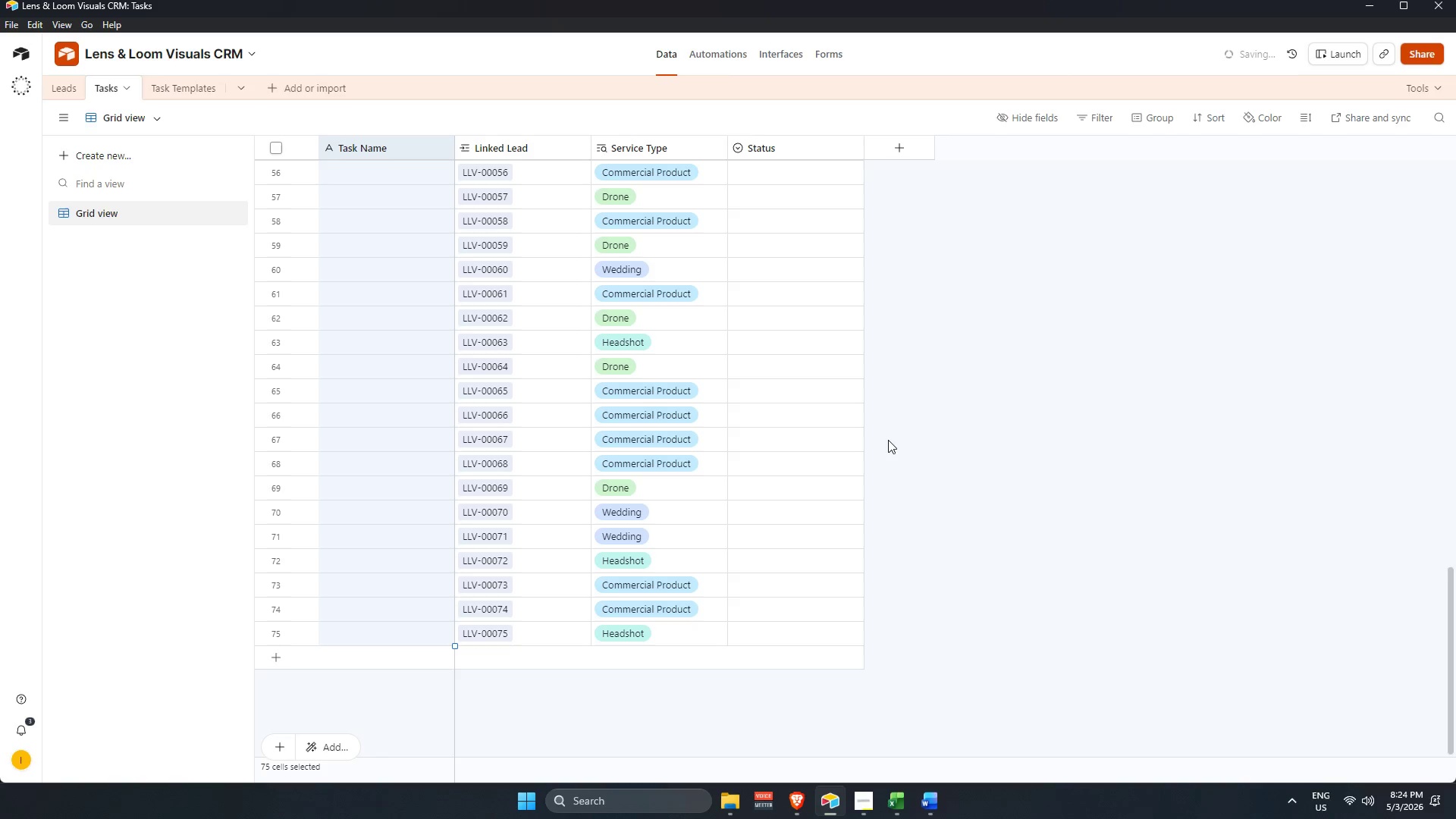 
scroll: coordinate [411, 262], scroll_direction: up, amount: 36.0
 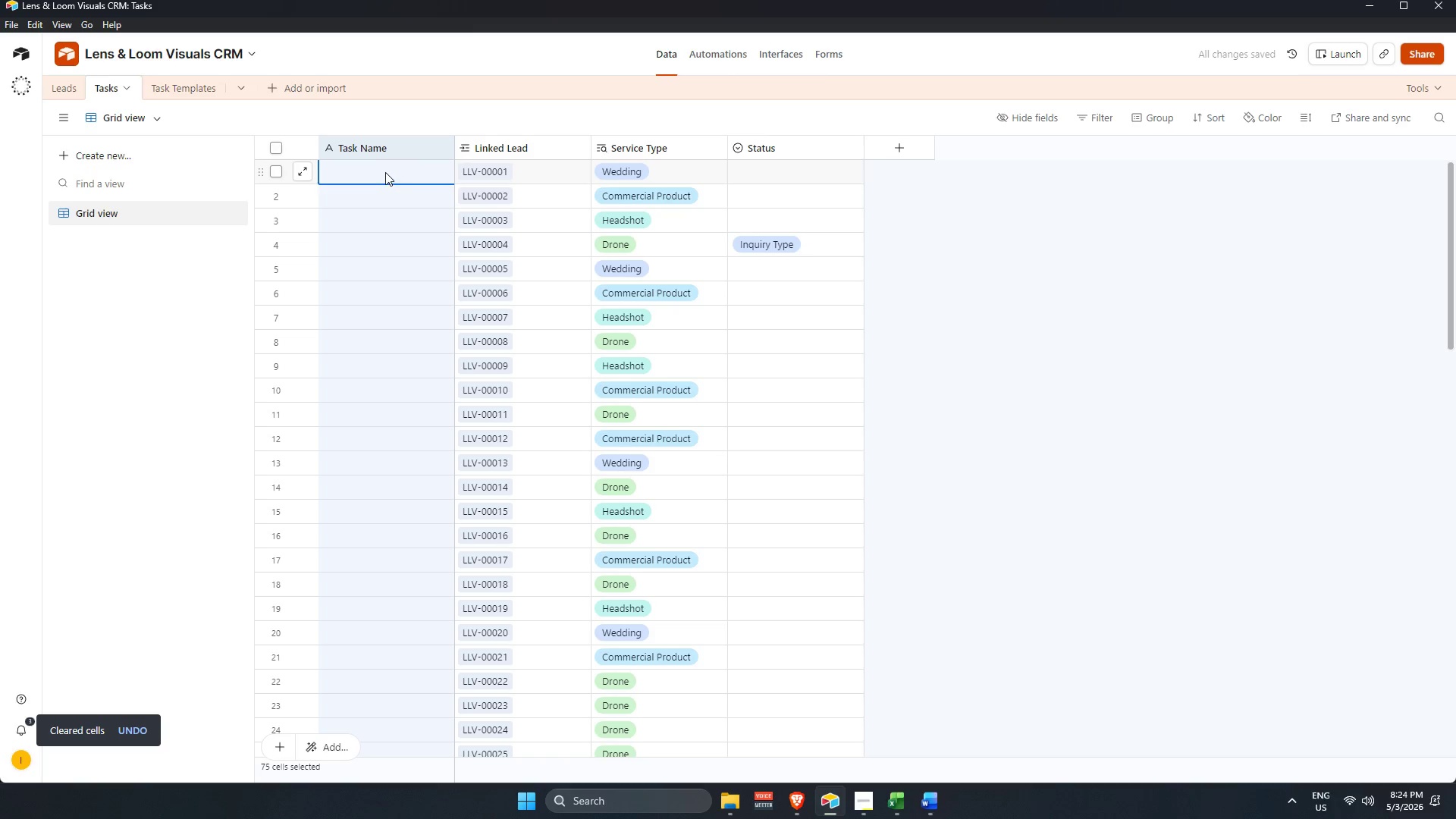 
type(Confirm Second Shooter)
 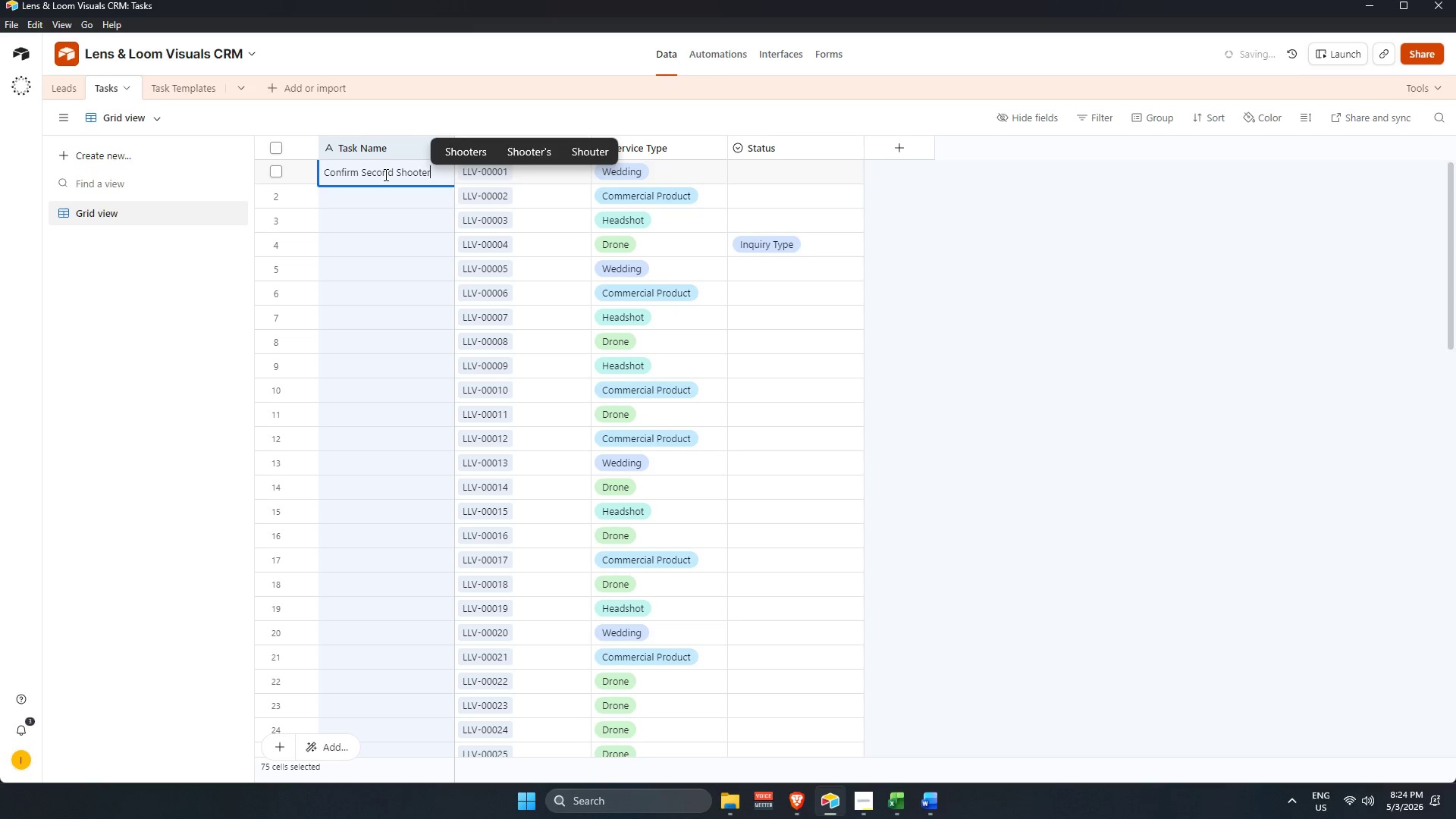 
key(ArrowDown)
 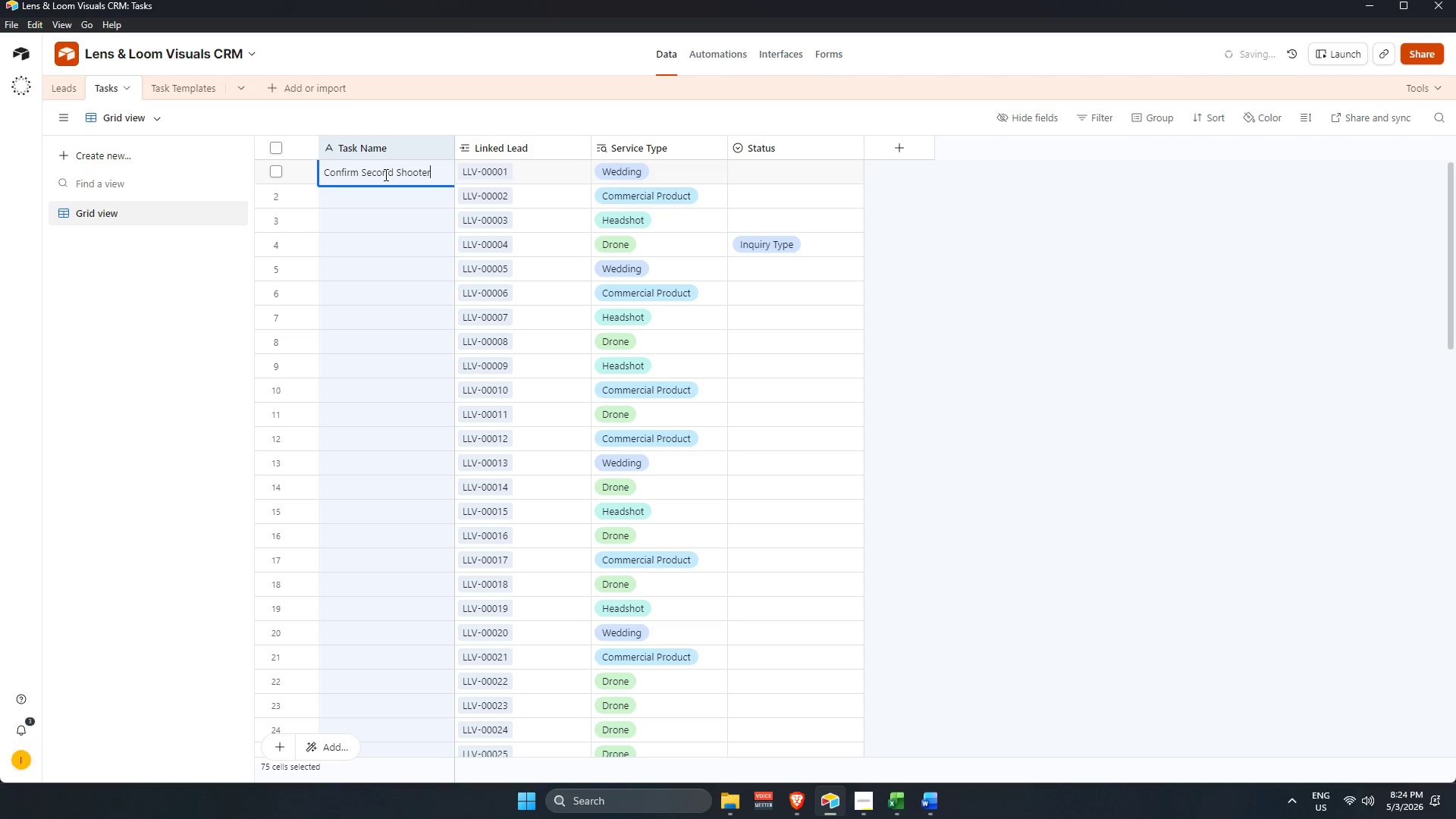 
key(Tab)
 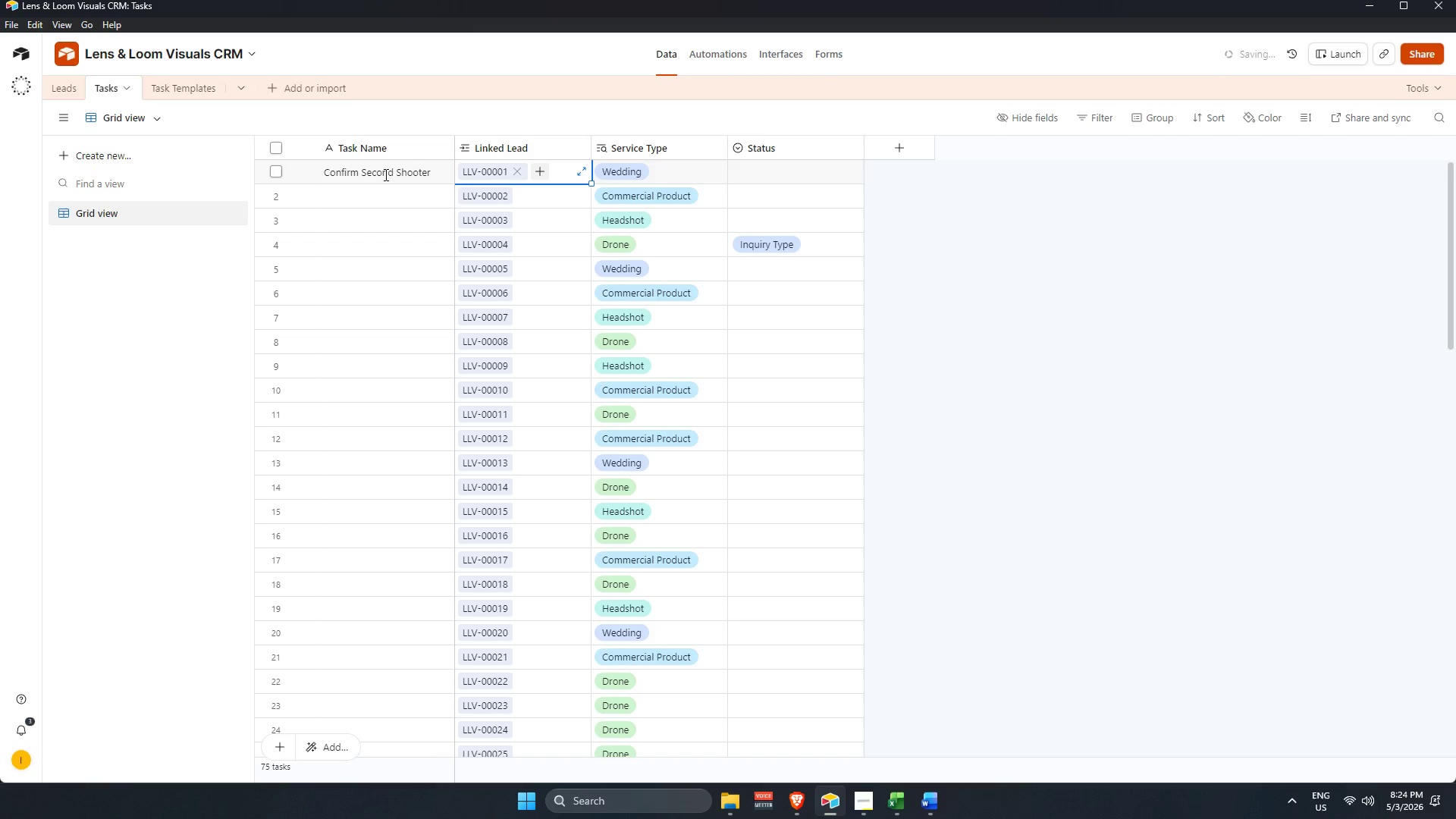 
key(ArrowDown)
 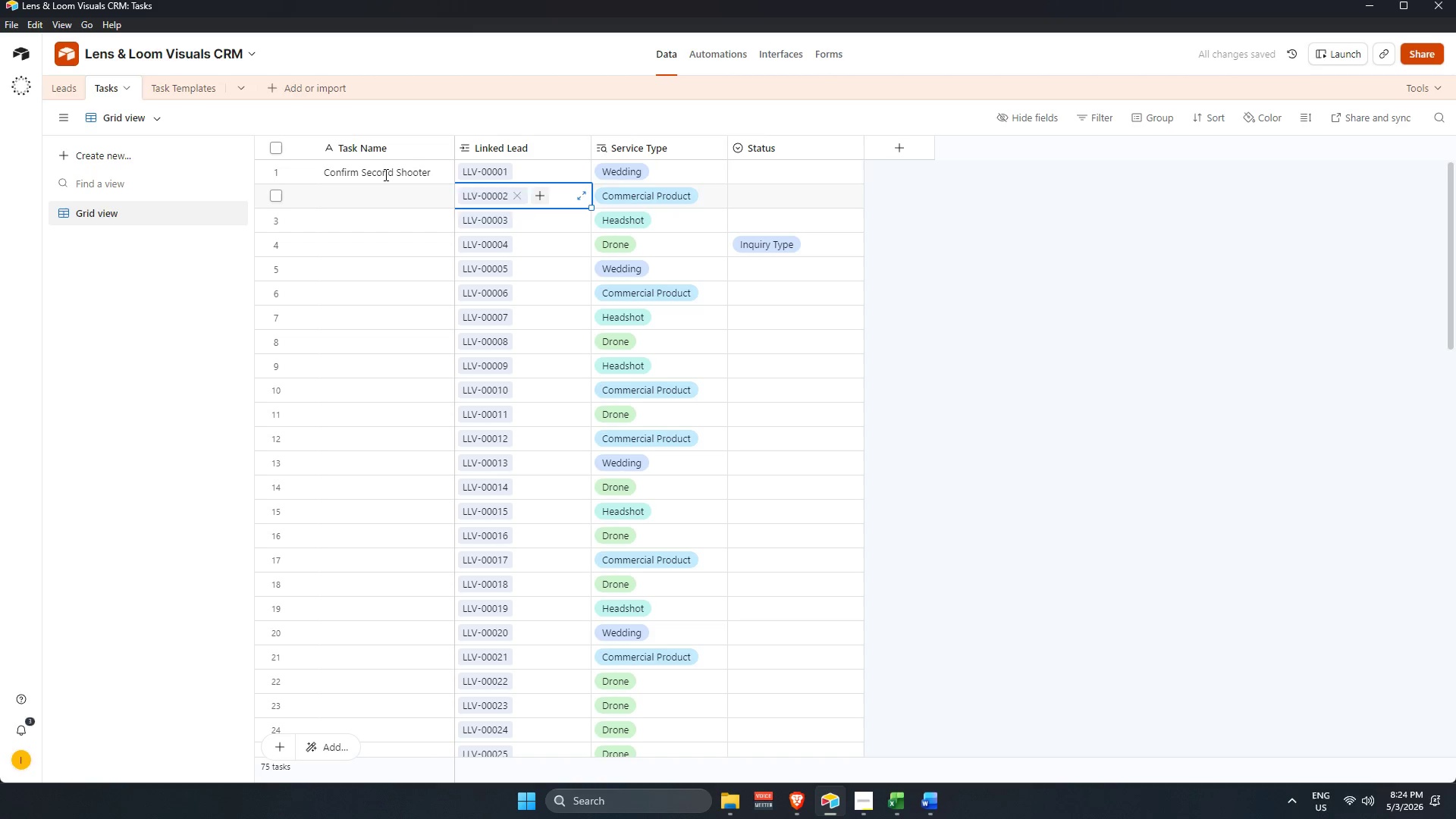 
key(ArrowLeft)
 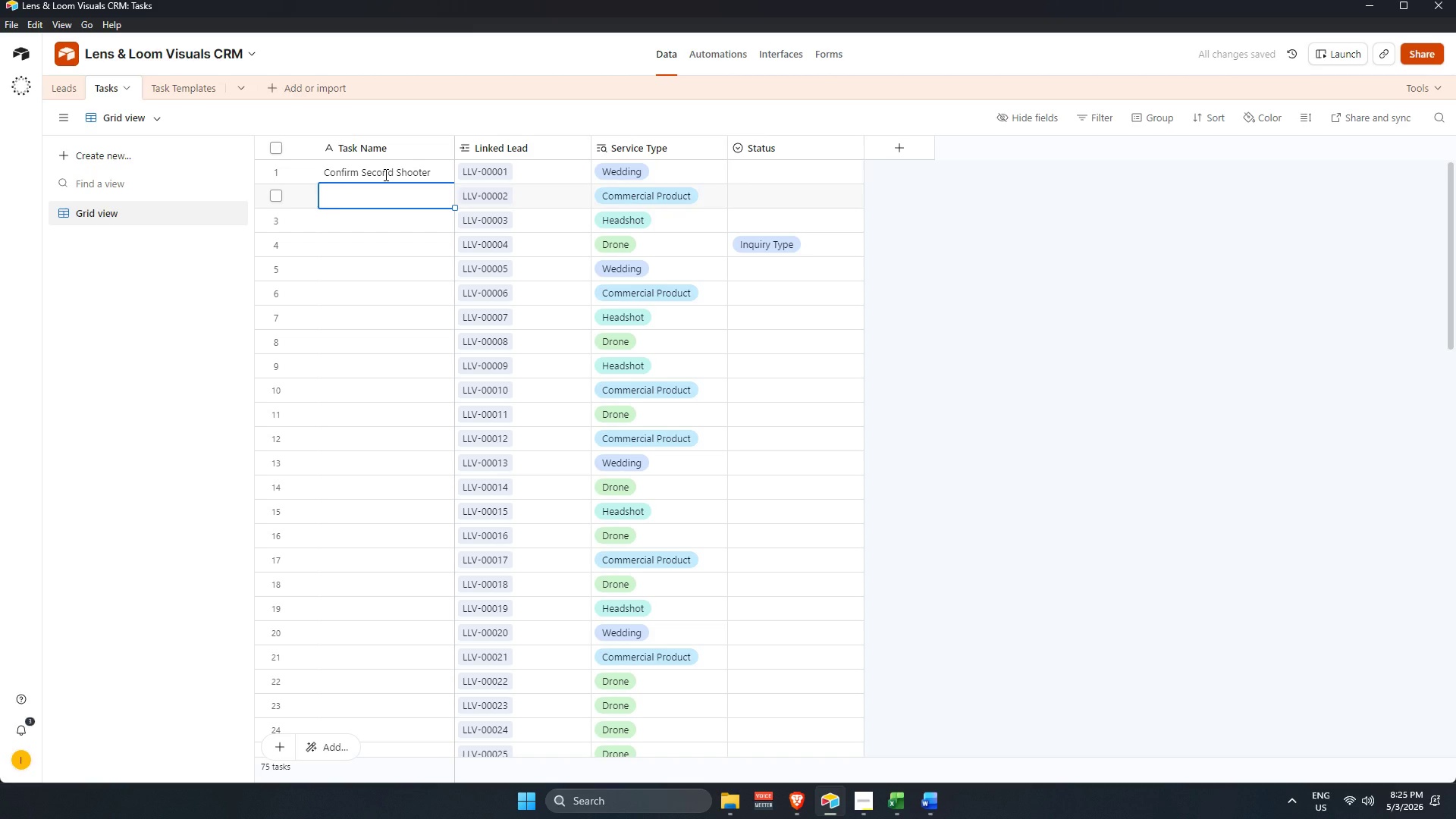 
wait(9.55)
 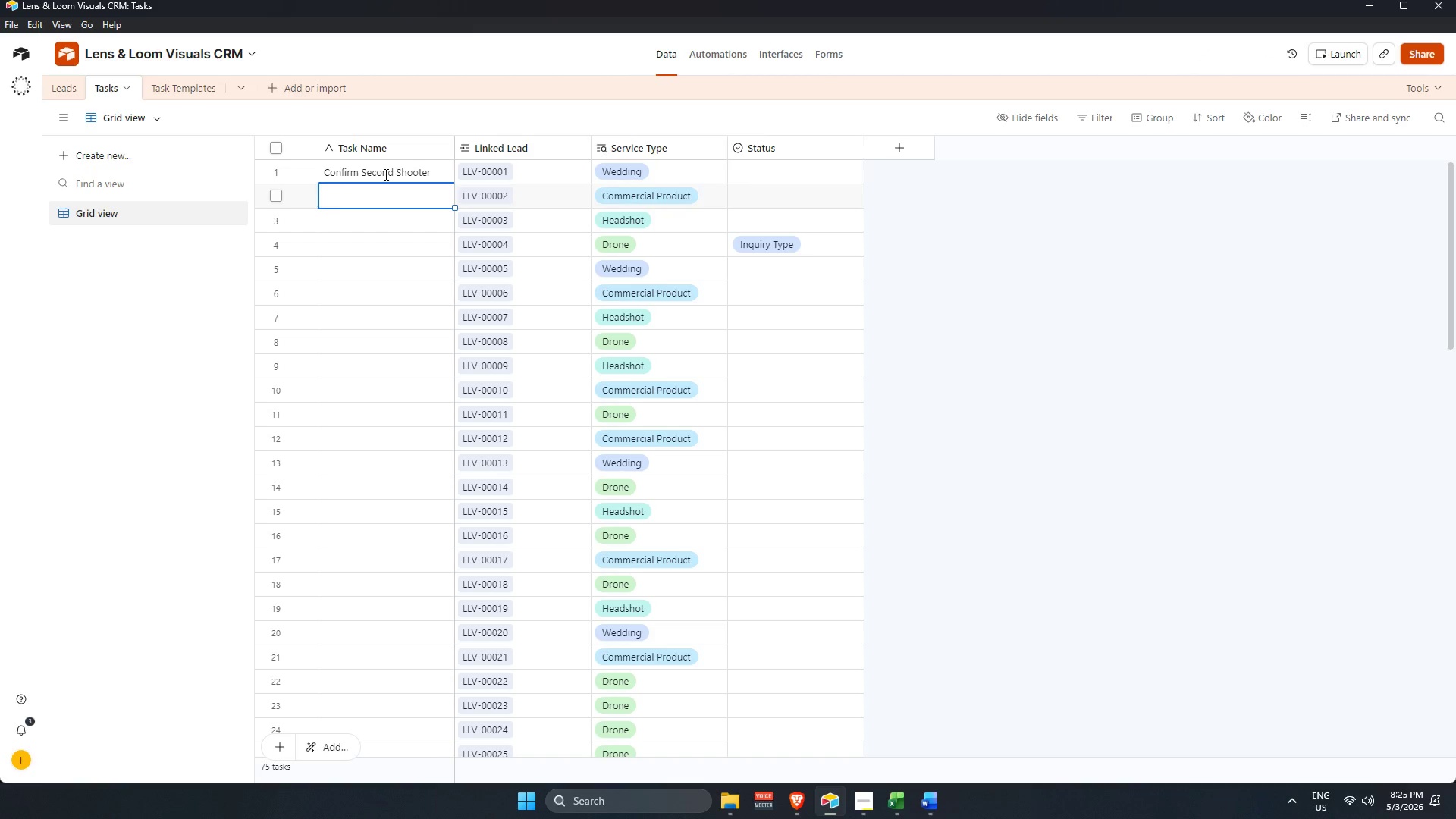 
type(Create Shot List)
 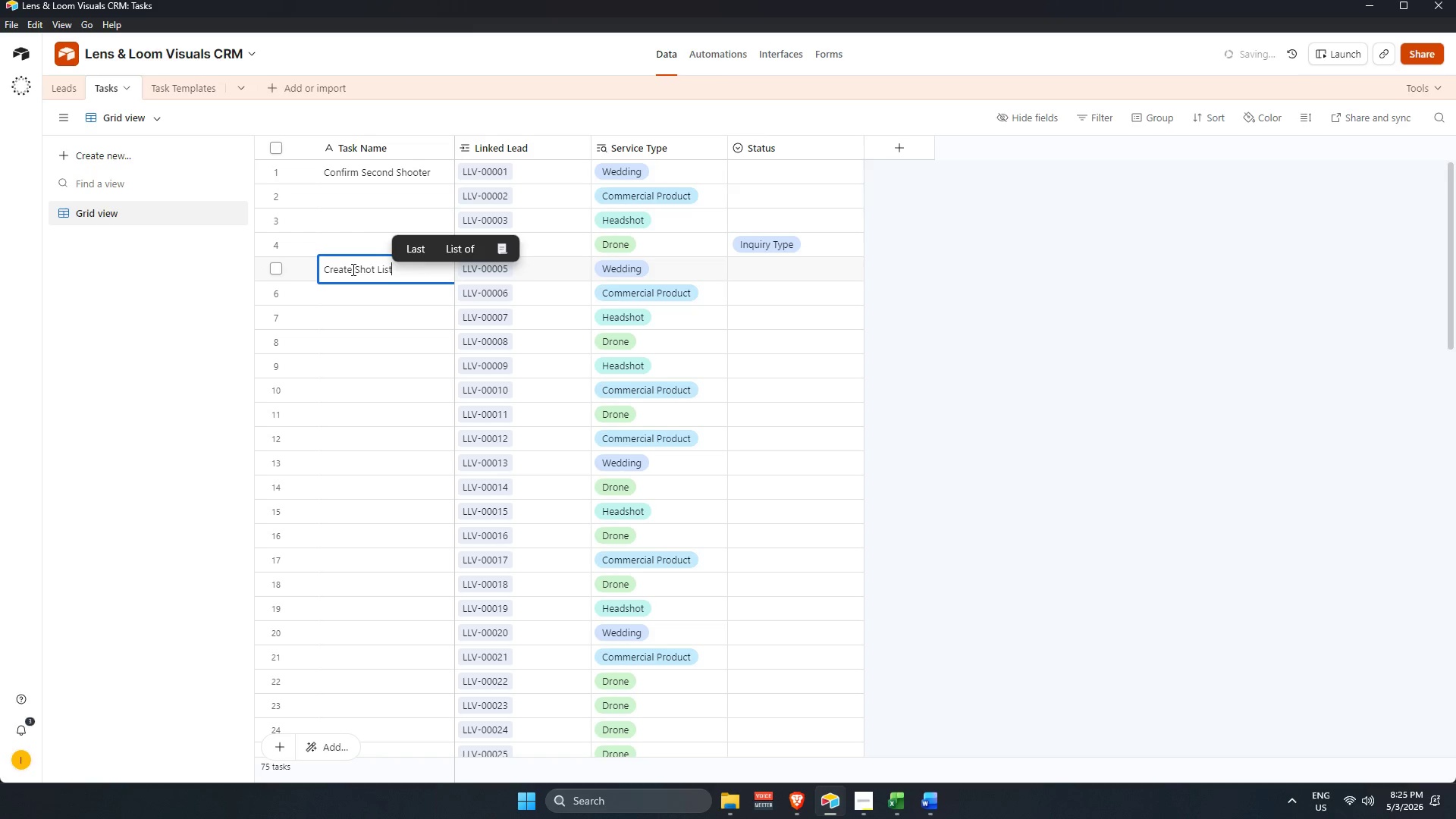 
wait(11.05)
 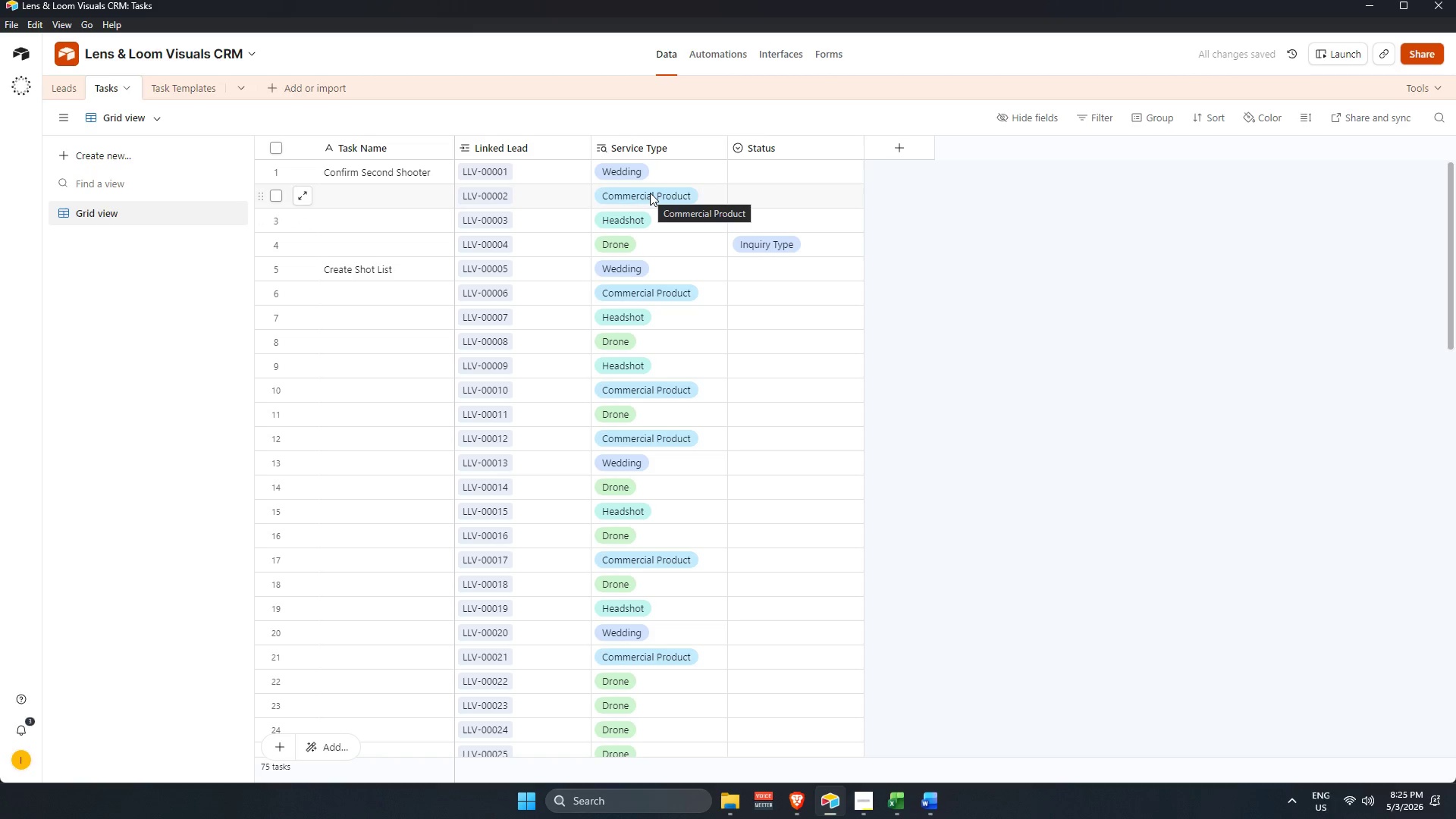 
left_click([391, 237])
 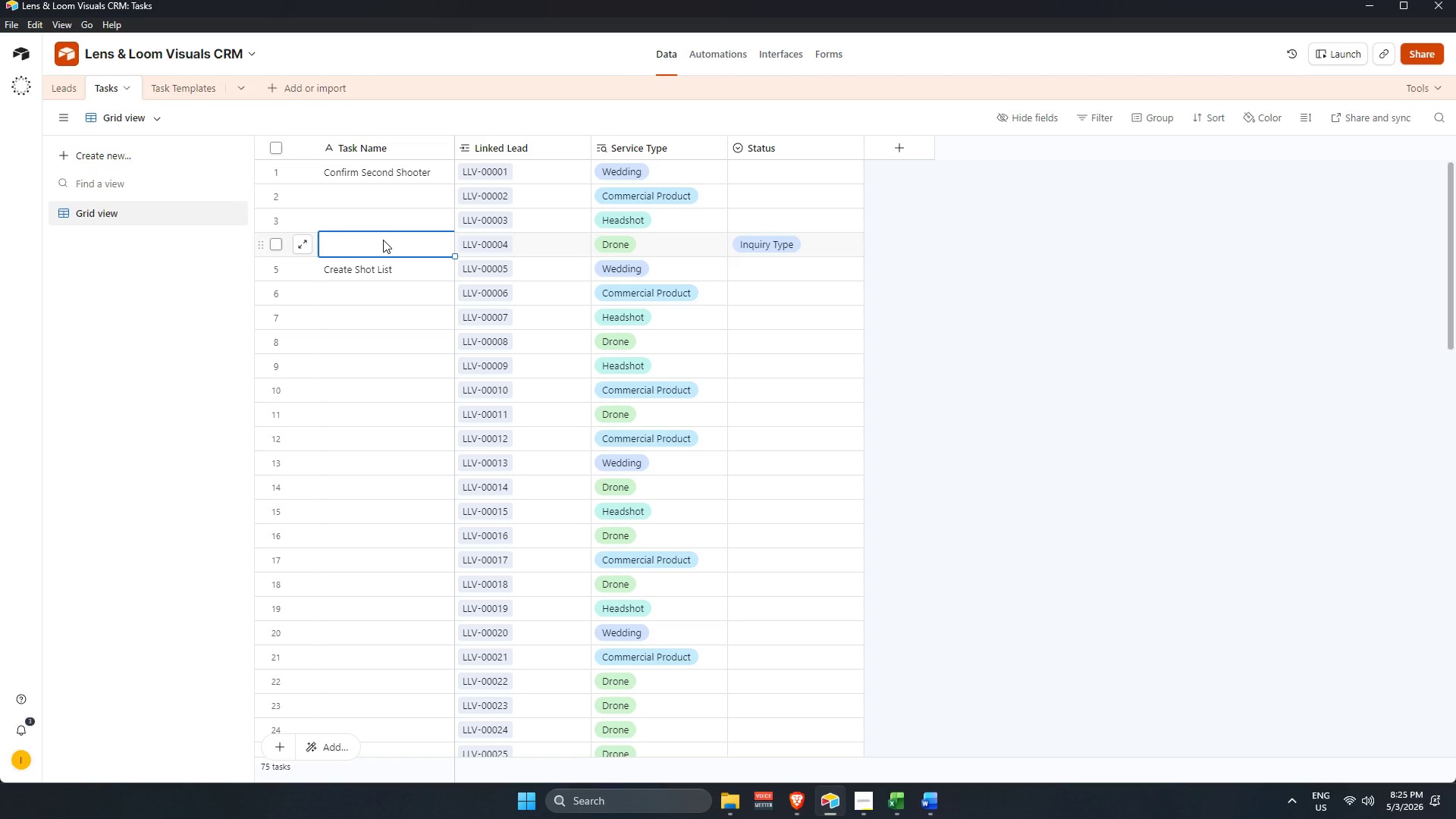 
type(Battery Prep)
 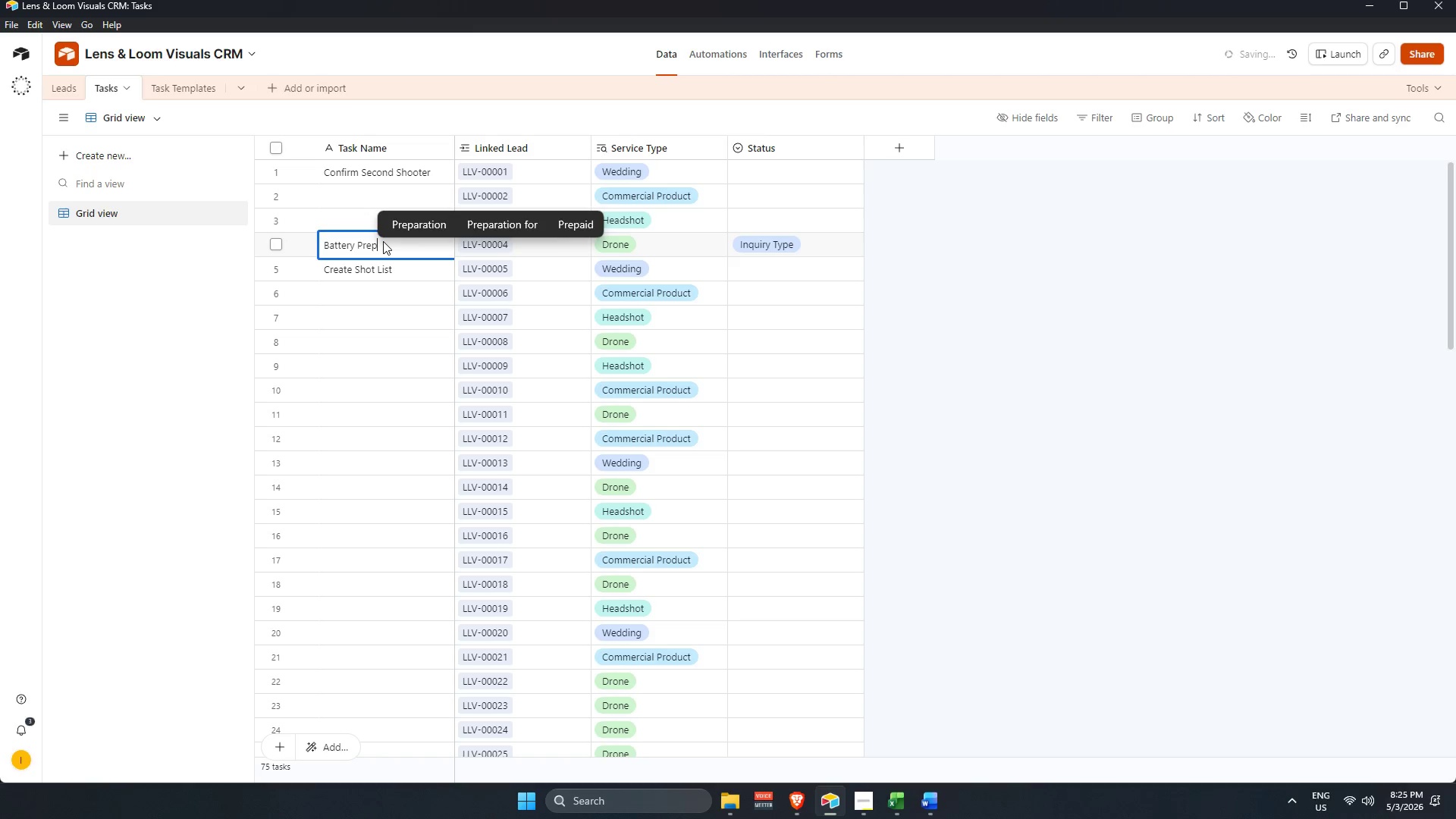 
double_click([379, 253])
 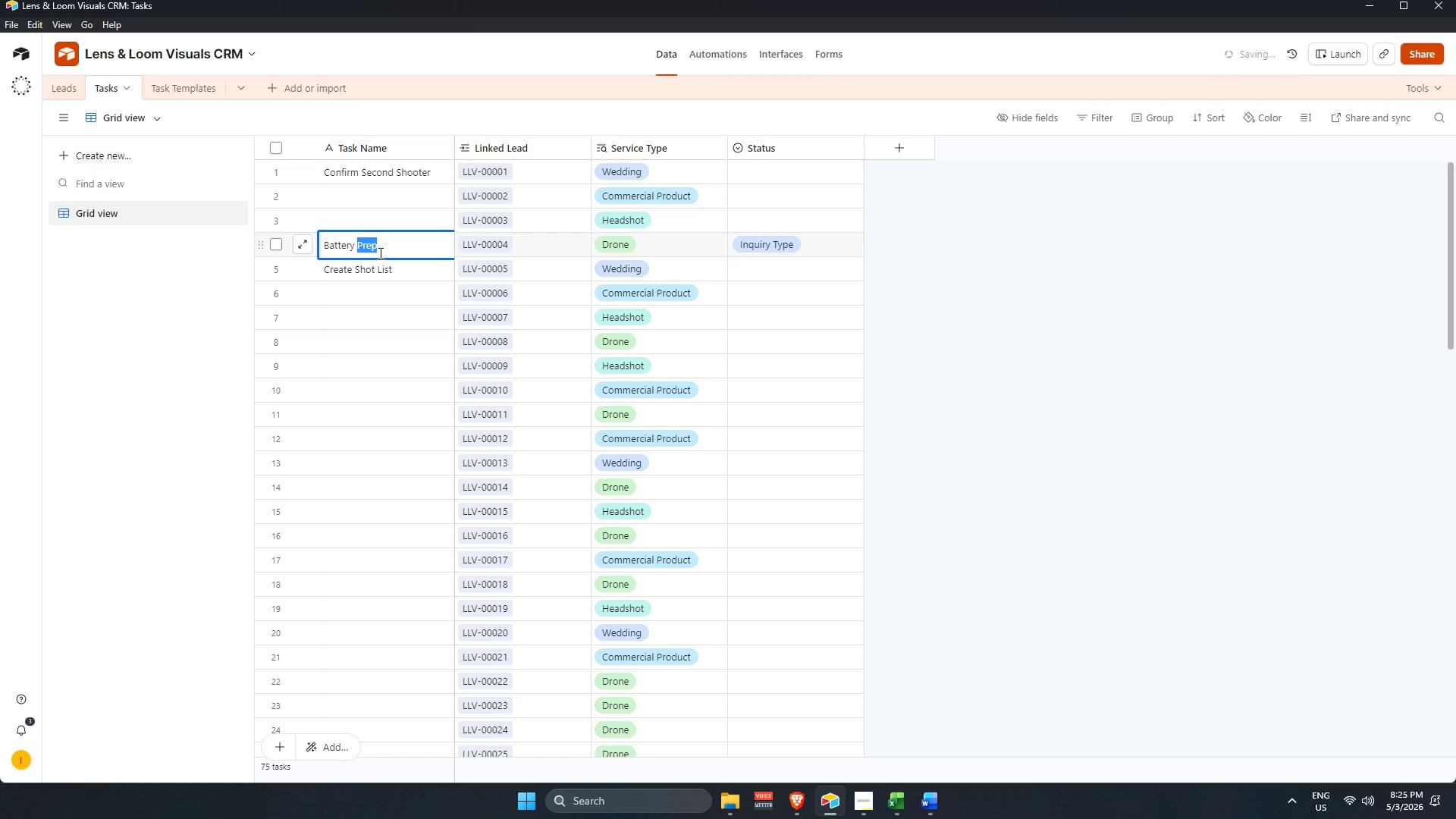 
triple_click([379, 253])
 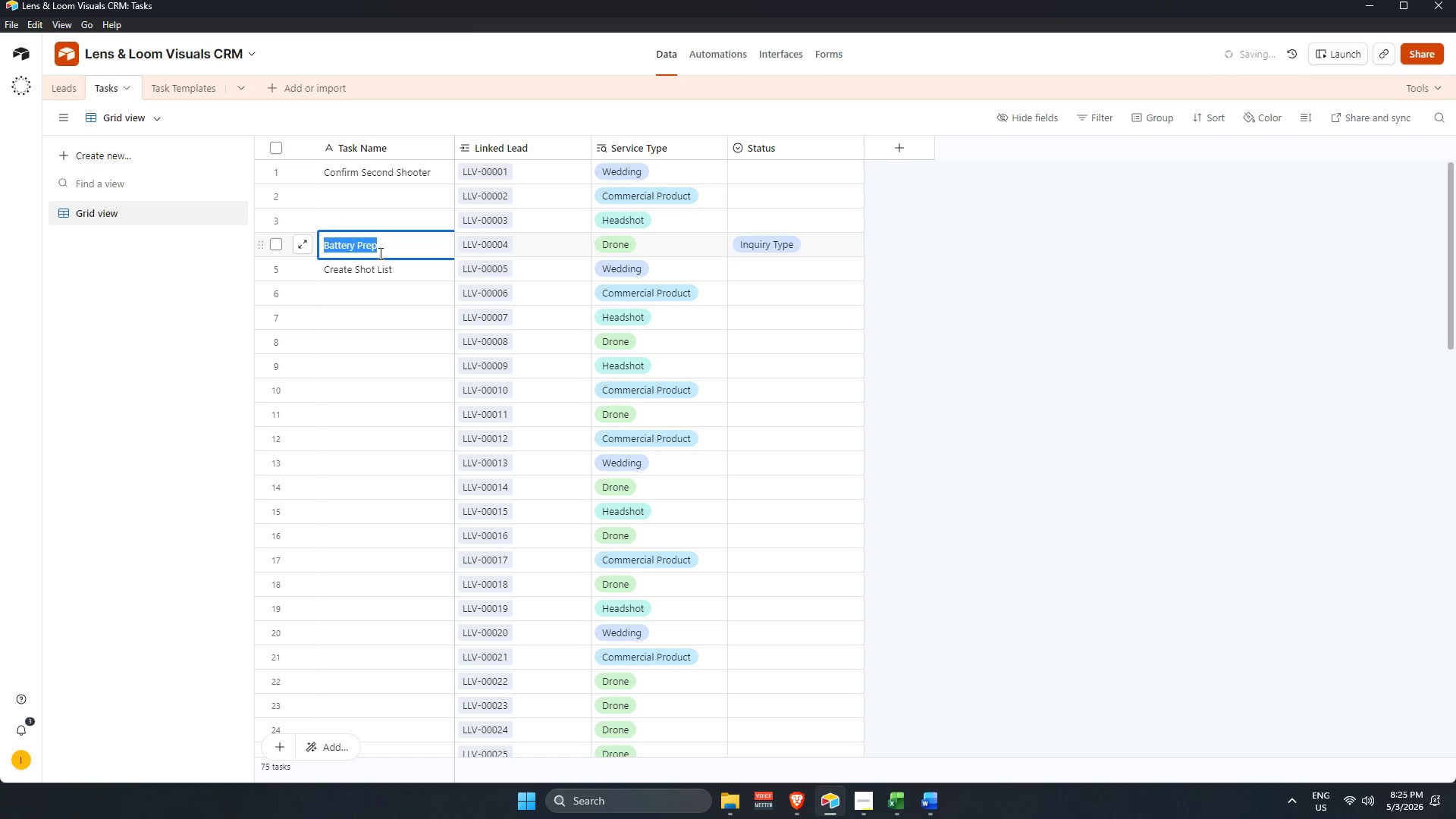 
key(Control+C)
 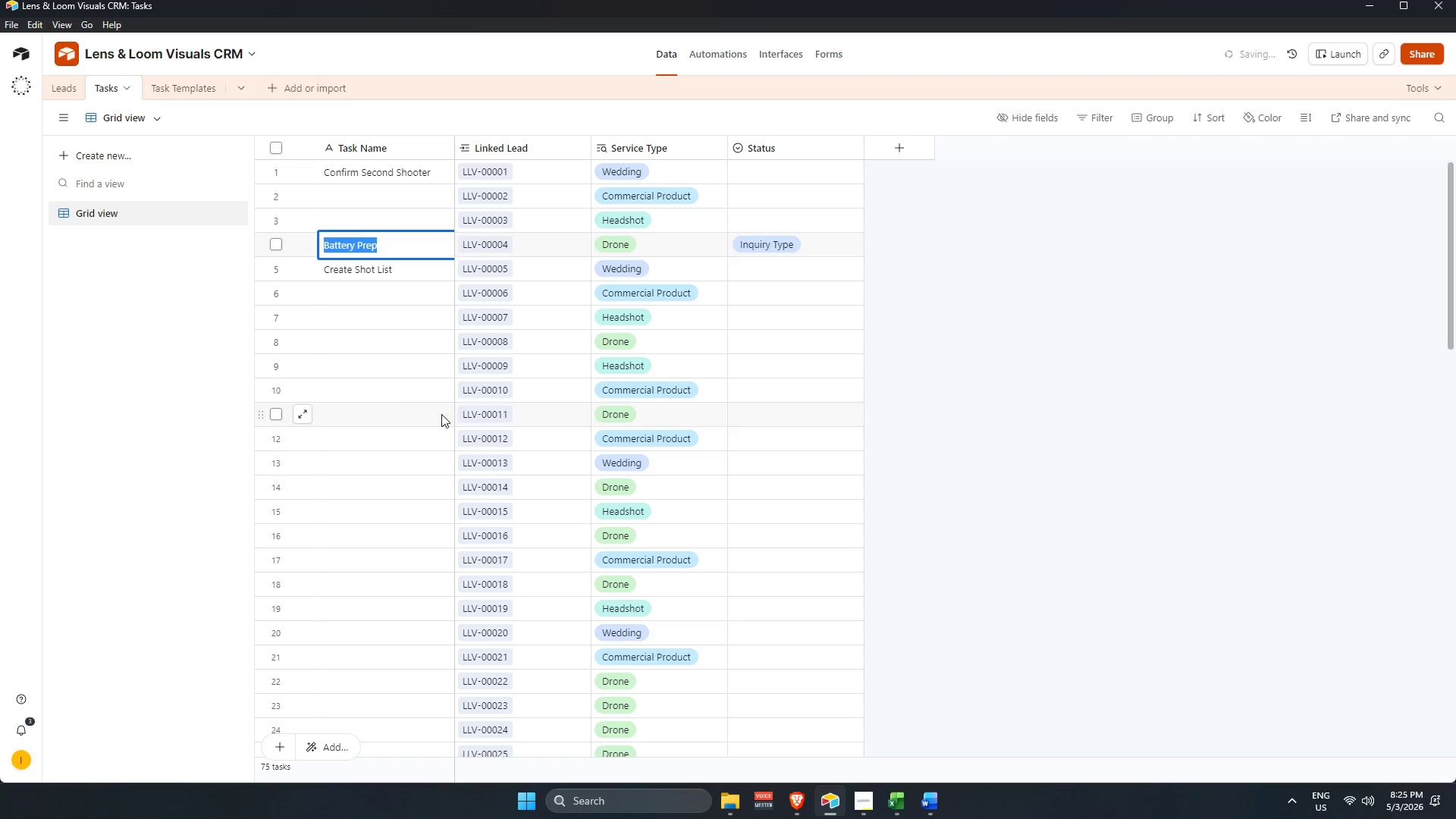 
key(Control+V)
 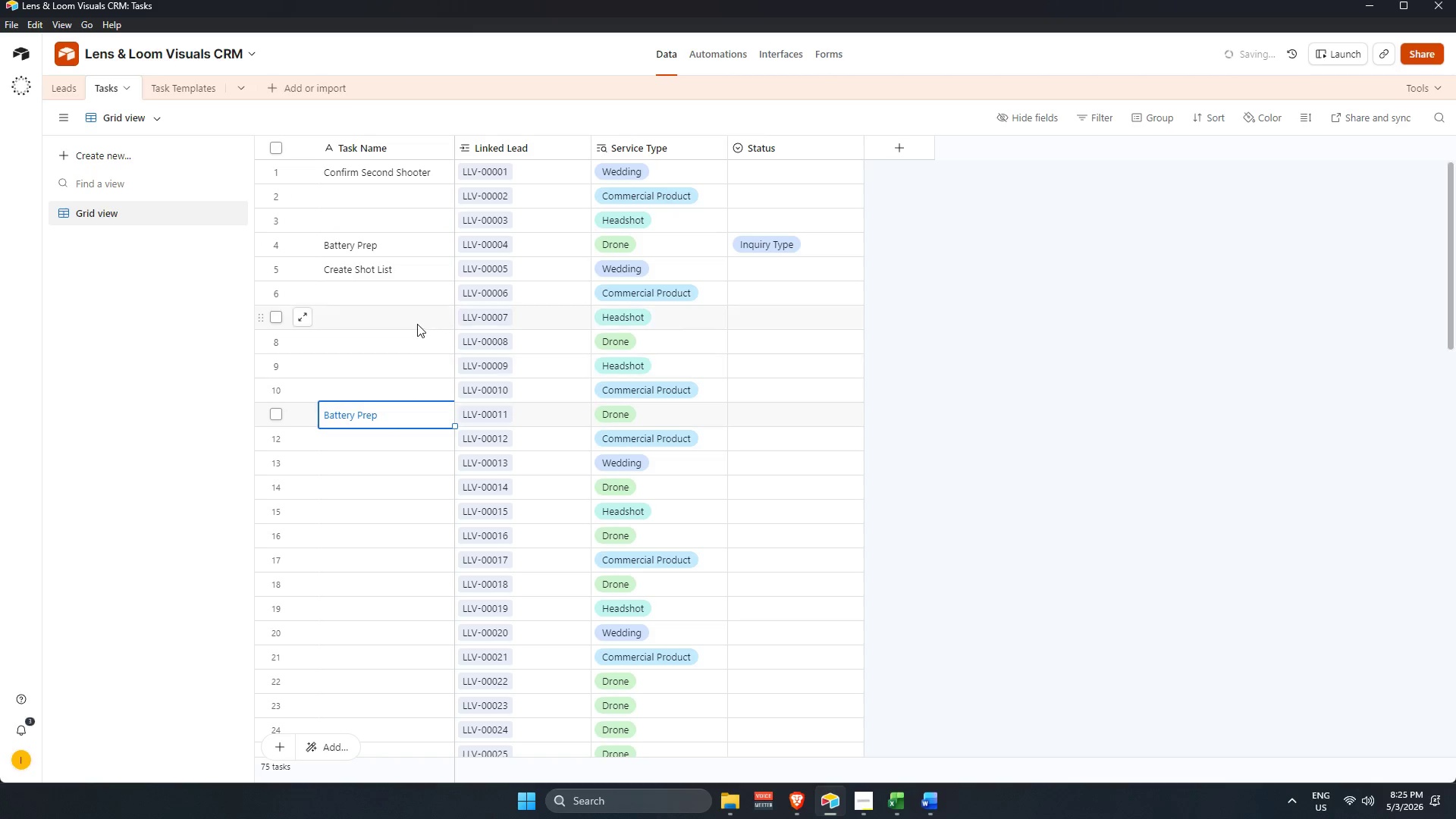 
left_click([394, 338])
 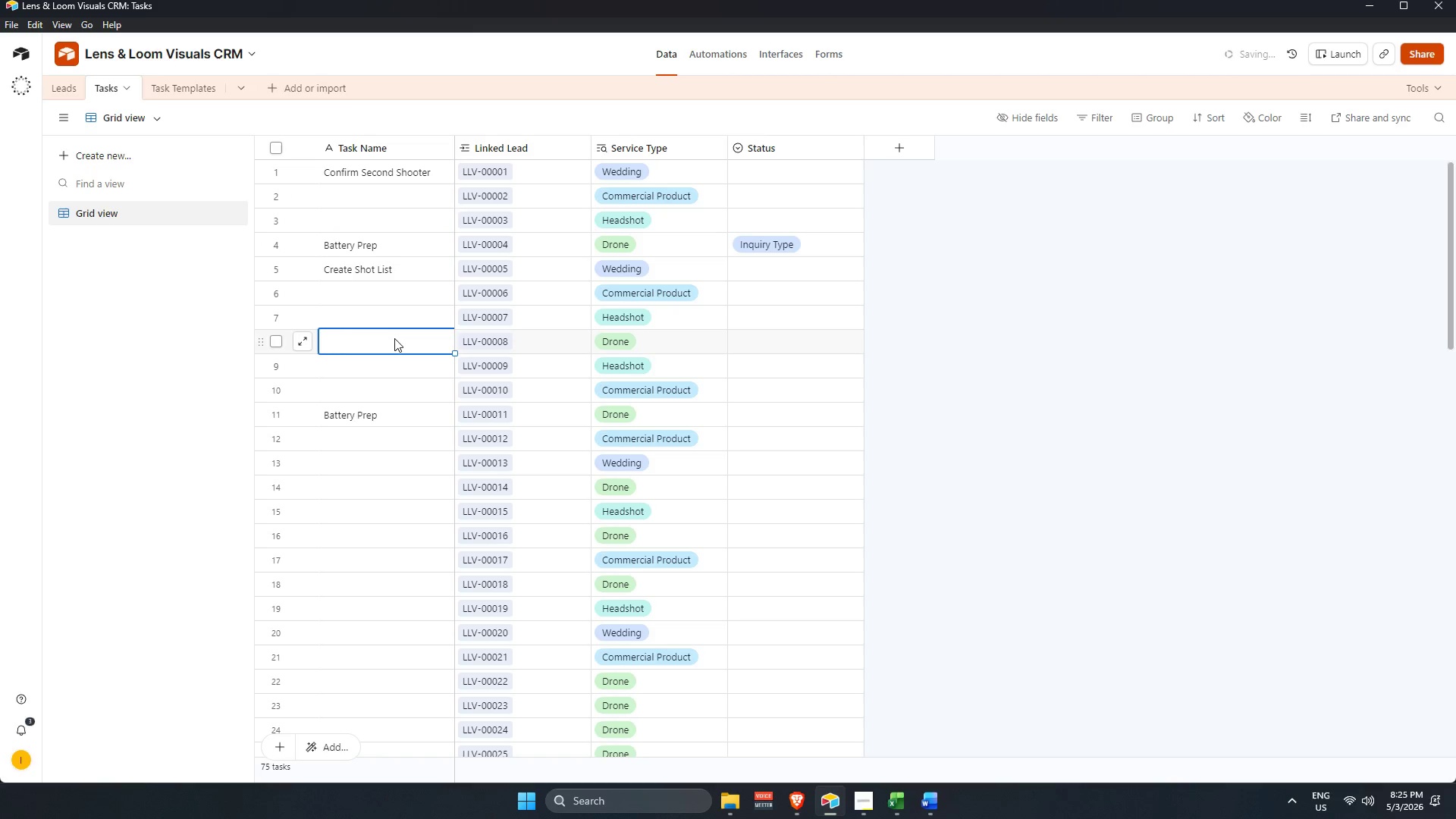 
key(Control+V)
 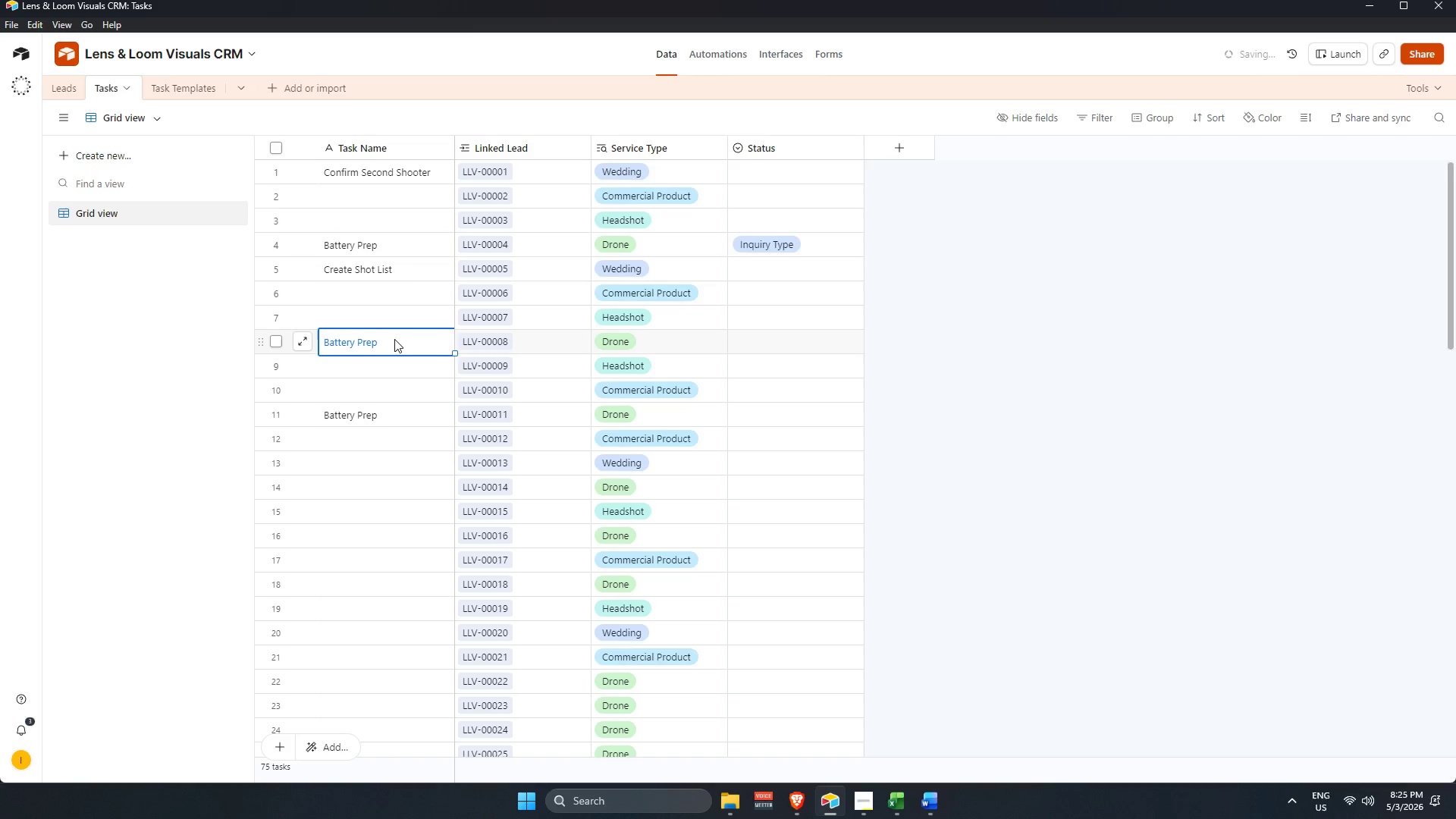 
scroll: coordinate [396, 342], scroll_direction: down, amount: 1.0
 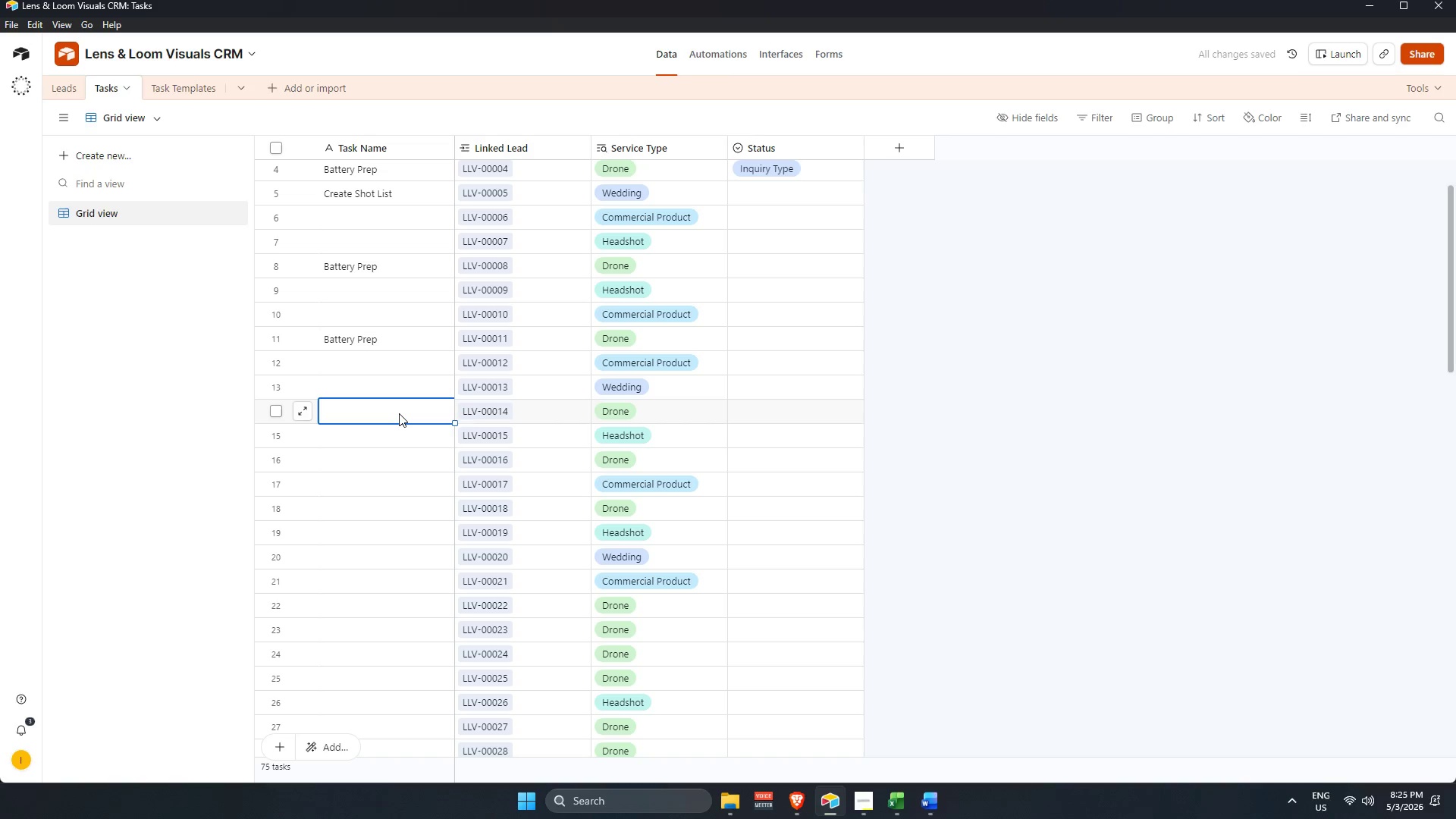 
key(Control+V)
 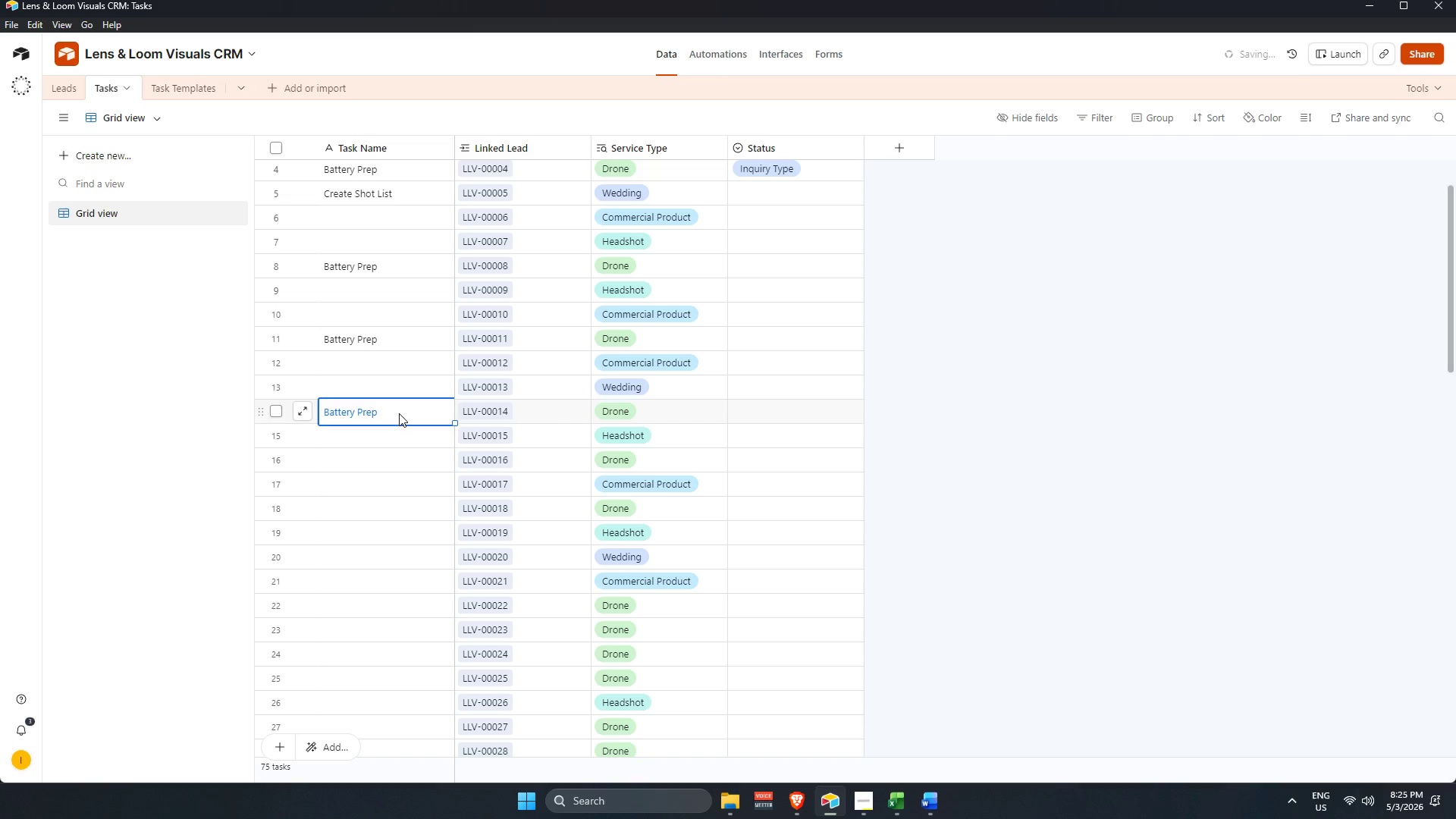 
scroll: coordinate [399, 413], scroll_direction: down, amount: 1.0
 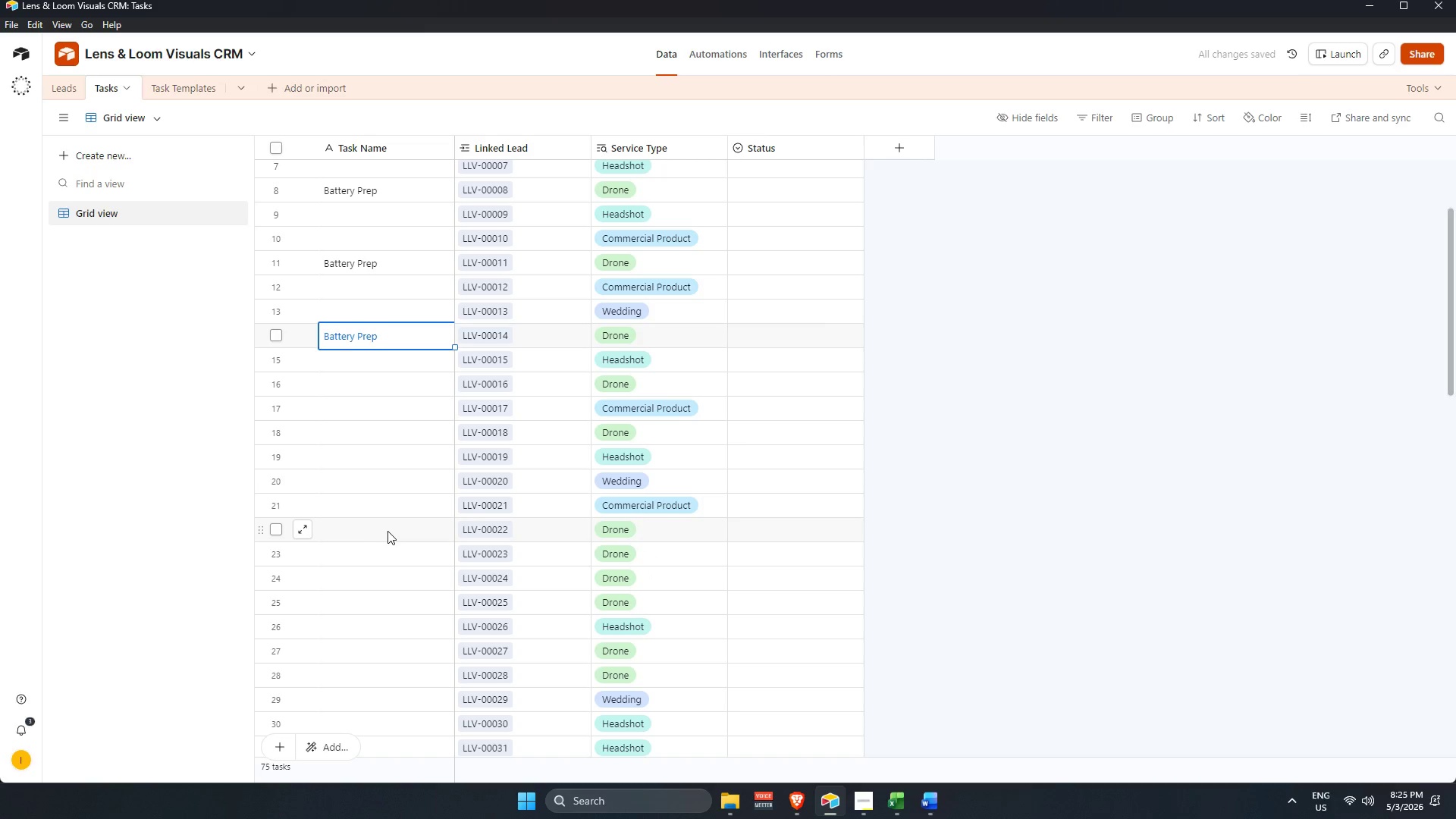 
key(Control+V)
 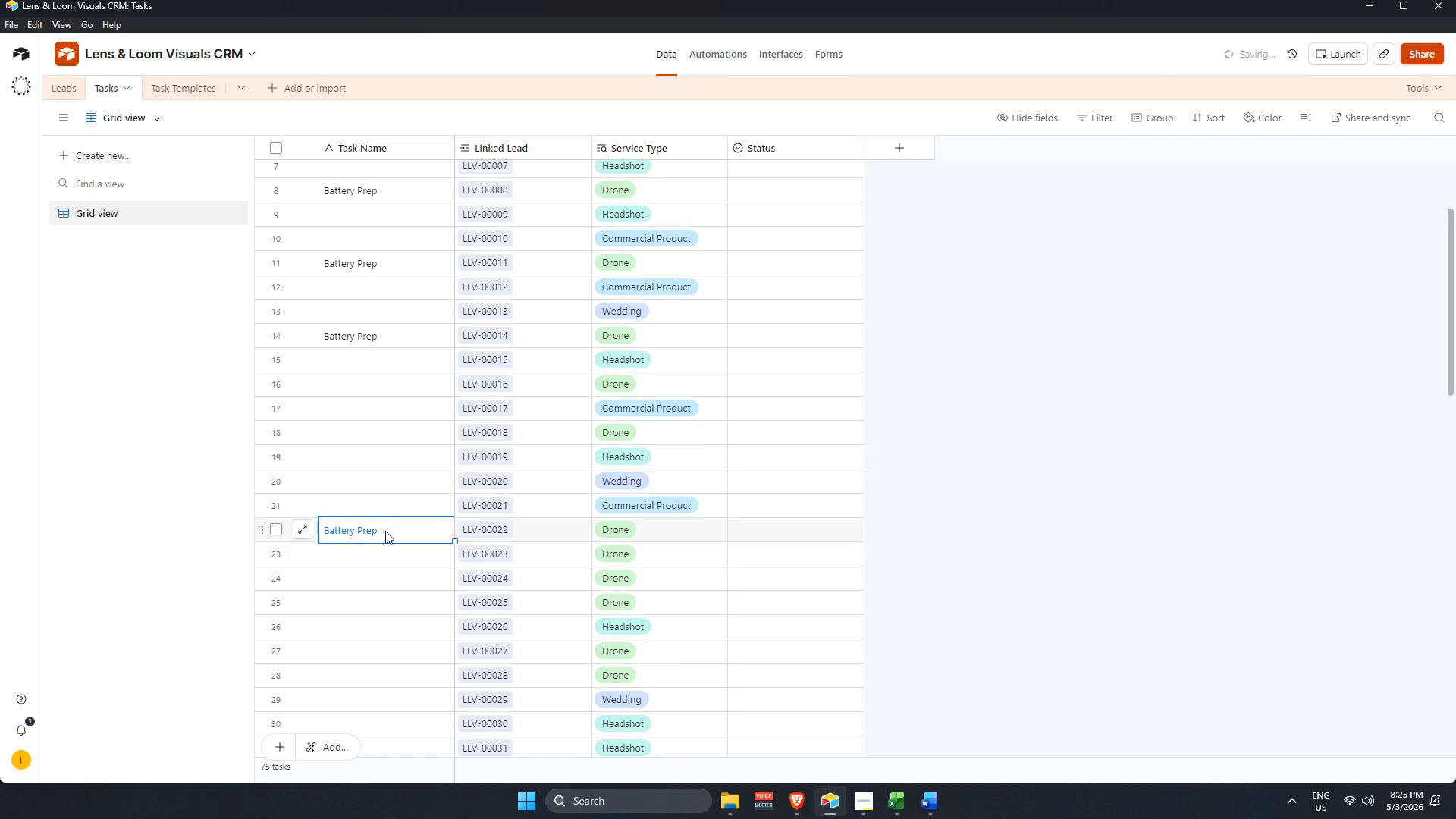 
scroll: coordinate [386, 535], scroll_direction: down, amount: 3.0
 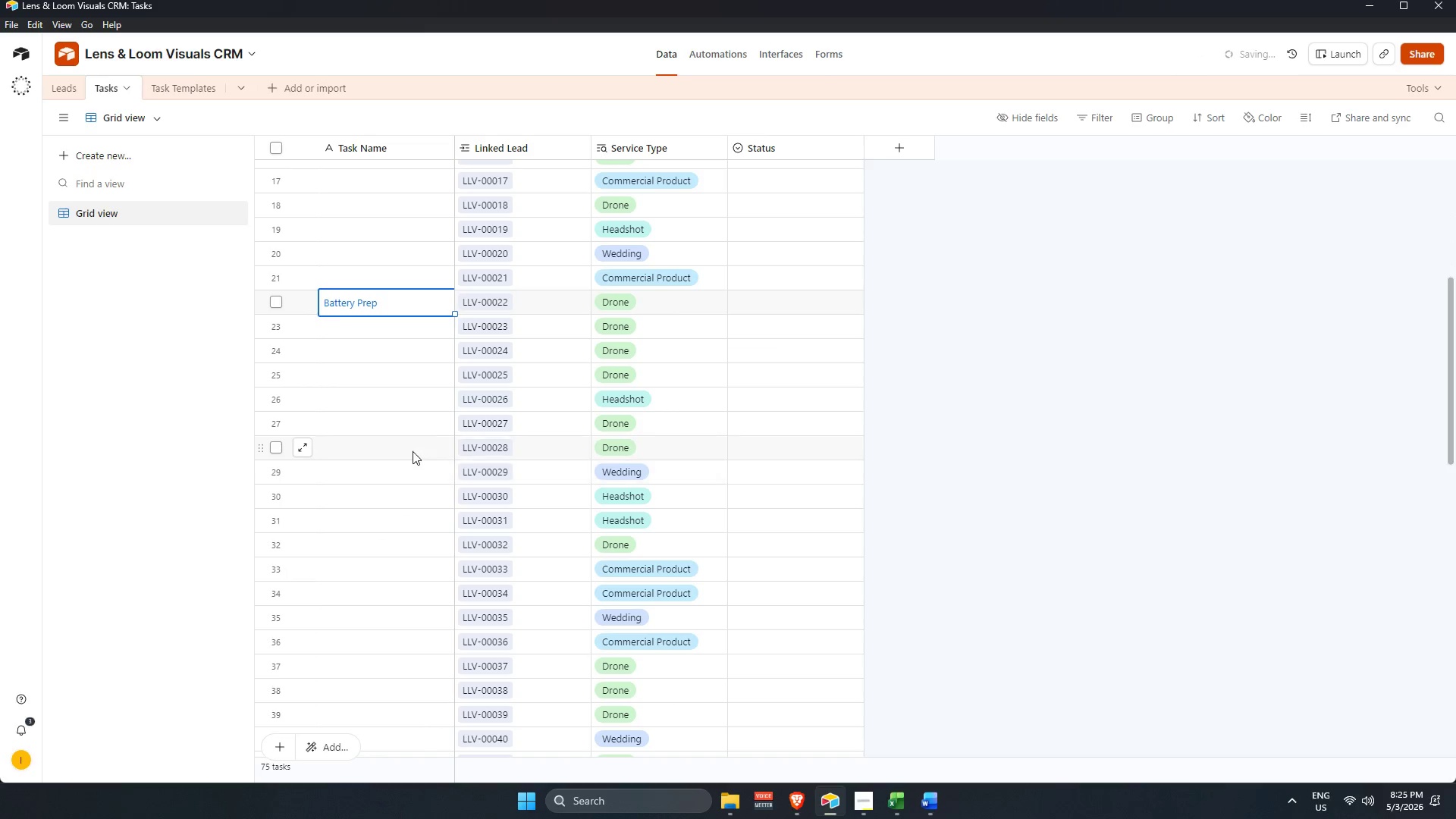 
key(Control+V)
 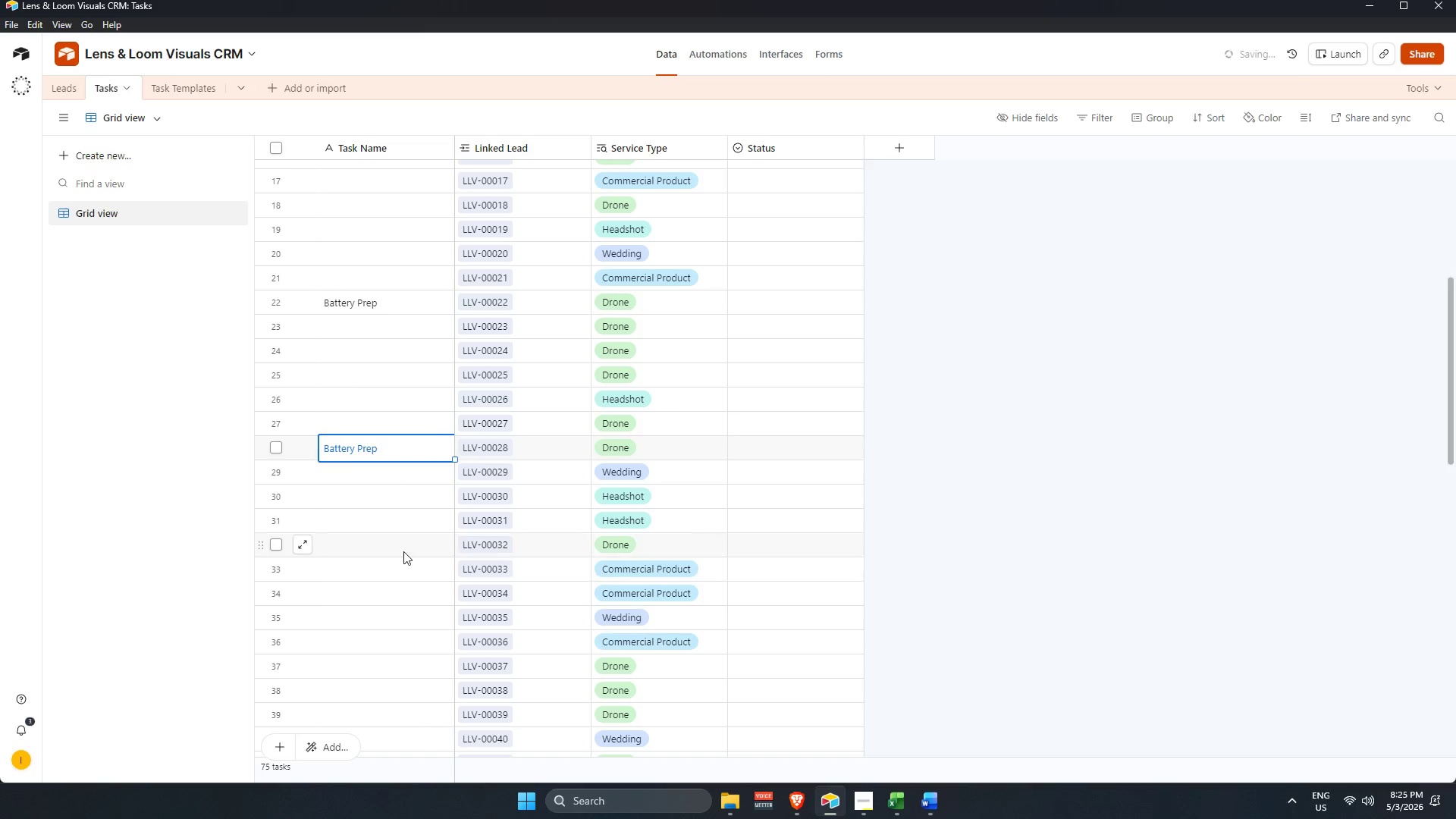 
left_click([399, 538])
 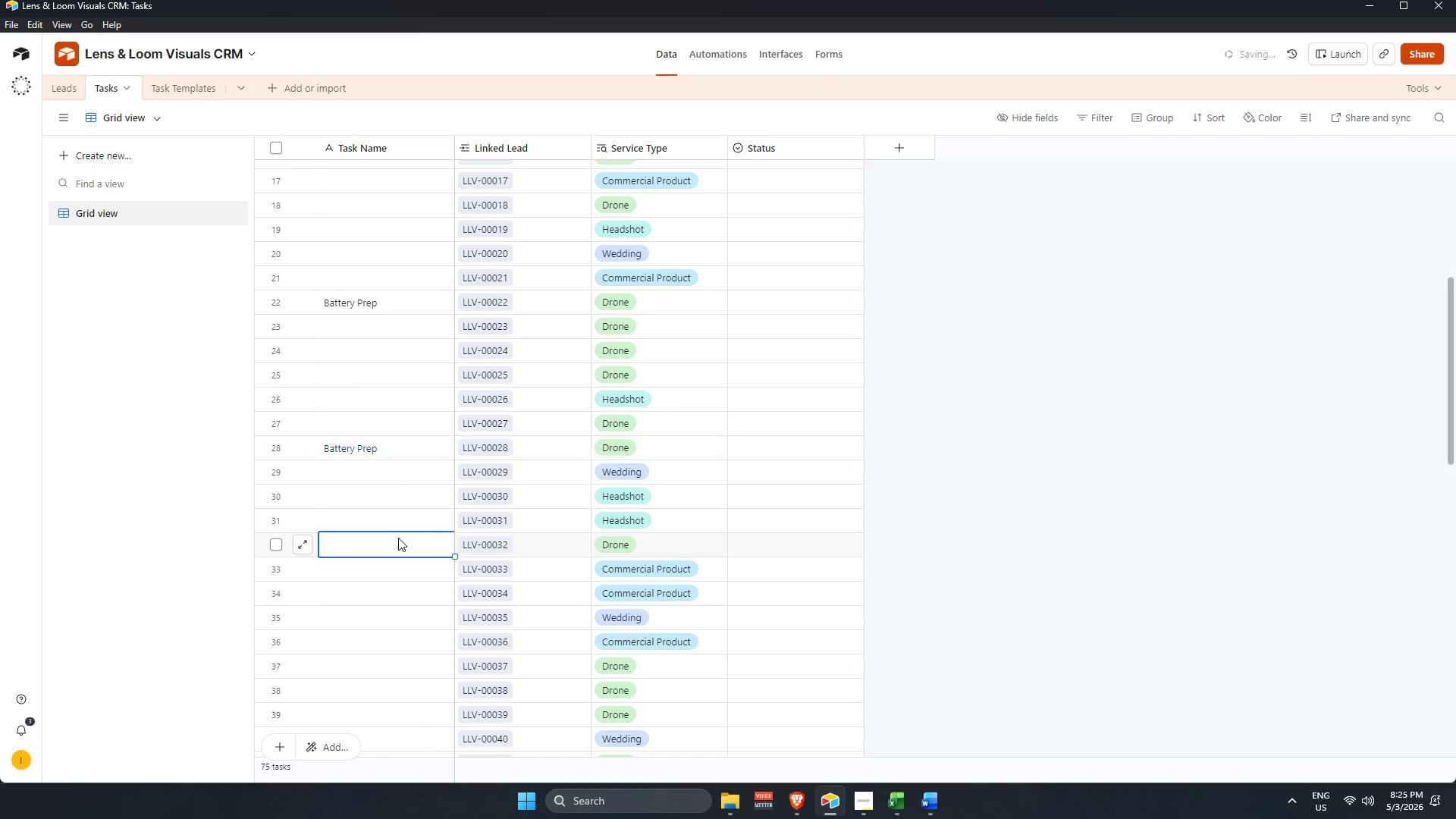 
key(Control+V)
 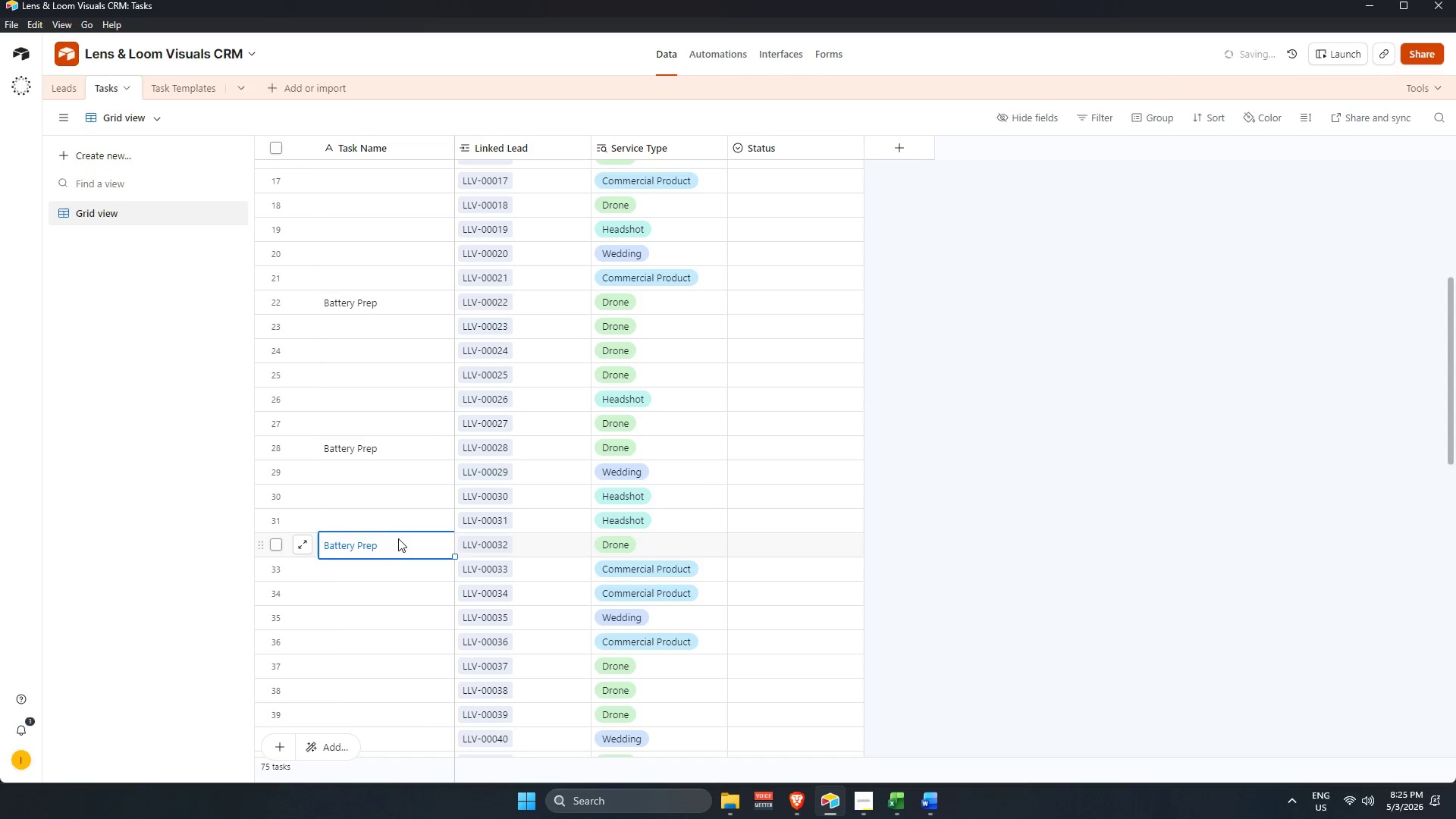 
left_click([398, 533])
 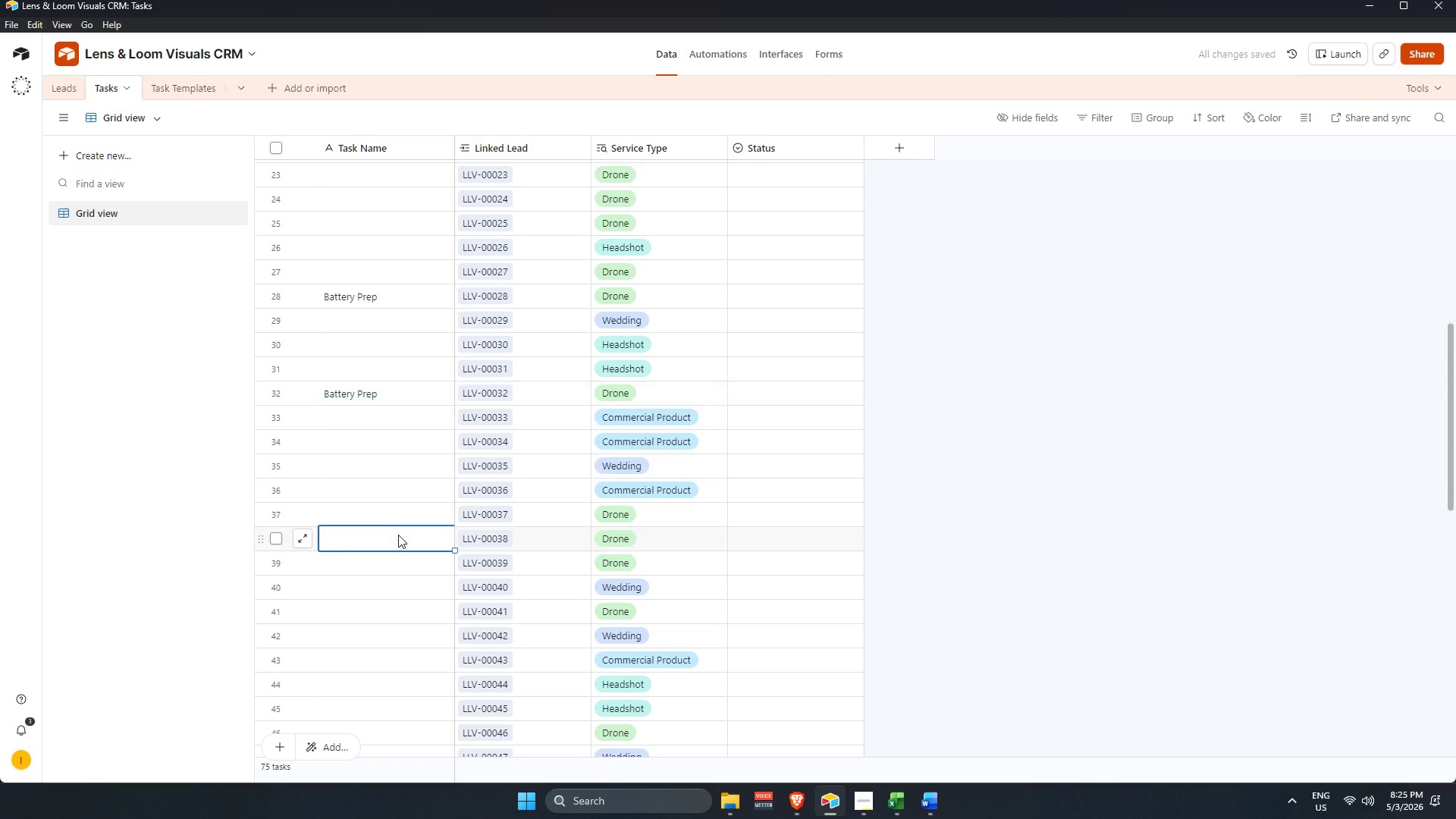 
scroll: coordinate [398, 538], scroll_direction: down, amount: 2.0
 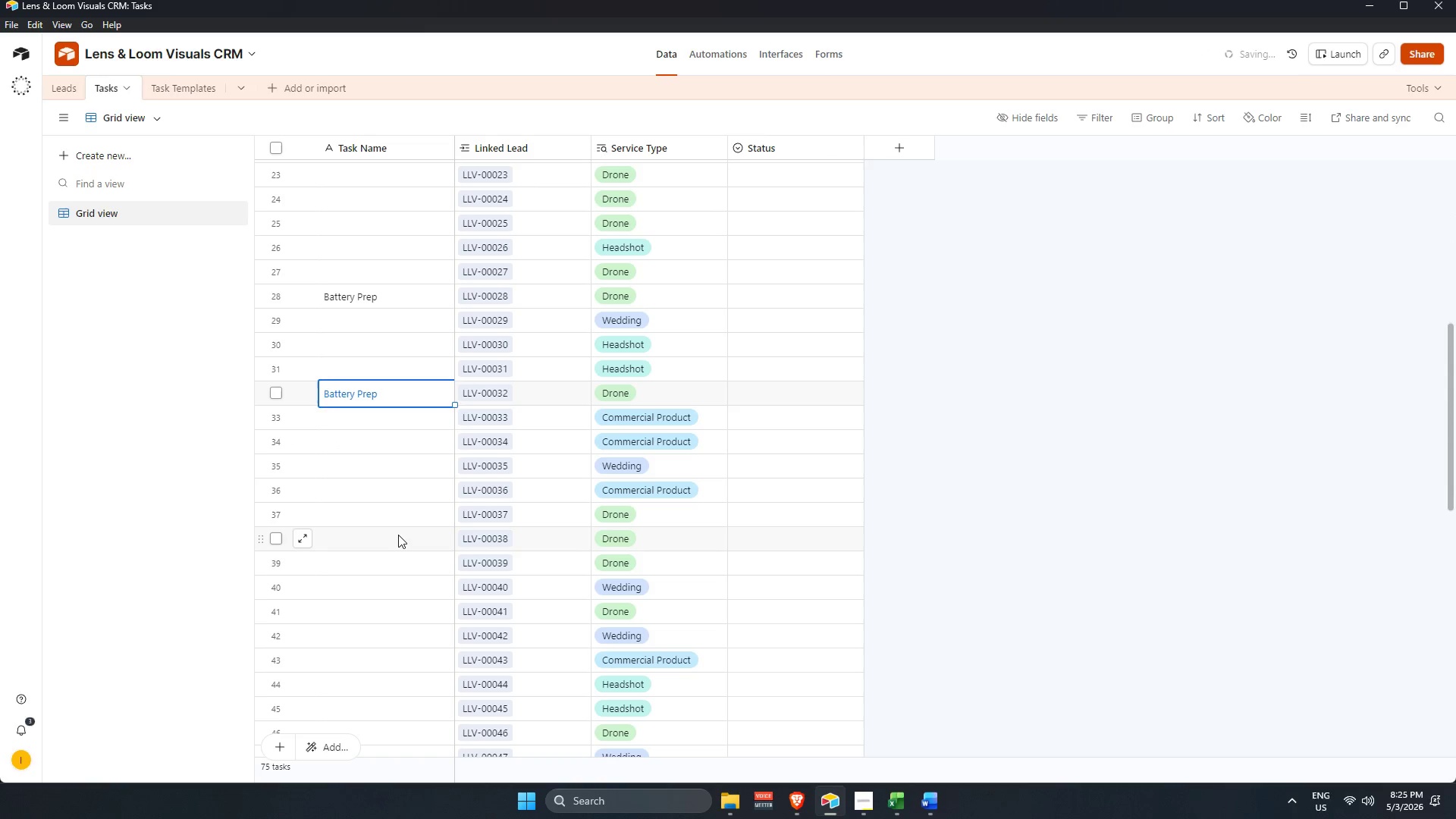 
key(Control+V)
 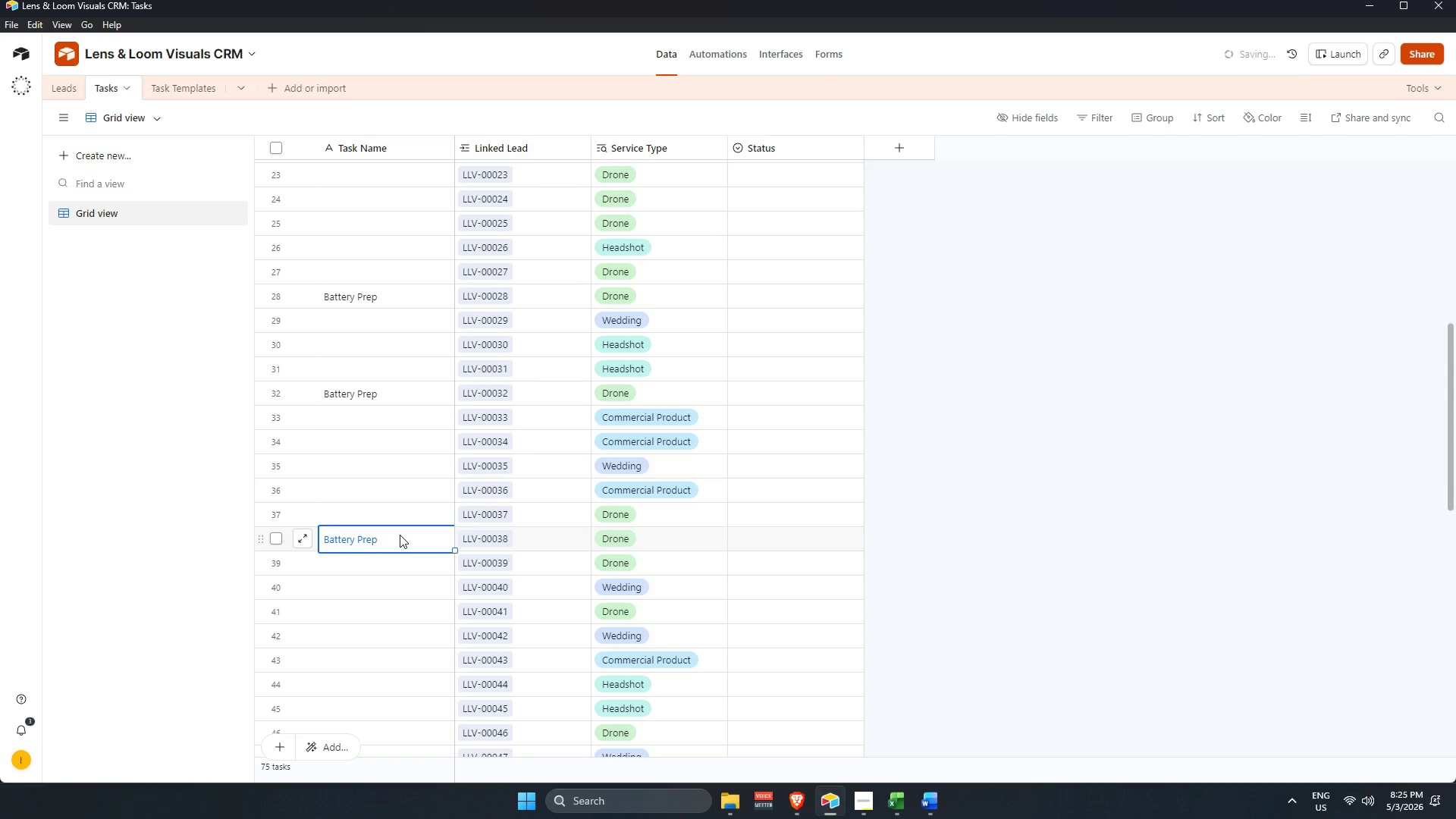 
scroll: coordinate [400, 536], scroll_direction: down, amount: 3.0
 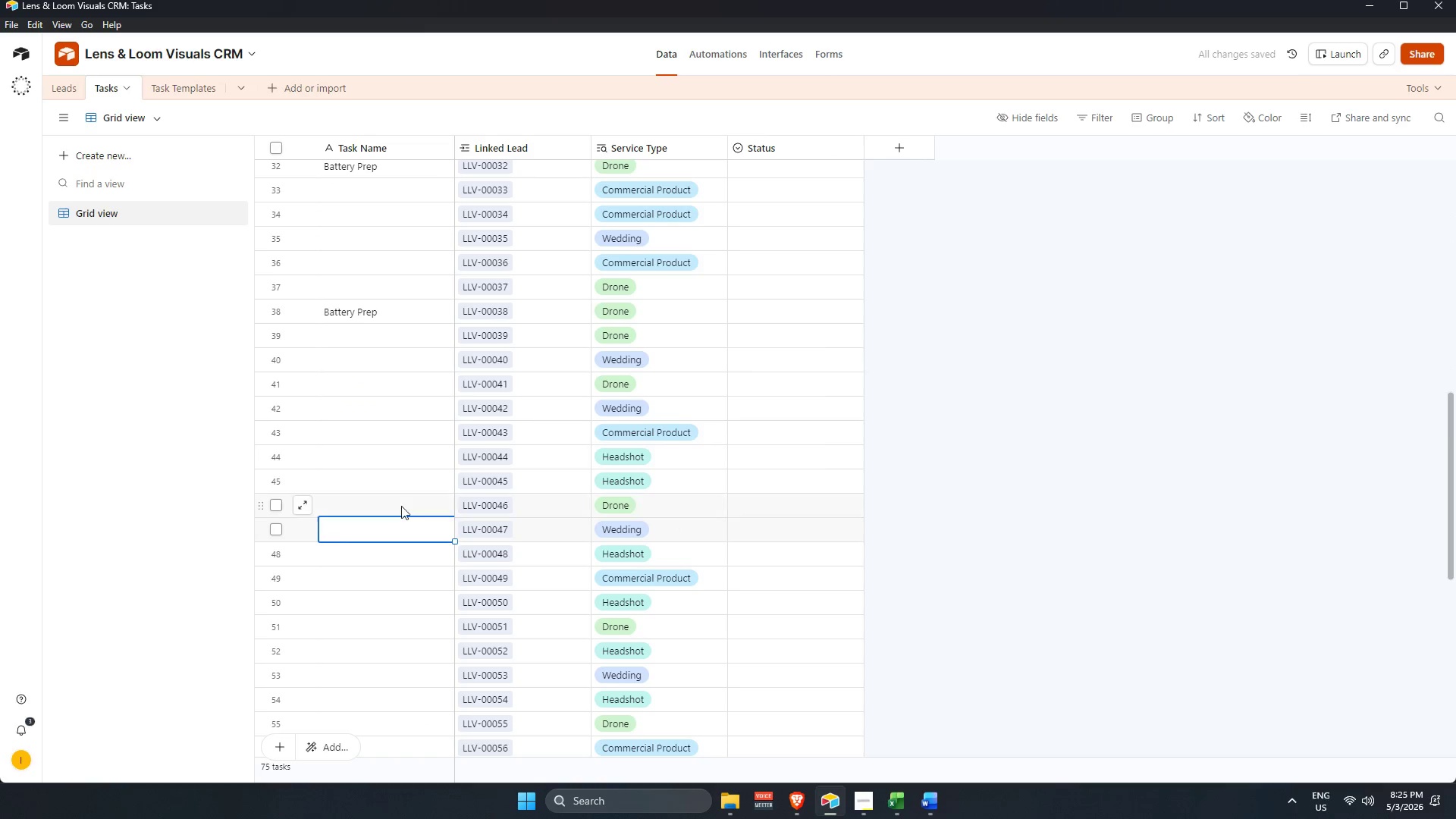 
key(Control+V)
 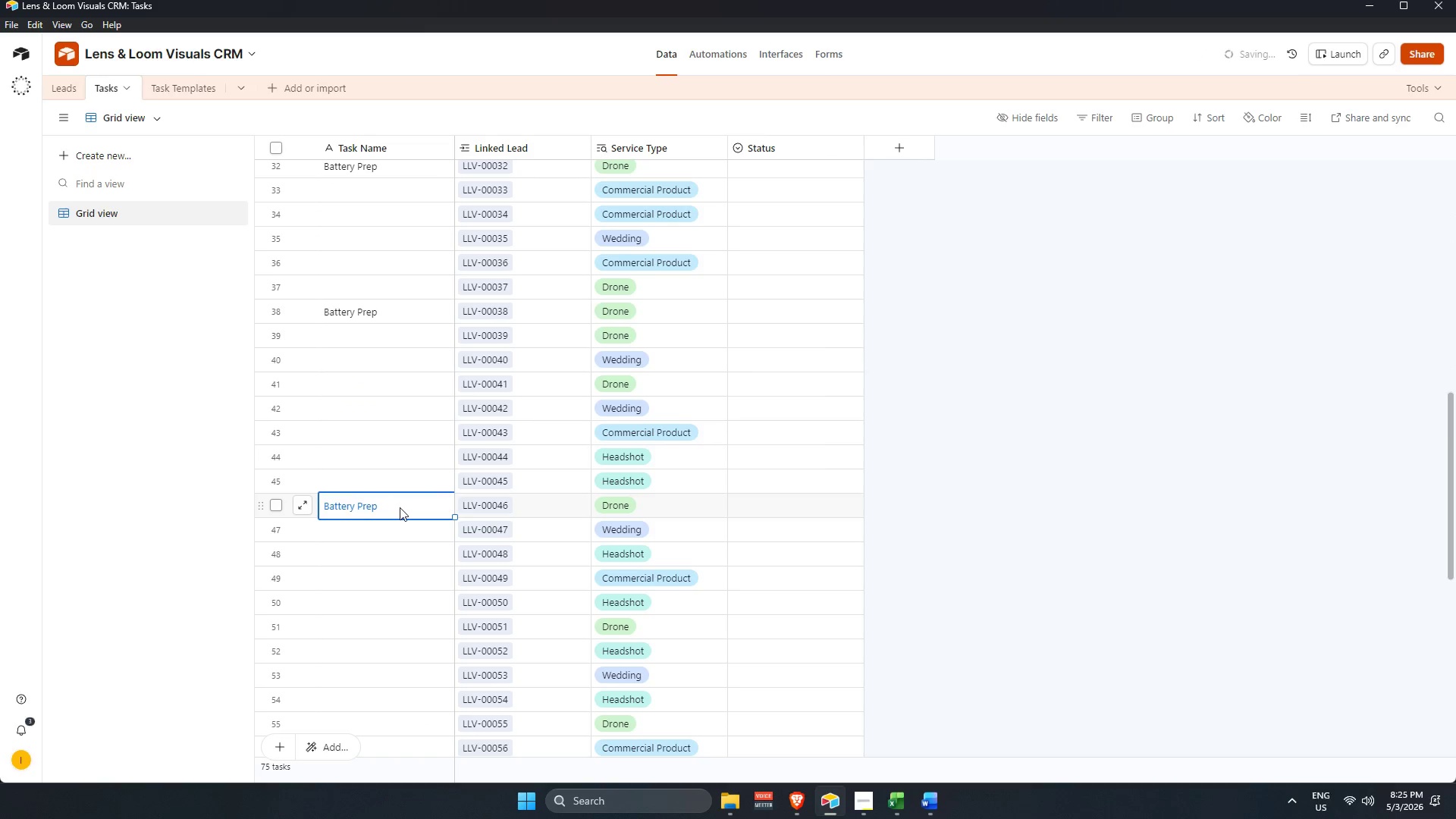 
scroll: coordinate [404, 517], scroll_direction: down, amount: 3.0
 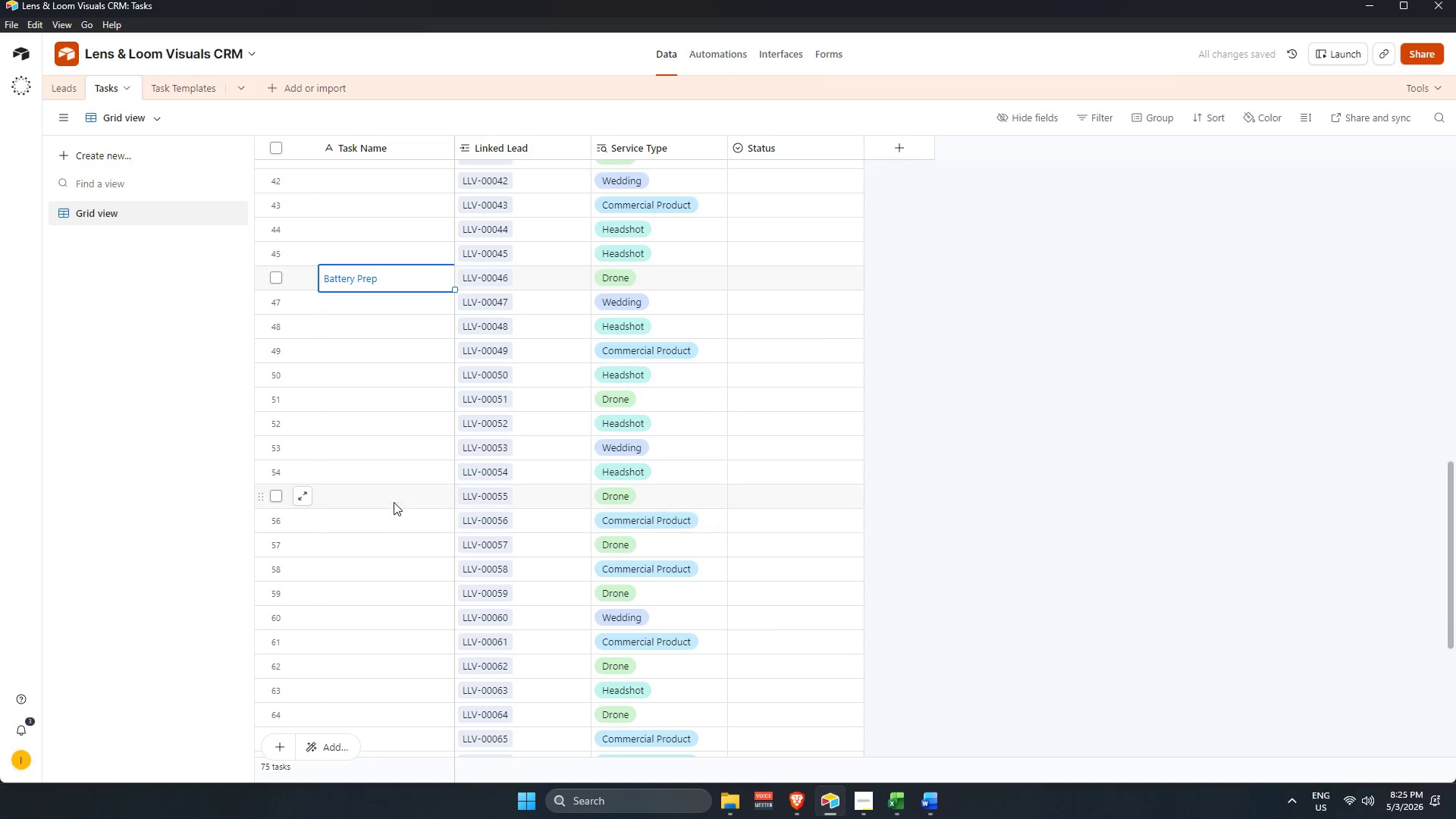 
key(Control+V)
 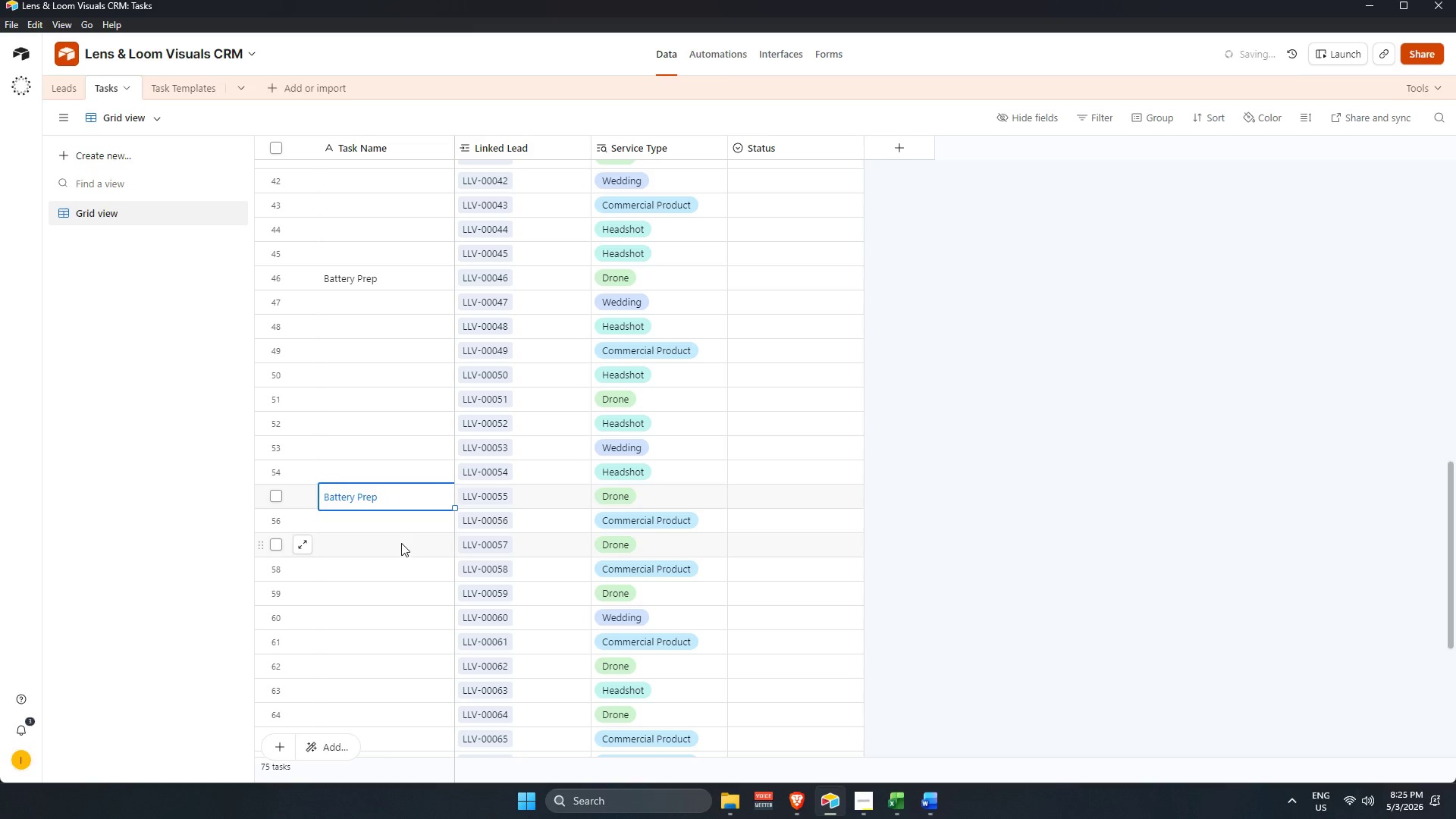 
key(Control+V)
 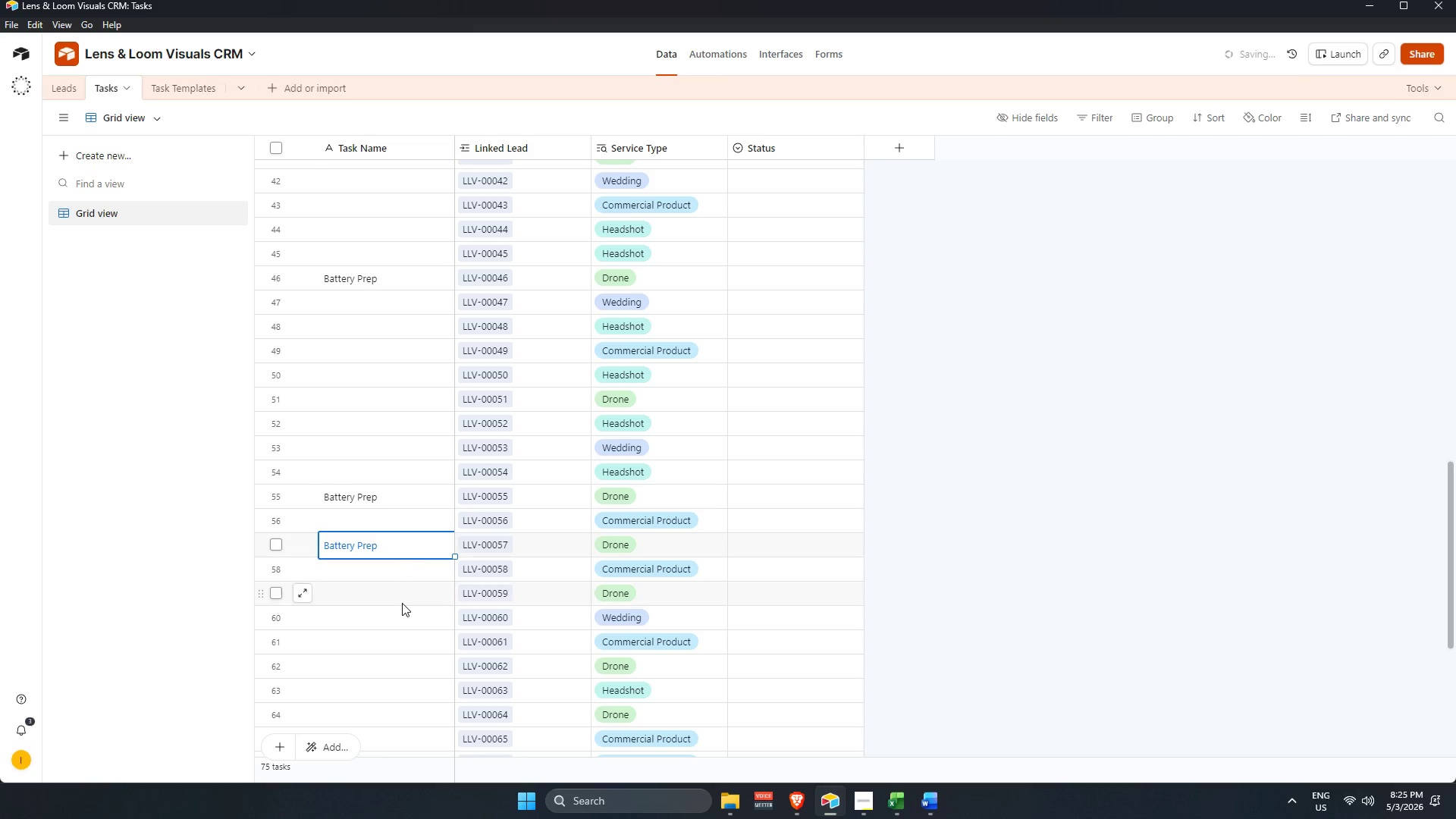 
scroll: coordinate [402, 604], scroll_direction: down, amount: 2.0
 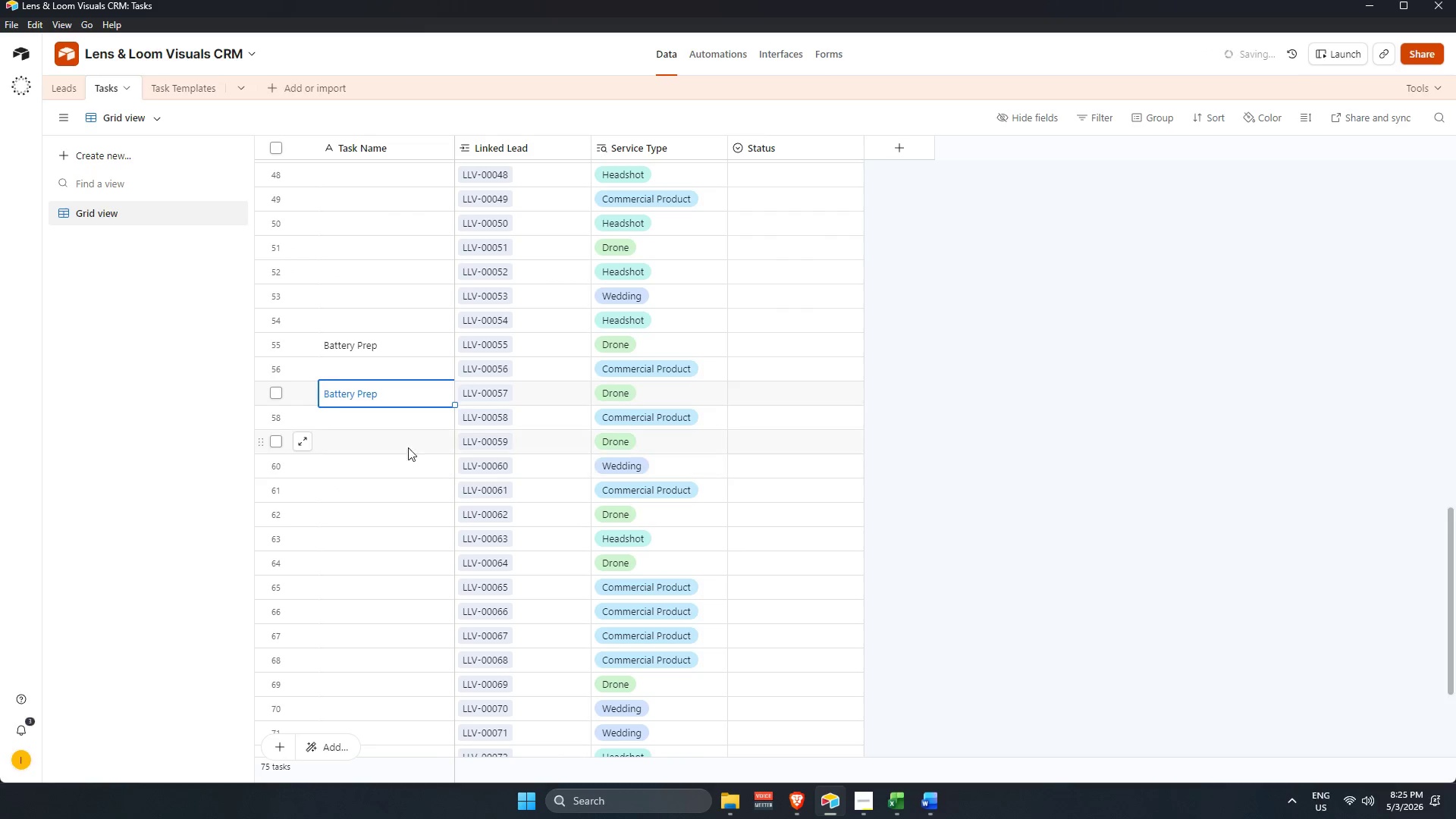 
key(Control+ControlLeft)
 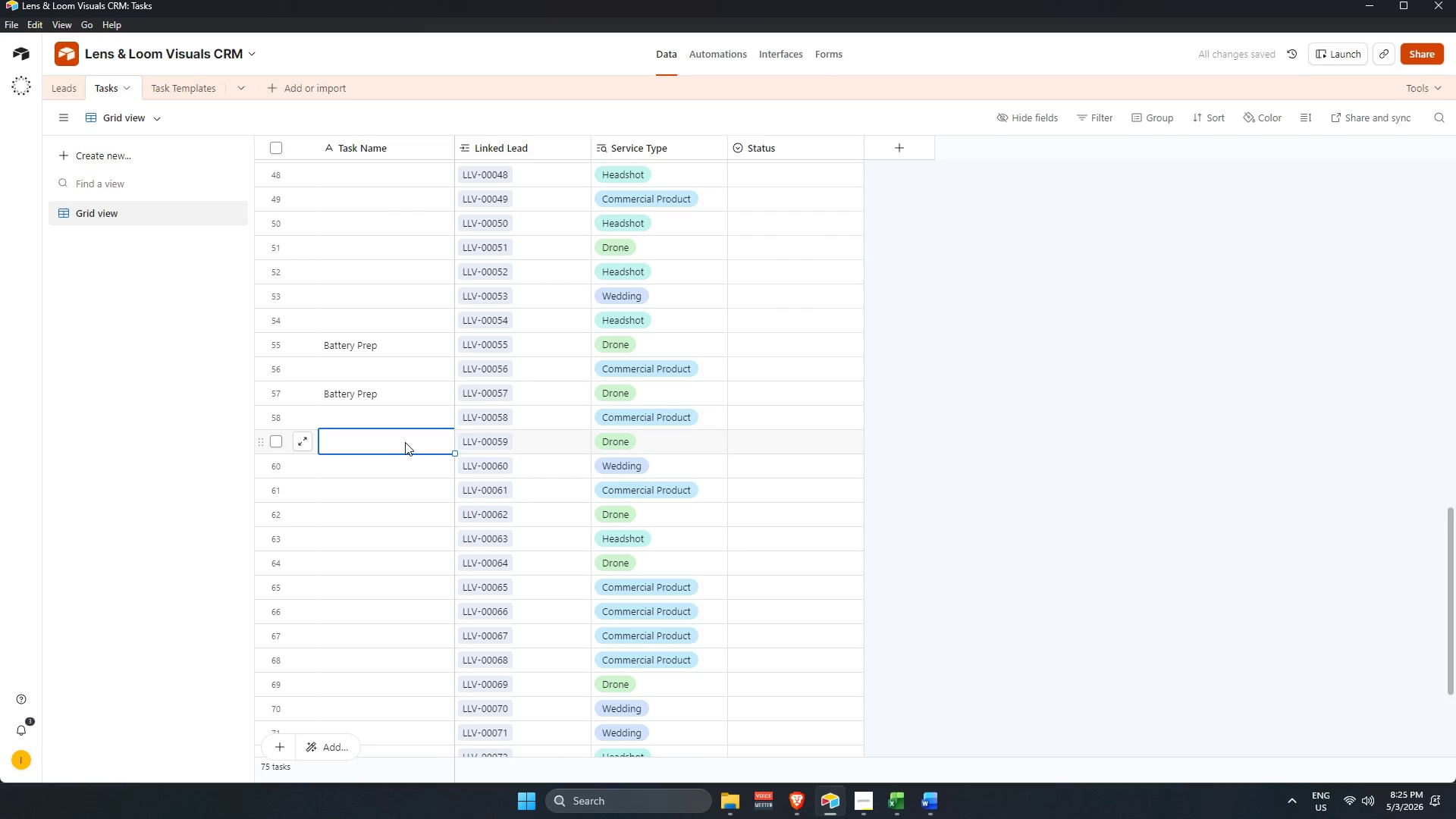 
key(Control+V)
 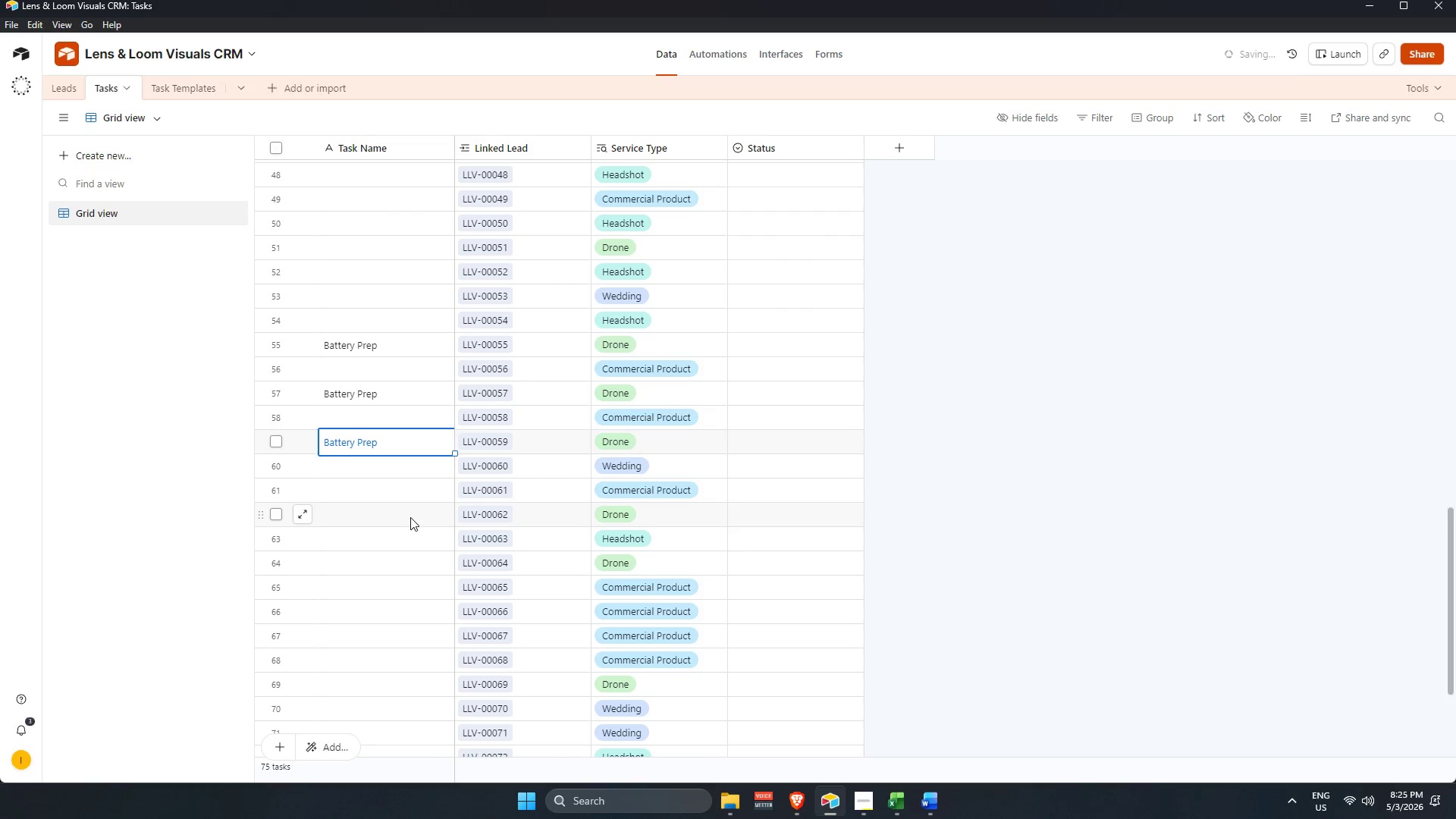 
key(Control+ControlLeft)
 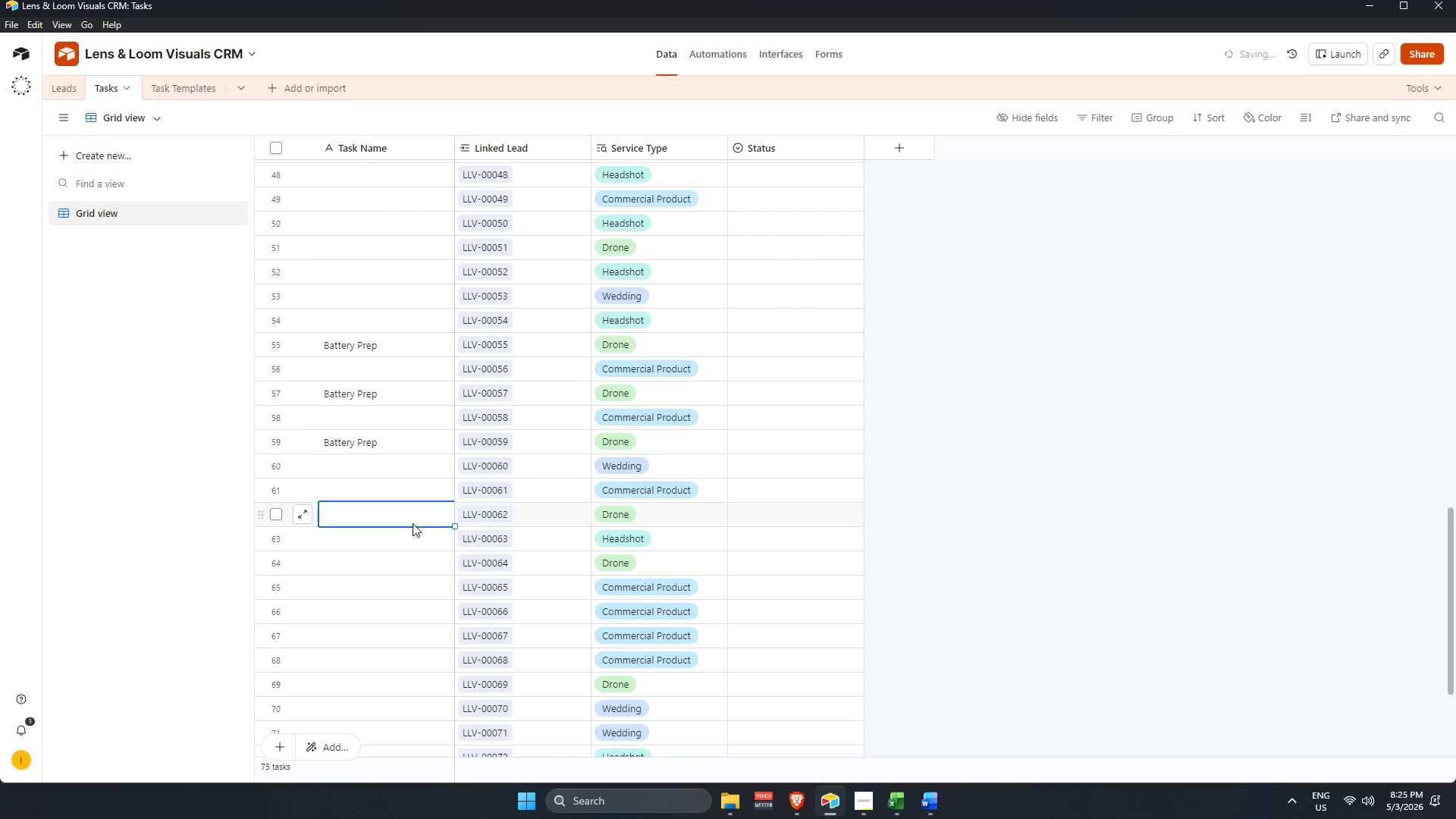 
key(Control+V)
 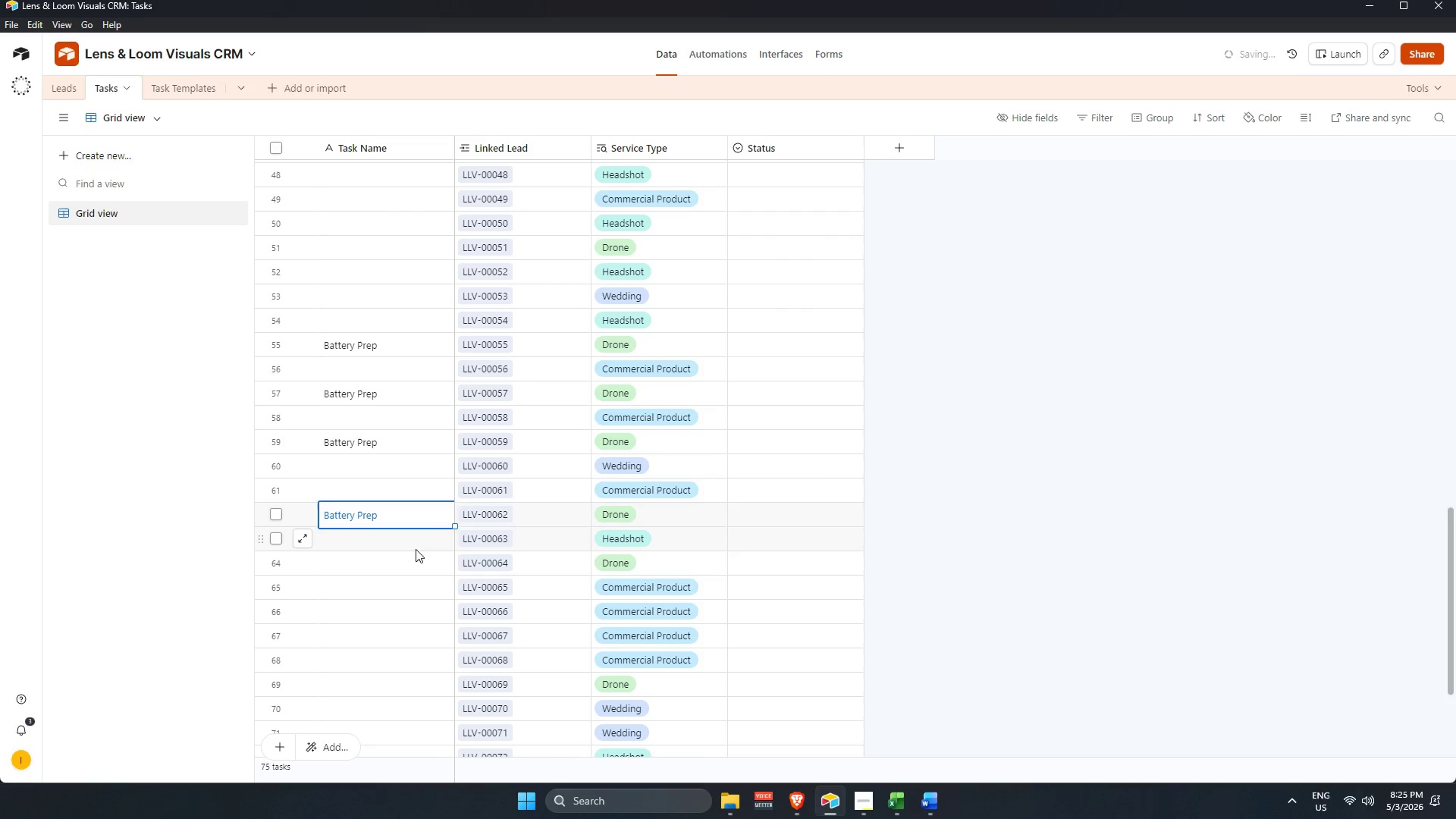 
key(Control+ControlLeft)
 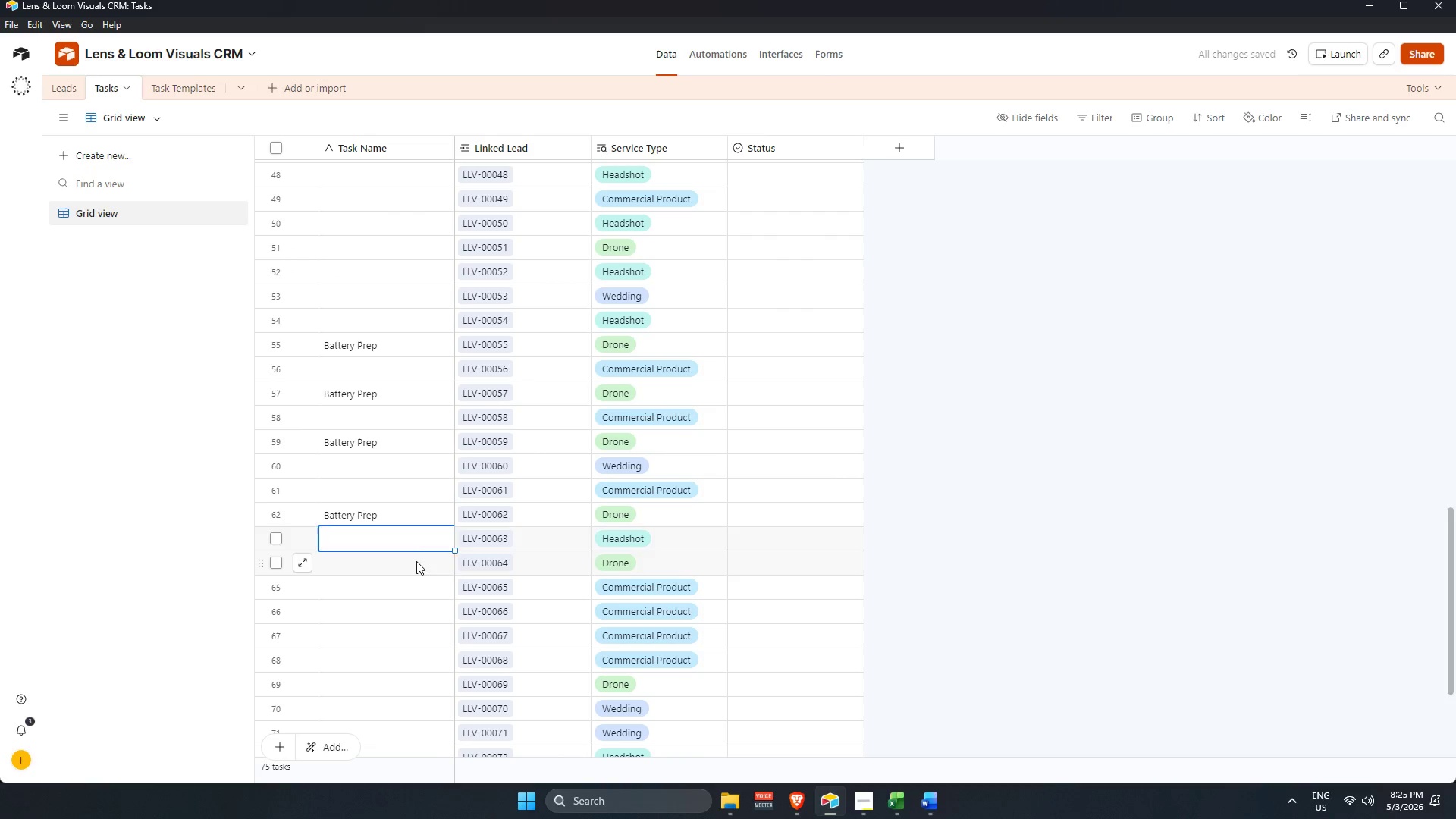 
key(Control+V)
 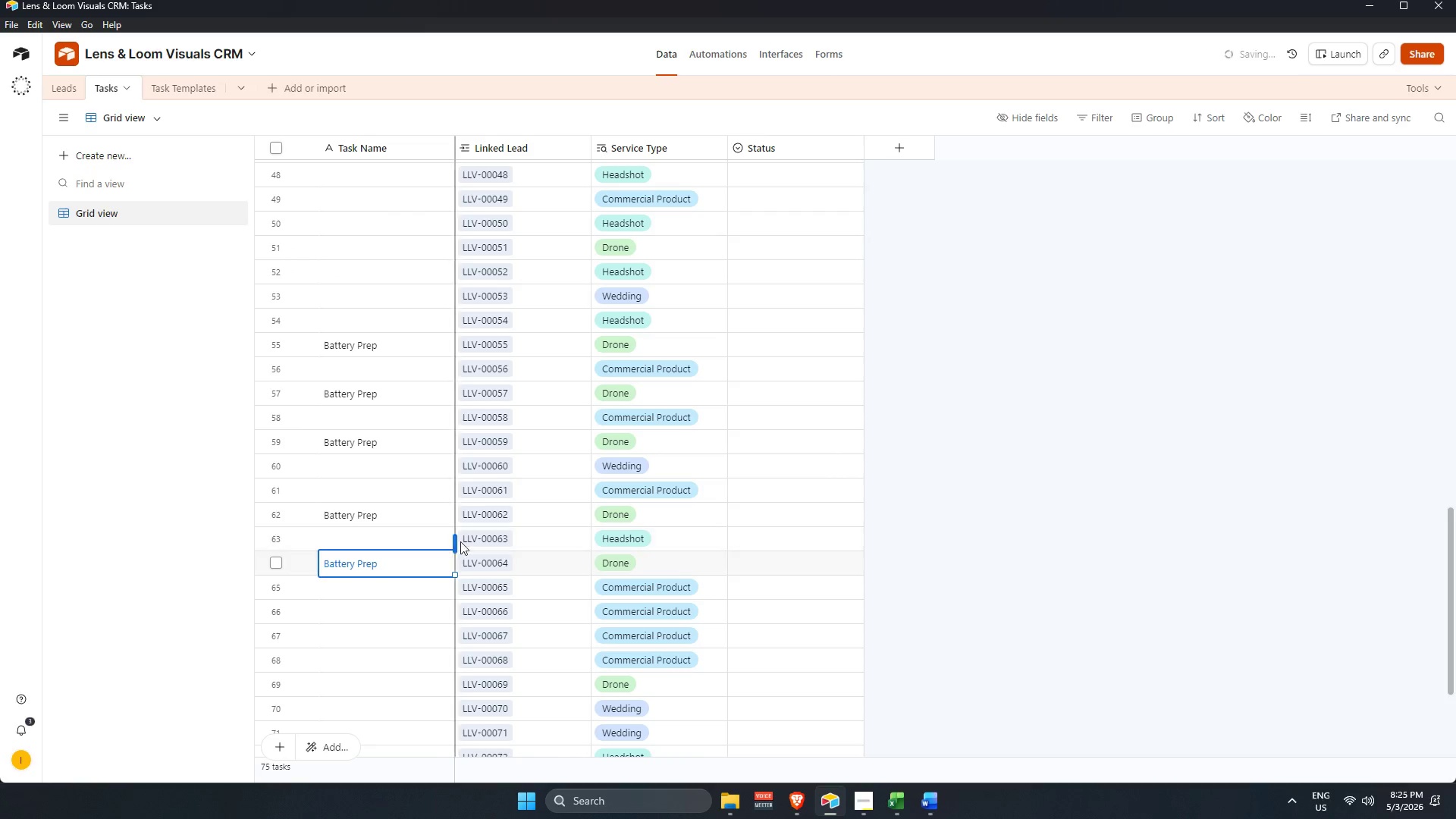 
scroll: coordinate [463, 552], scroll_direction: down, amount: 7.0
 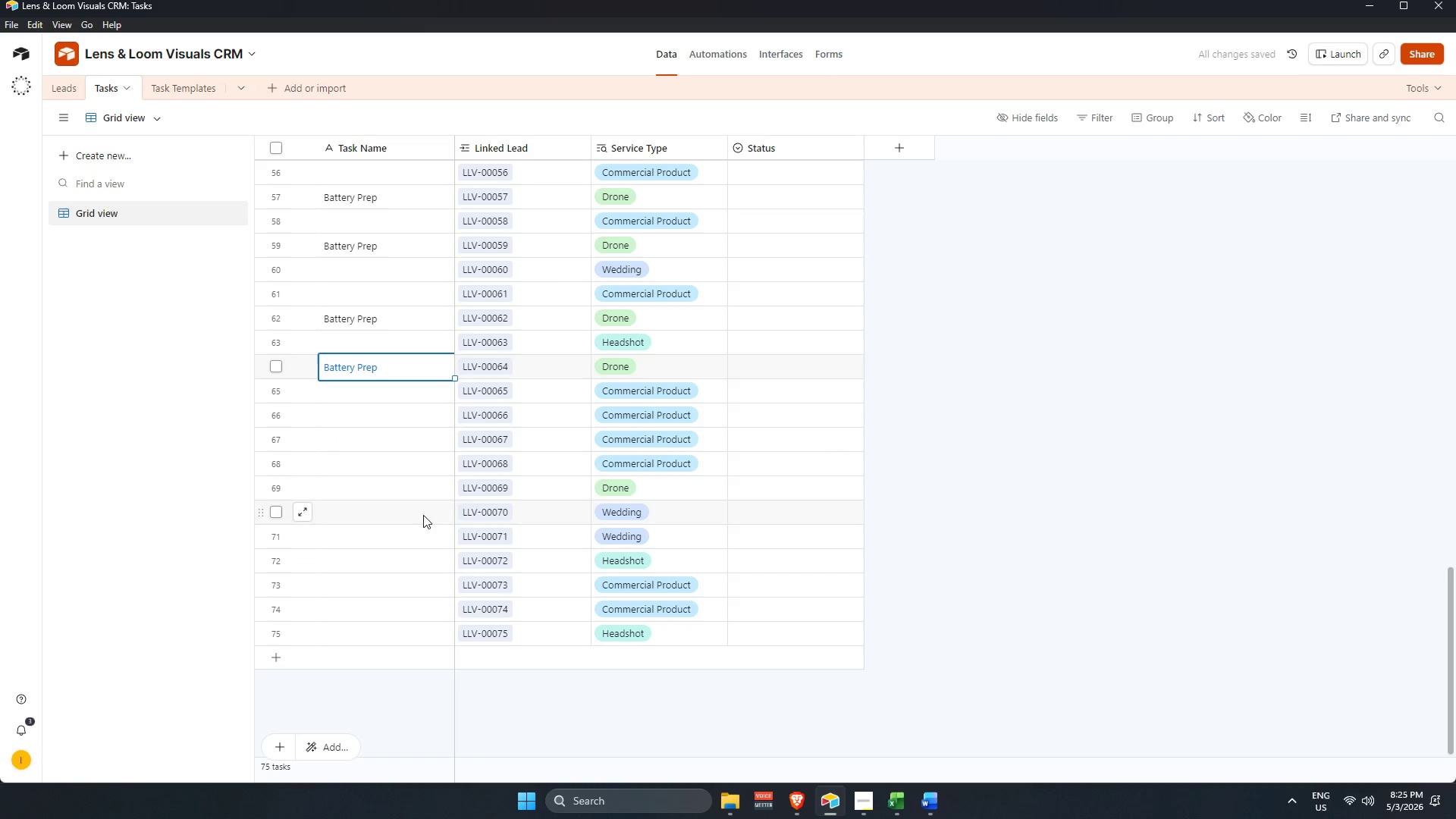 
left_click([399, 487])
 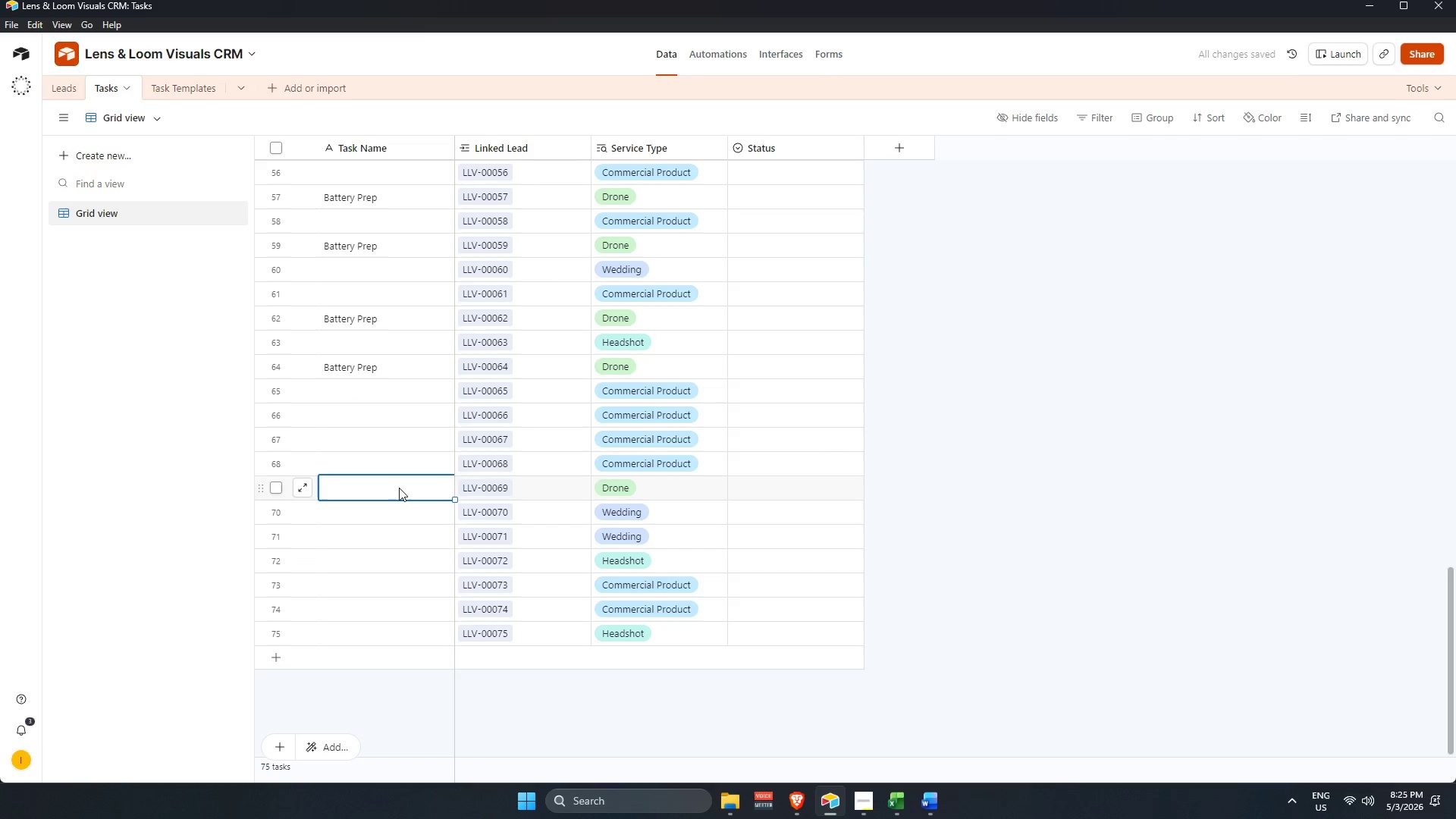 
key(Control+V)
 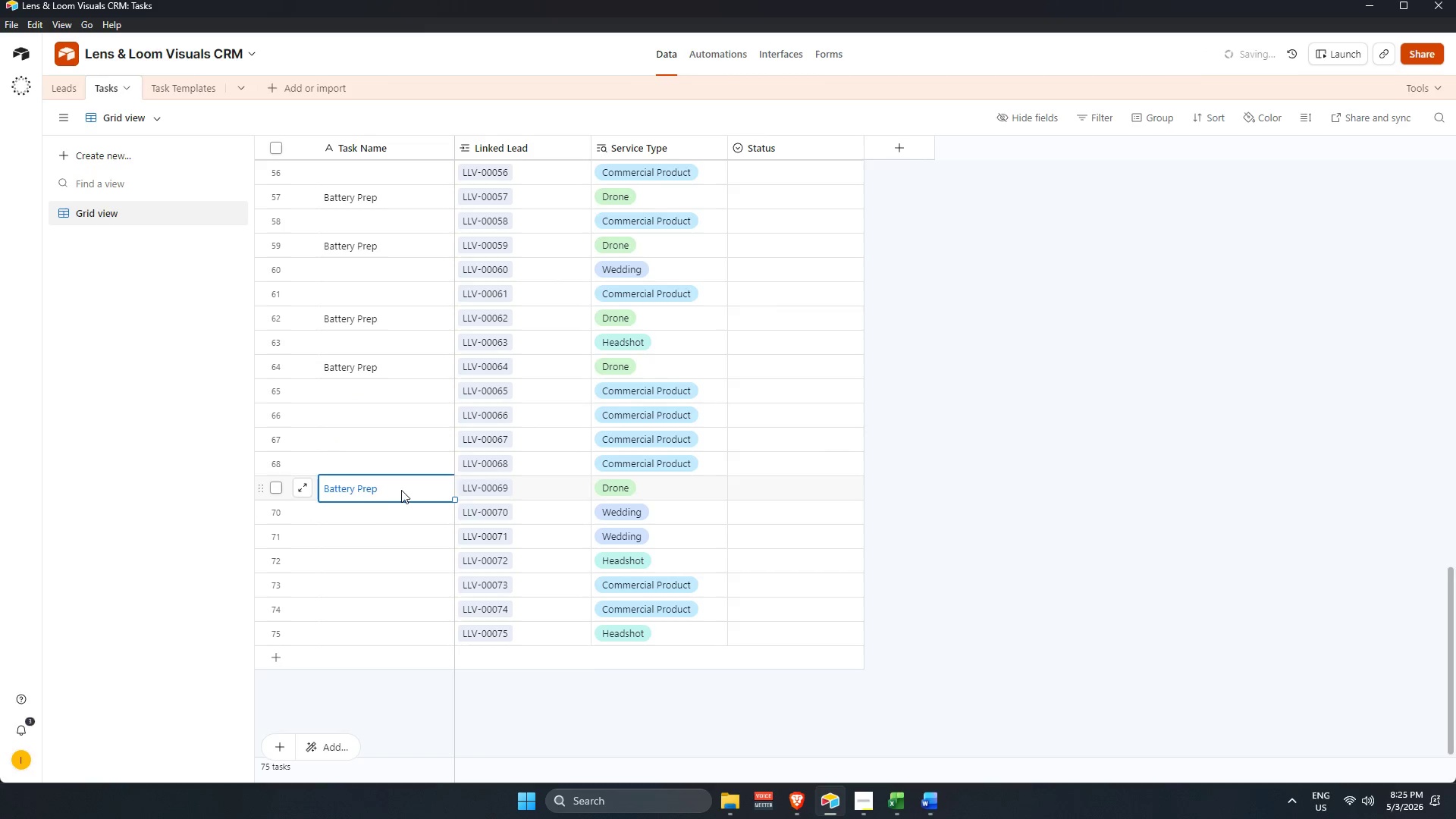 
scroll: coordinate [409, 487], scroll_direction: up, amount: 26.0
 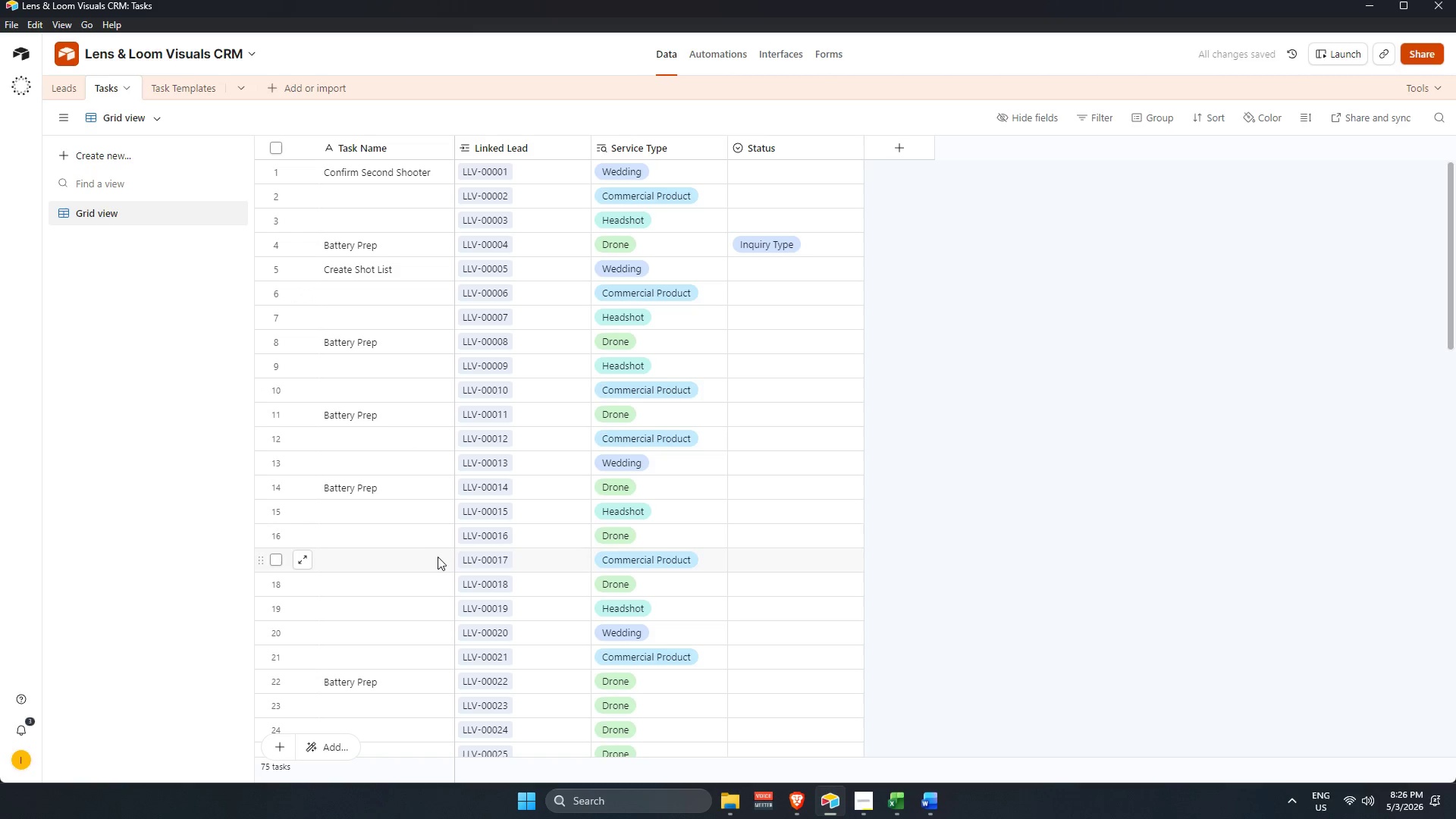 
wait(5.16)
 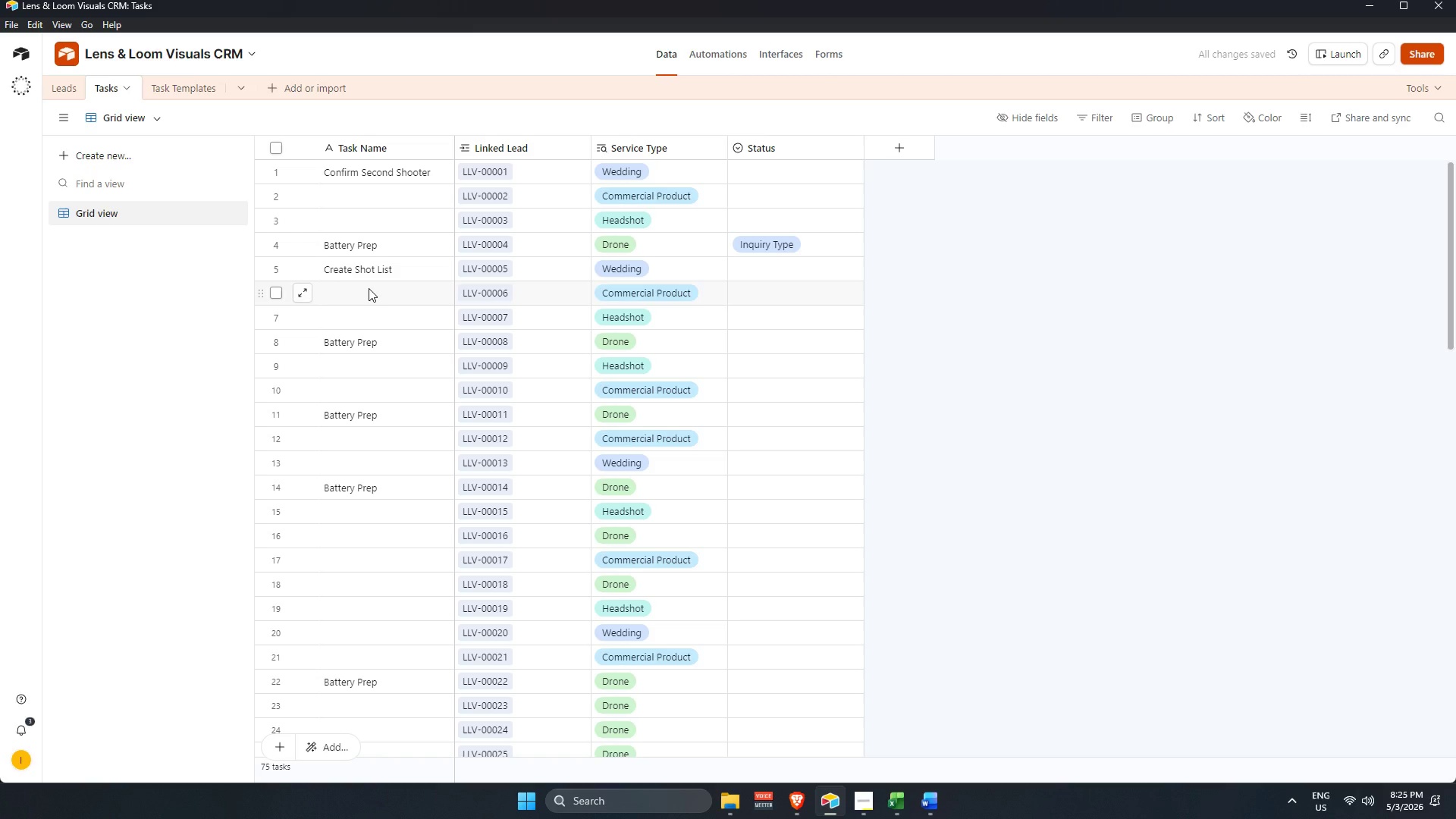 
key(Control+V)
 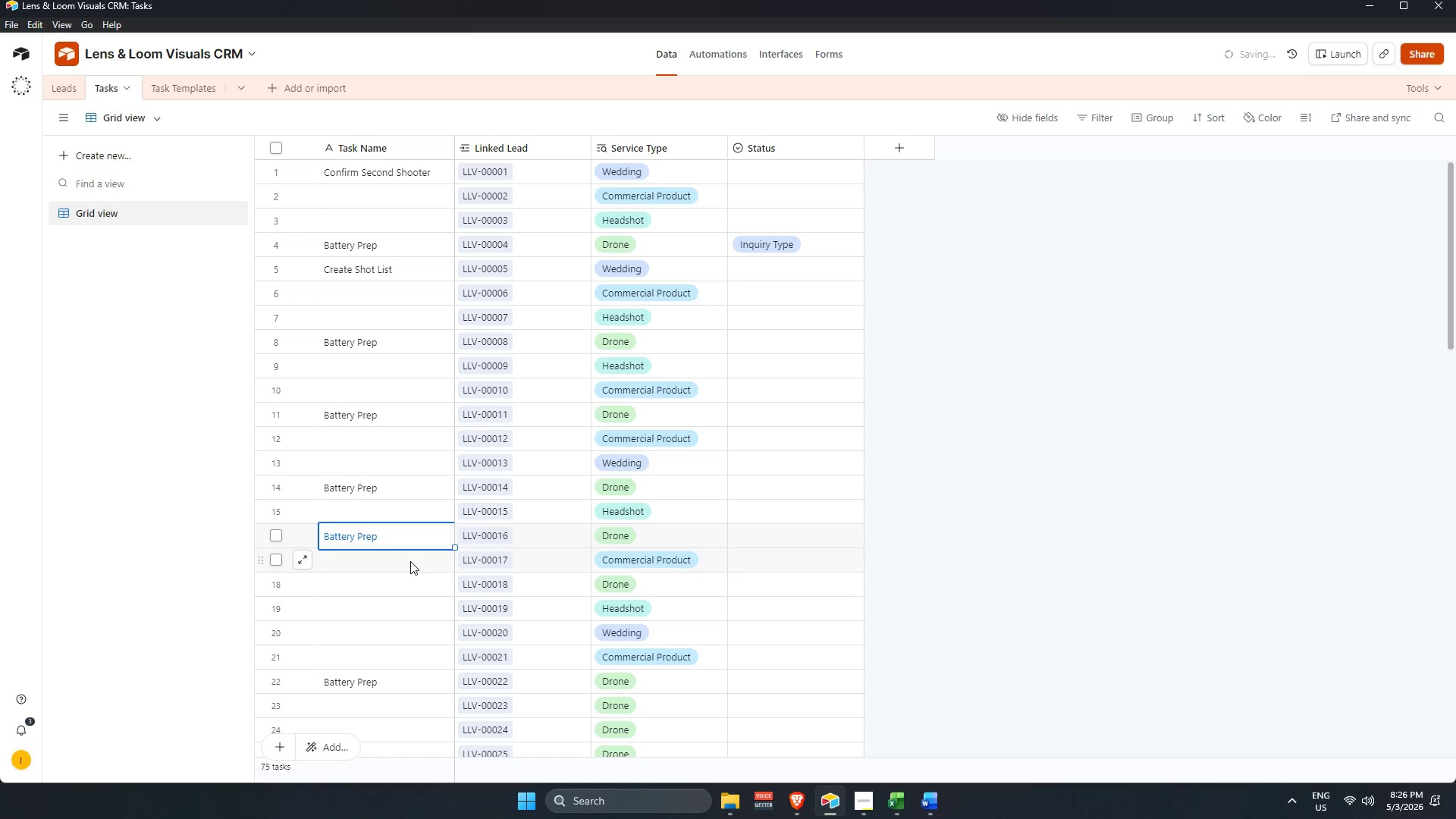 
scroll: coordinate [411, 561], scroll_direction: down, amount: 2.0
 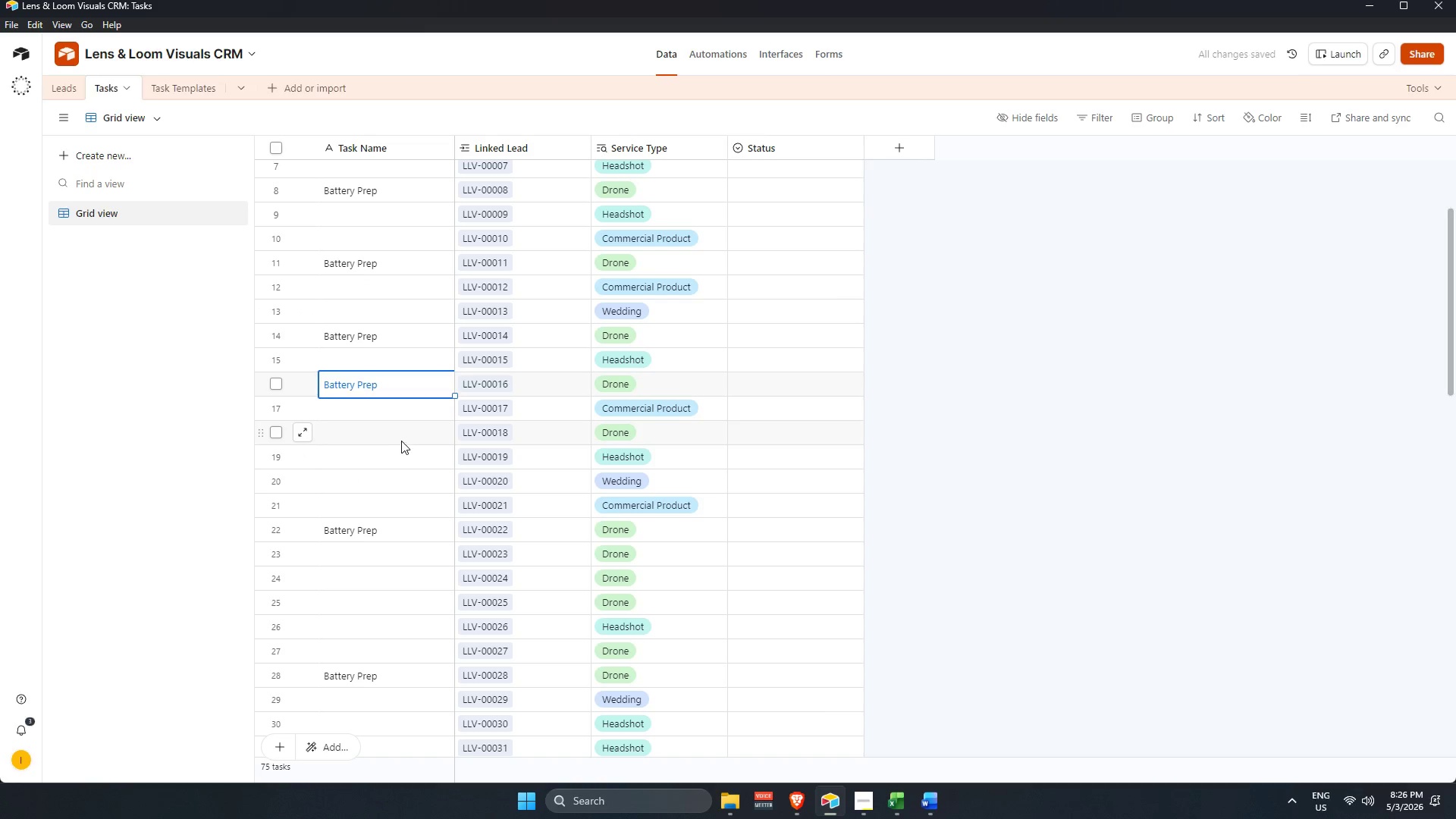 
left_click([399, 431])
 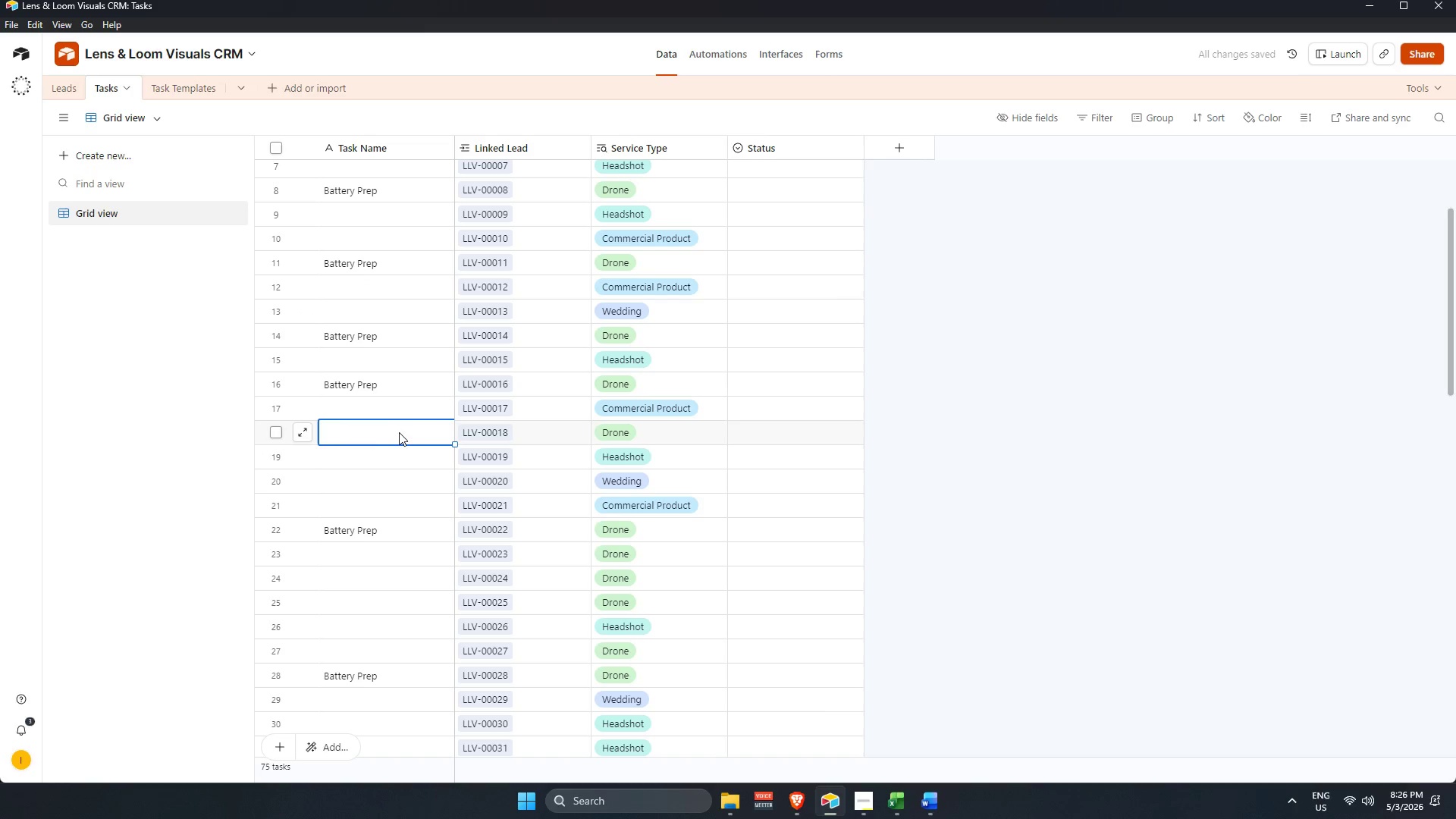 
key(Control+ControlLeft)
 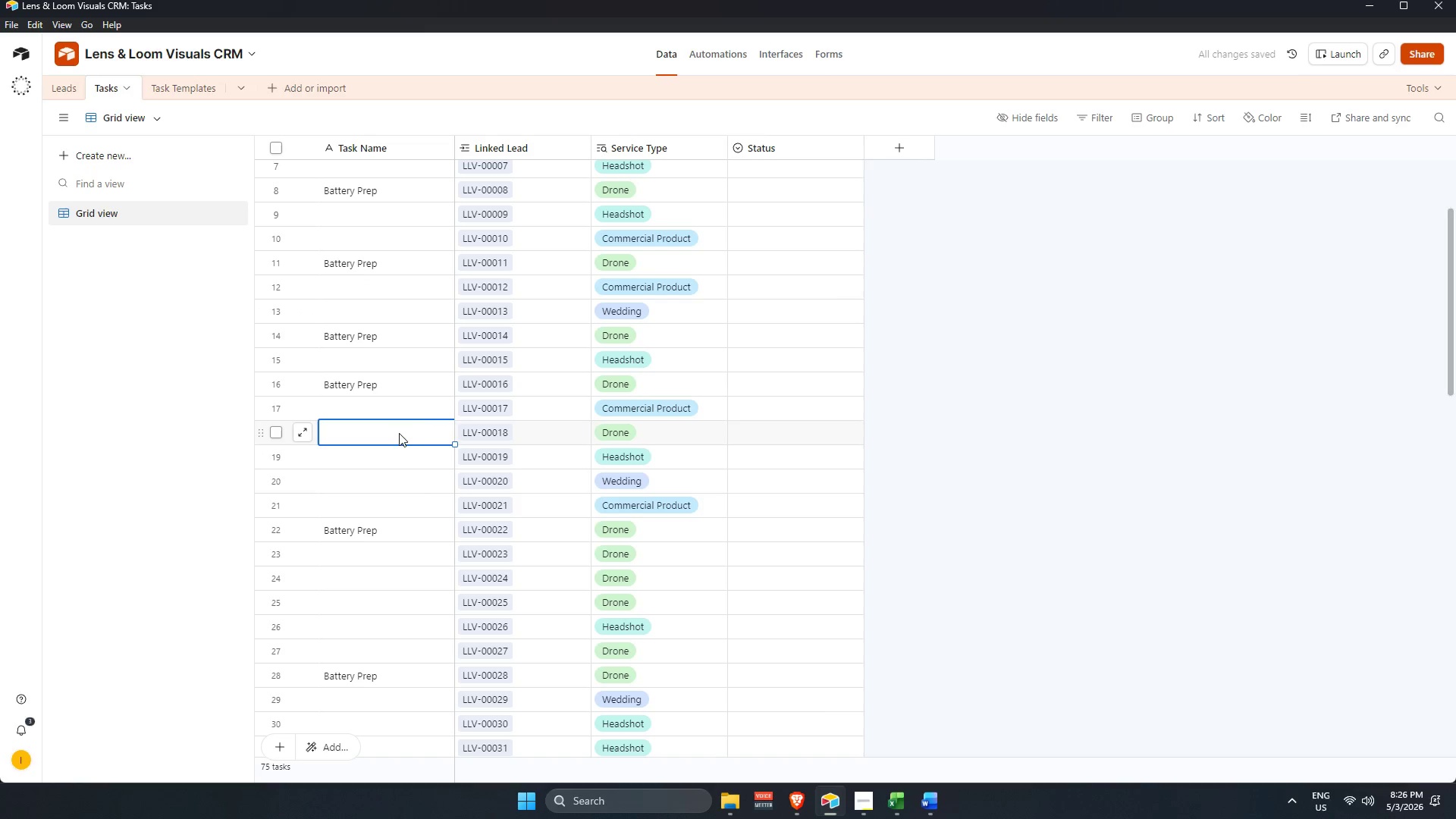 
key(Control+V)
 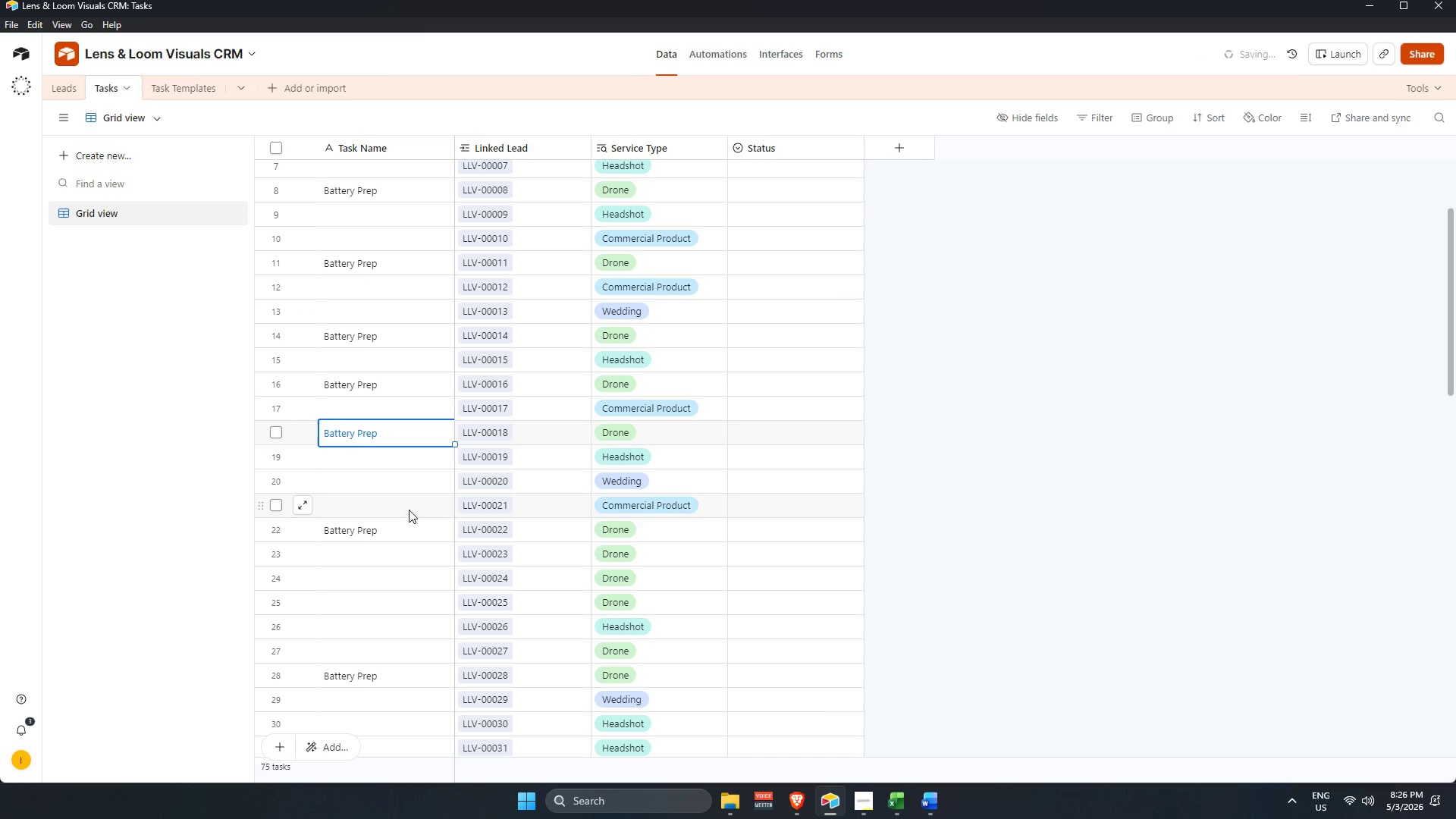 
left_click([409, 505])
 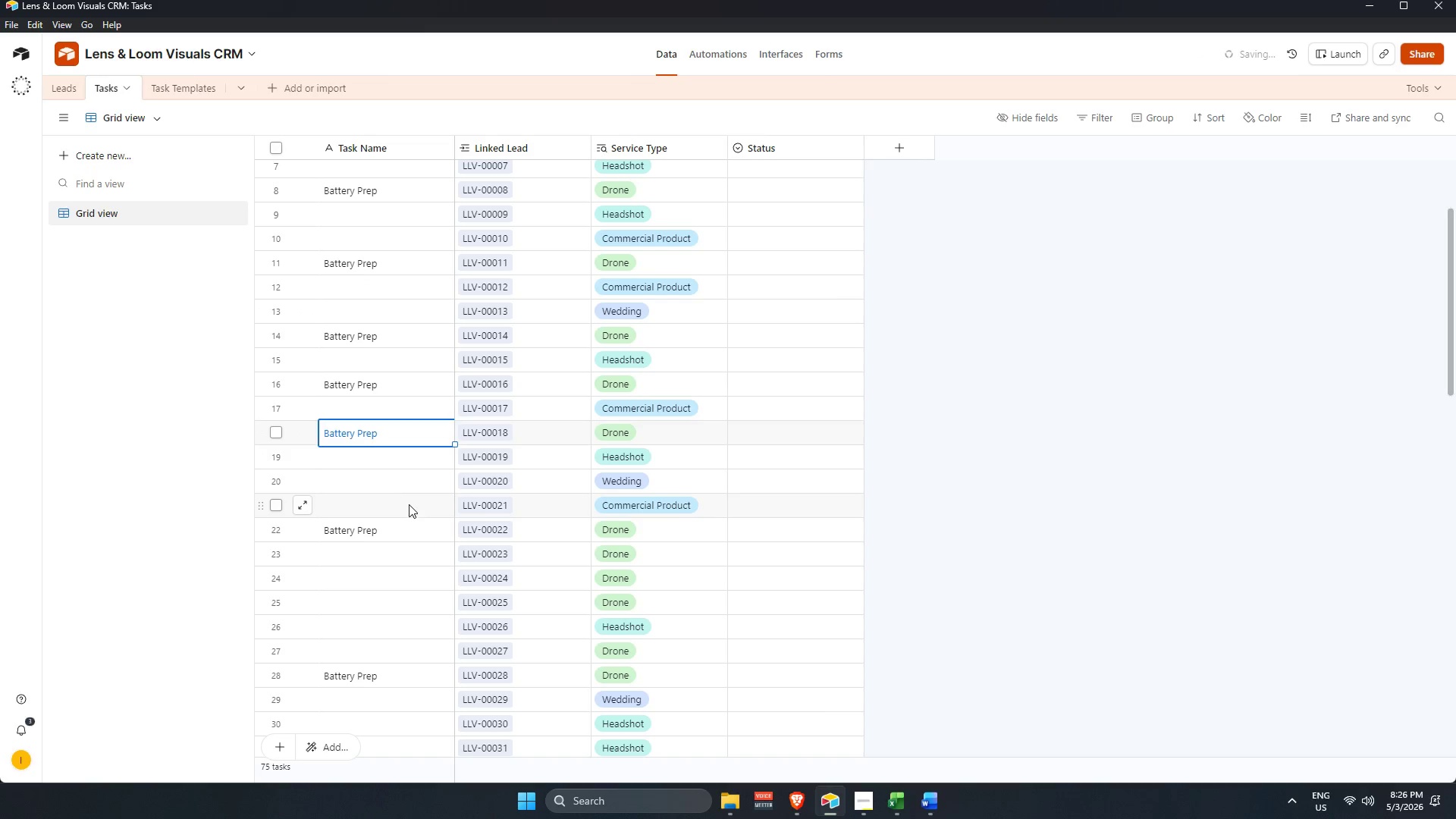 
key(Control+V)
 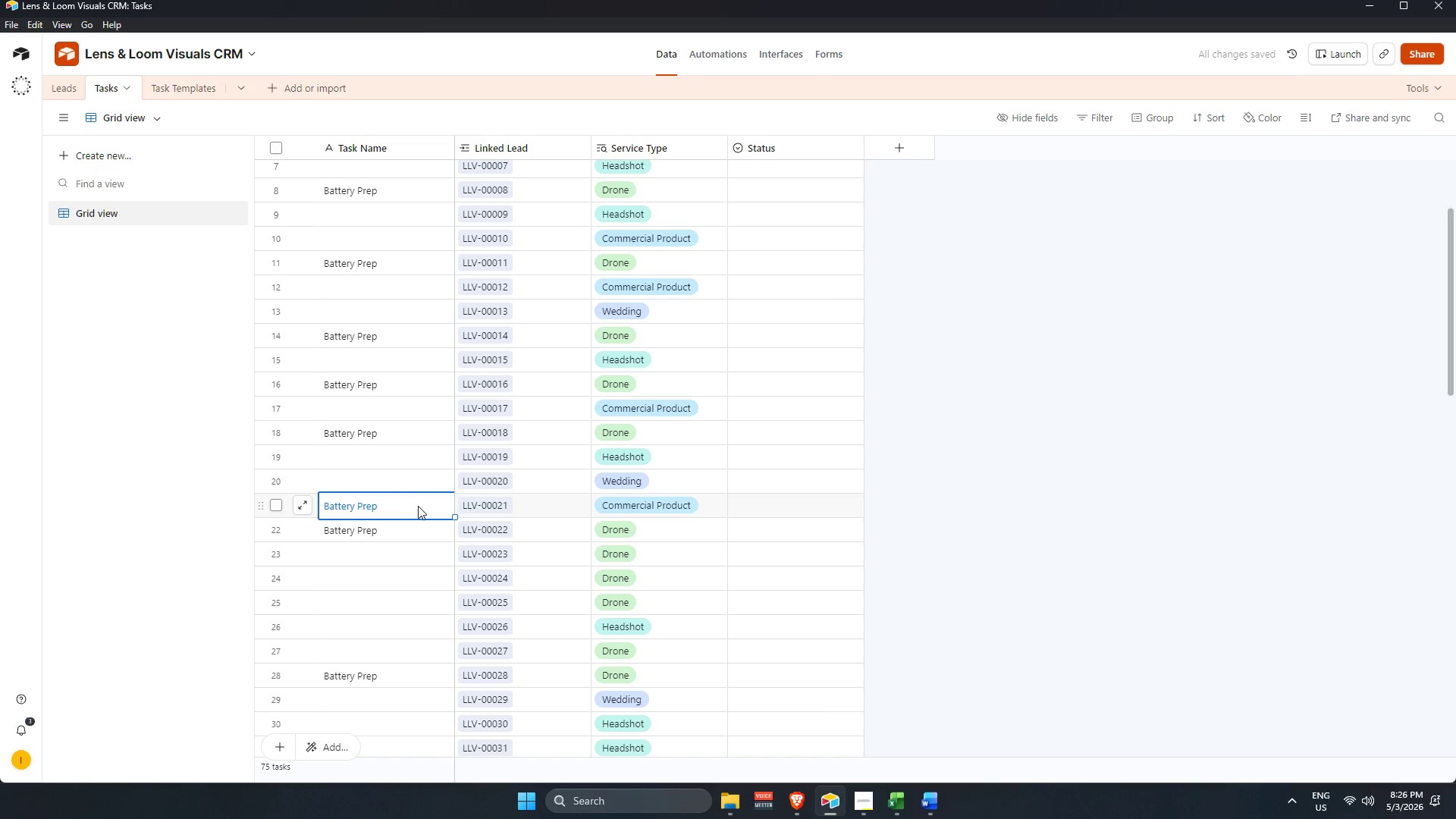 
key(Backspace)
 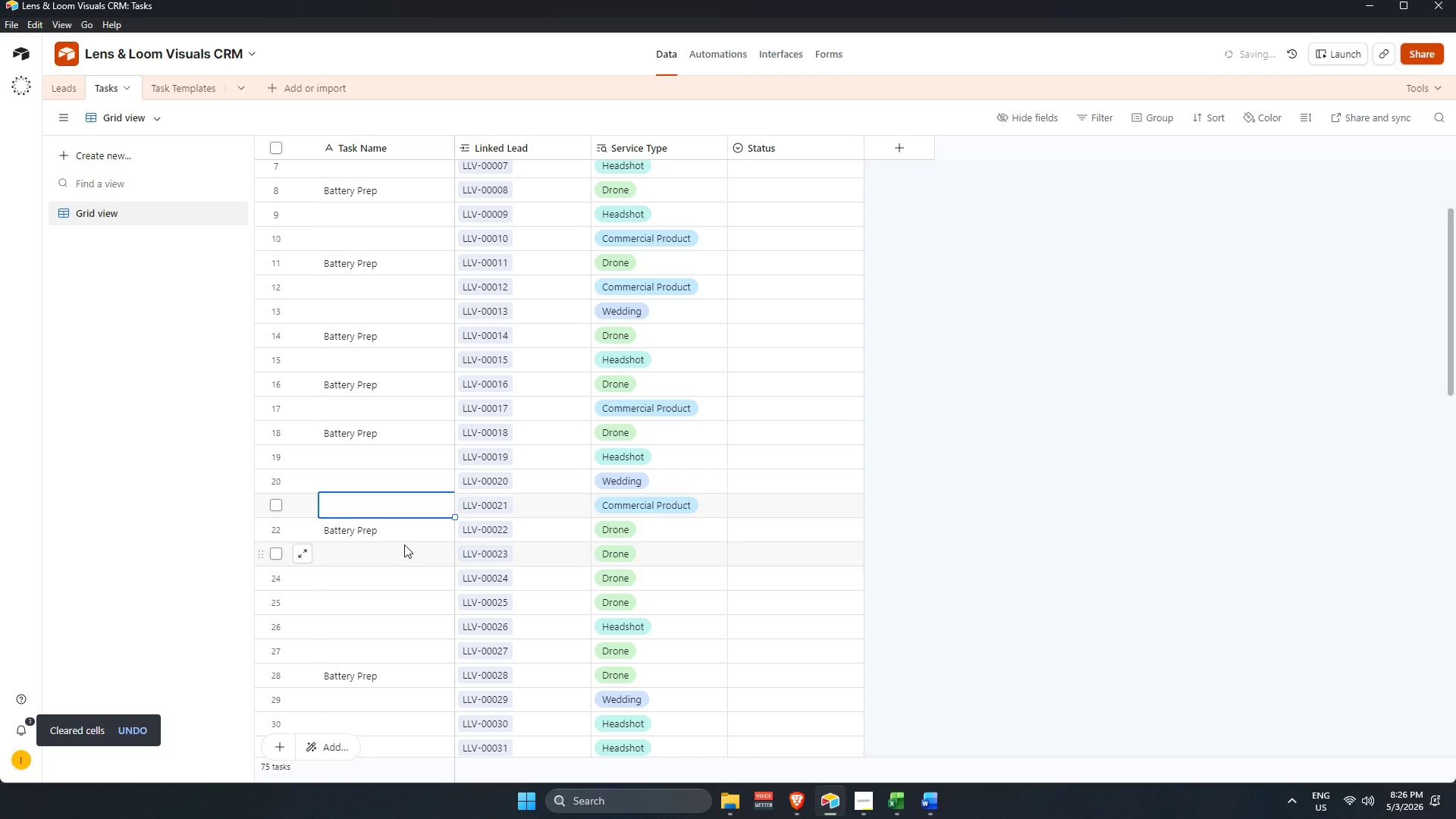 
key(Control+V)
 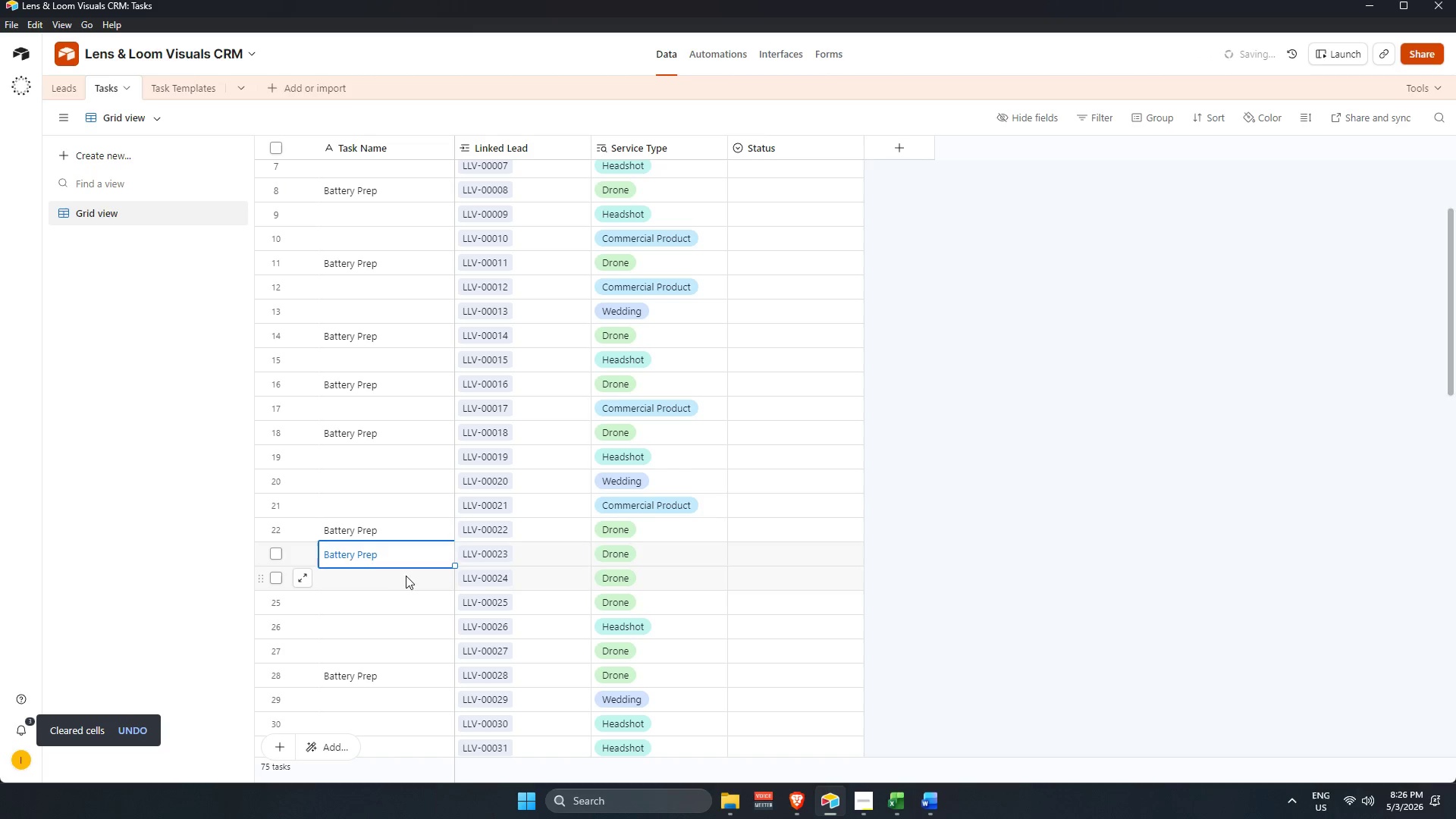 
key(Control+ControlLeft)
 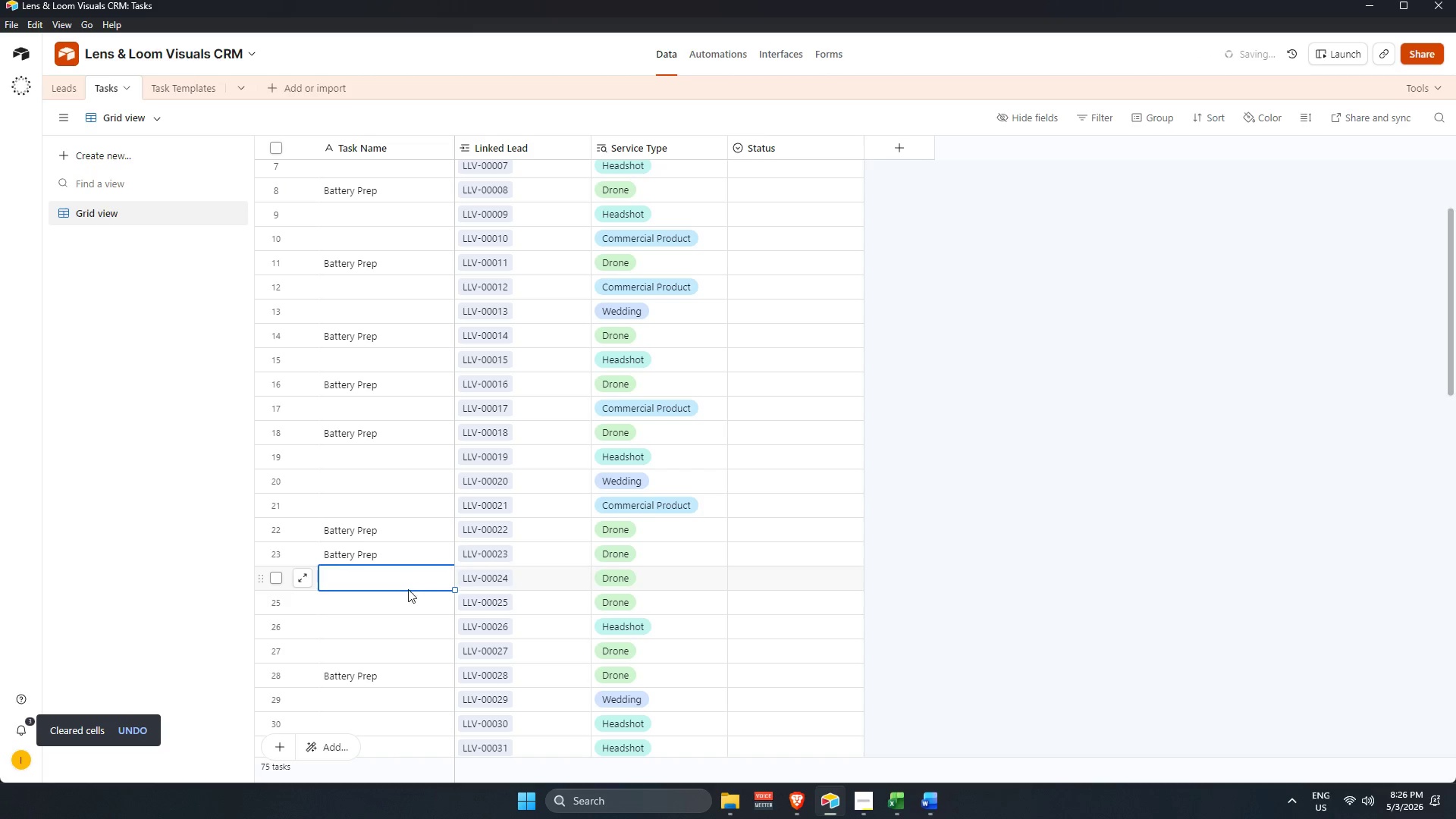 
key(Control+V)
 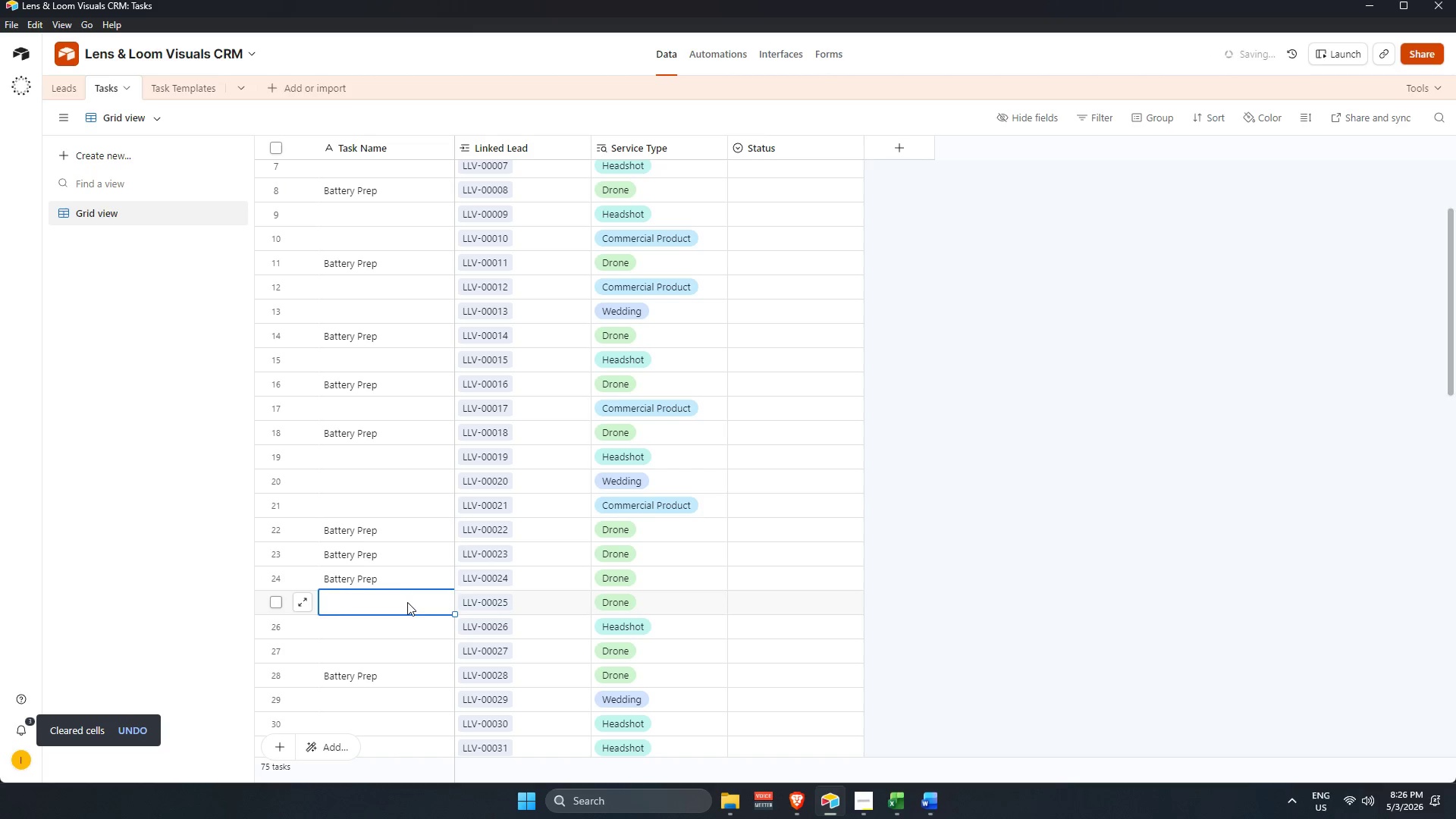 
key(Control+ControlLeft)
 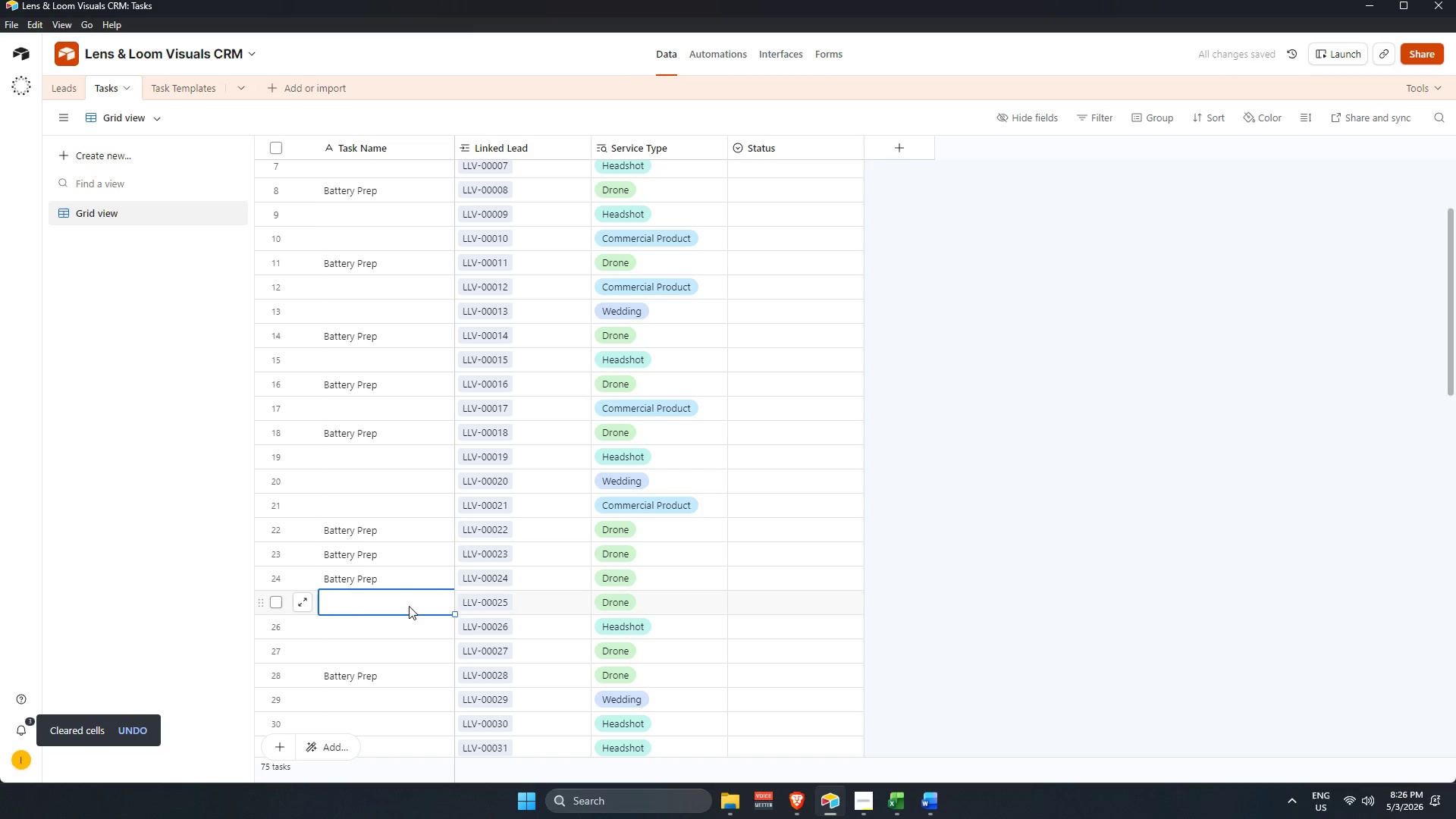 
key(Control+V)
 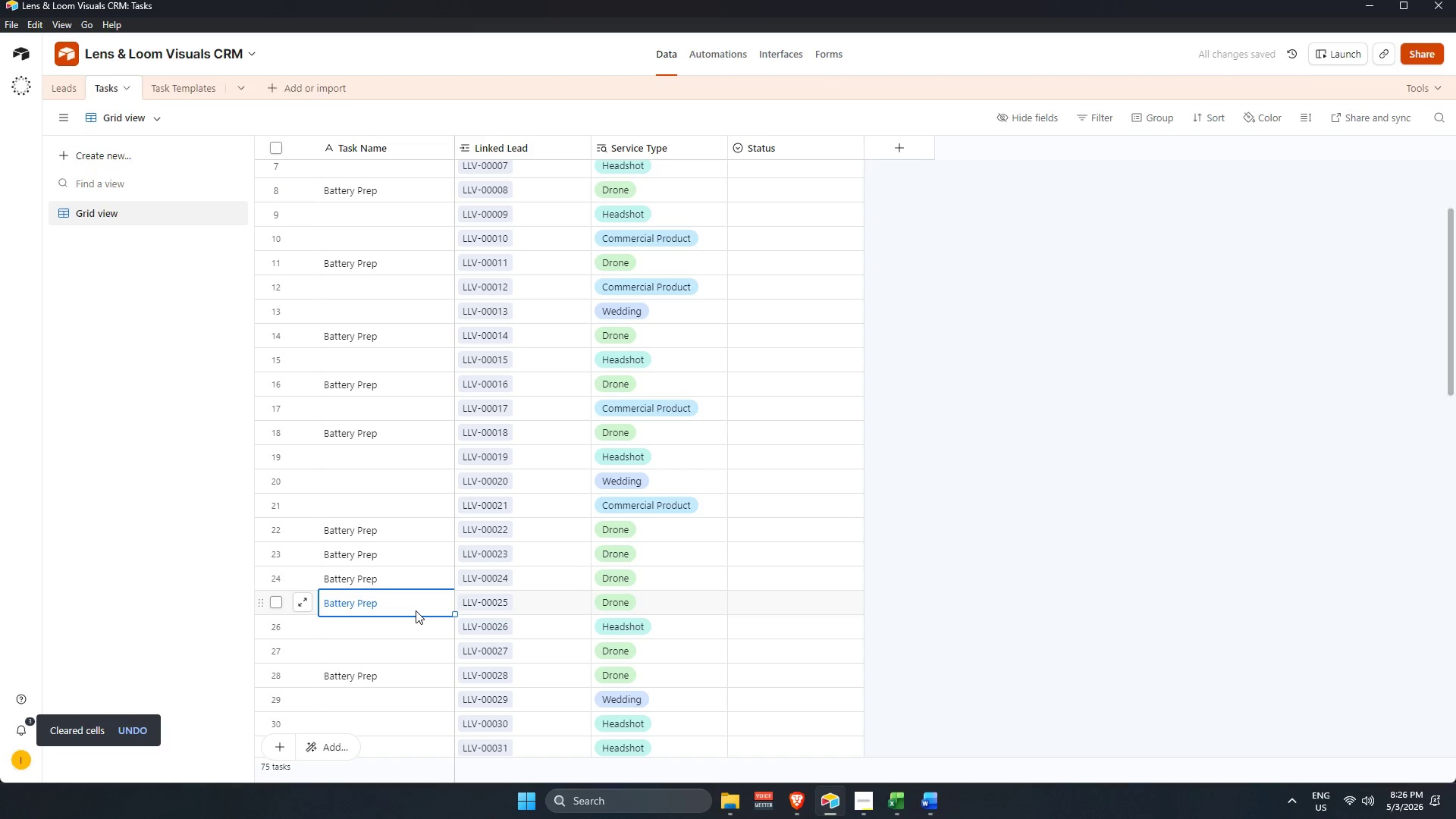 
scroll: coordinate [416, 610], scroll_direction: down, amount: 1.0
 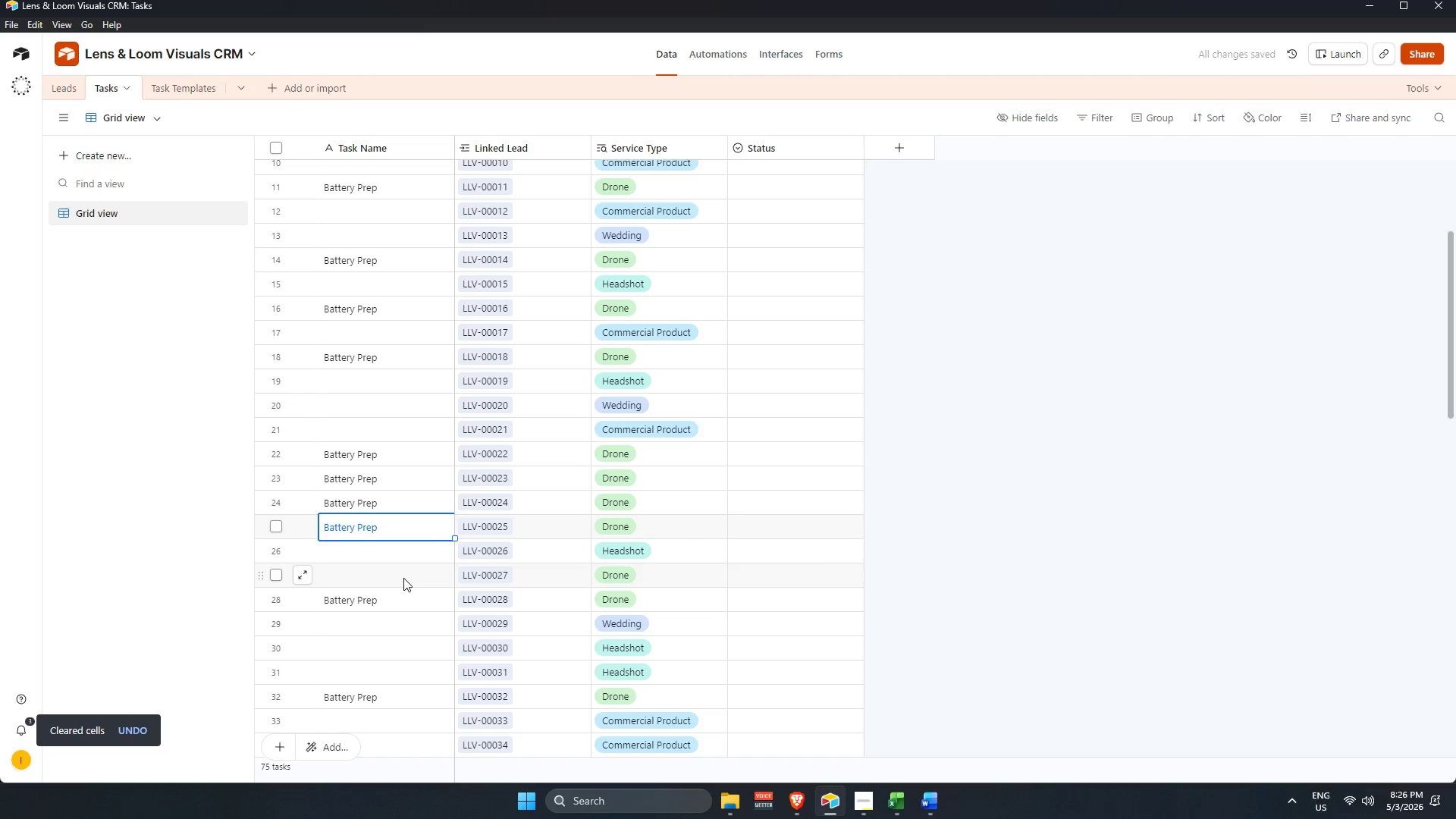 
key(Control+V)
 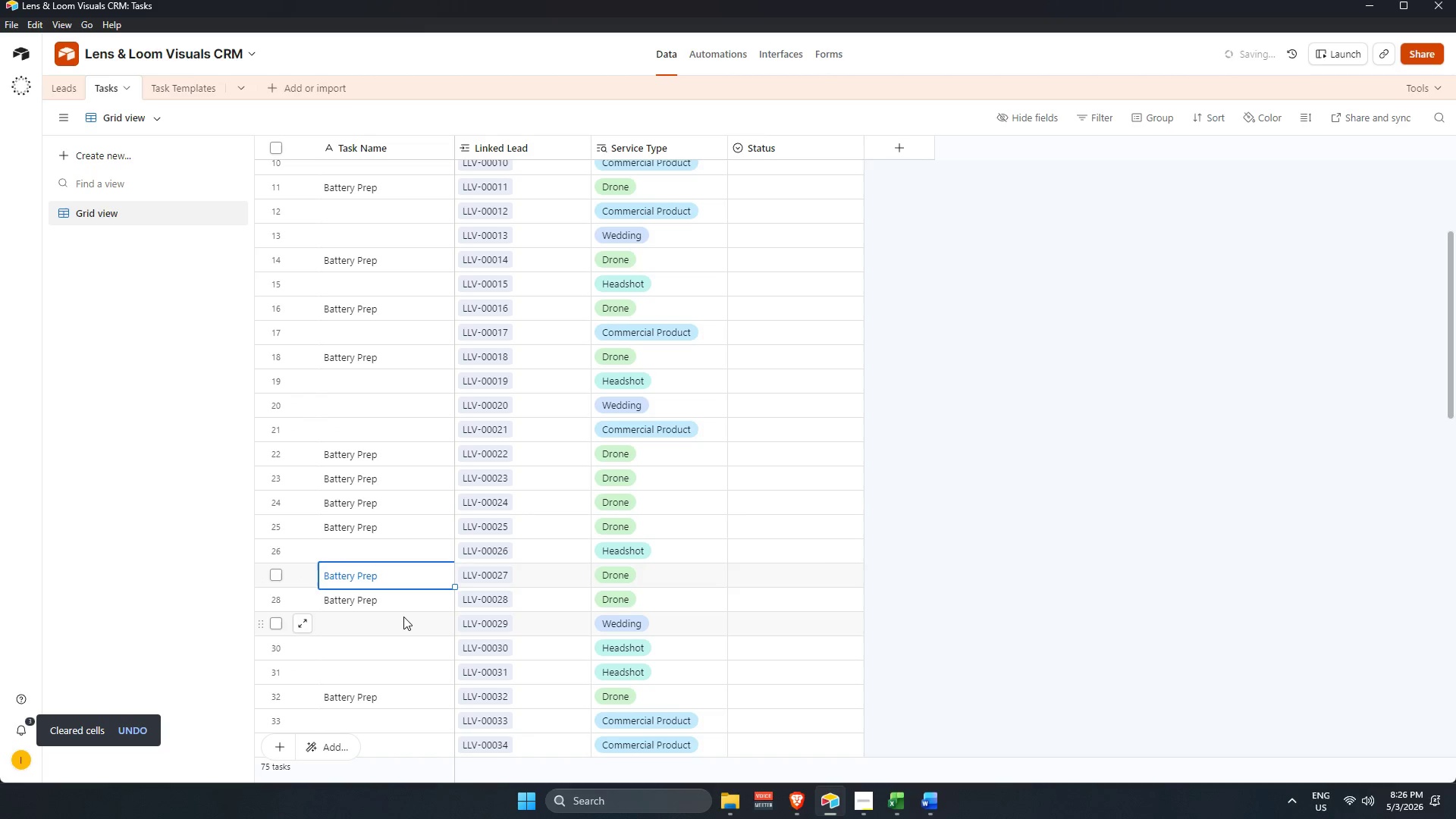 
scroll: coordinate [433, 609], scroll_direction: down, amount: 5.0
 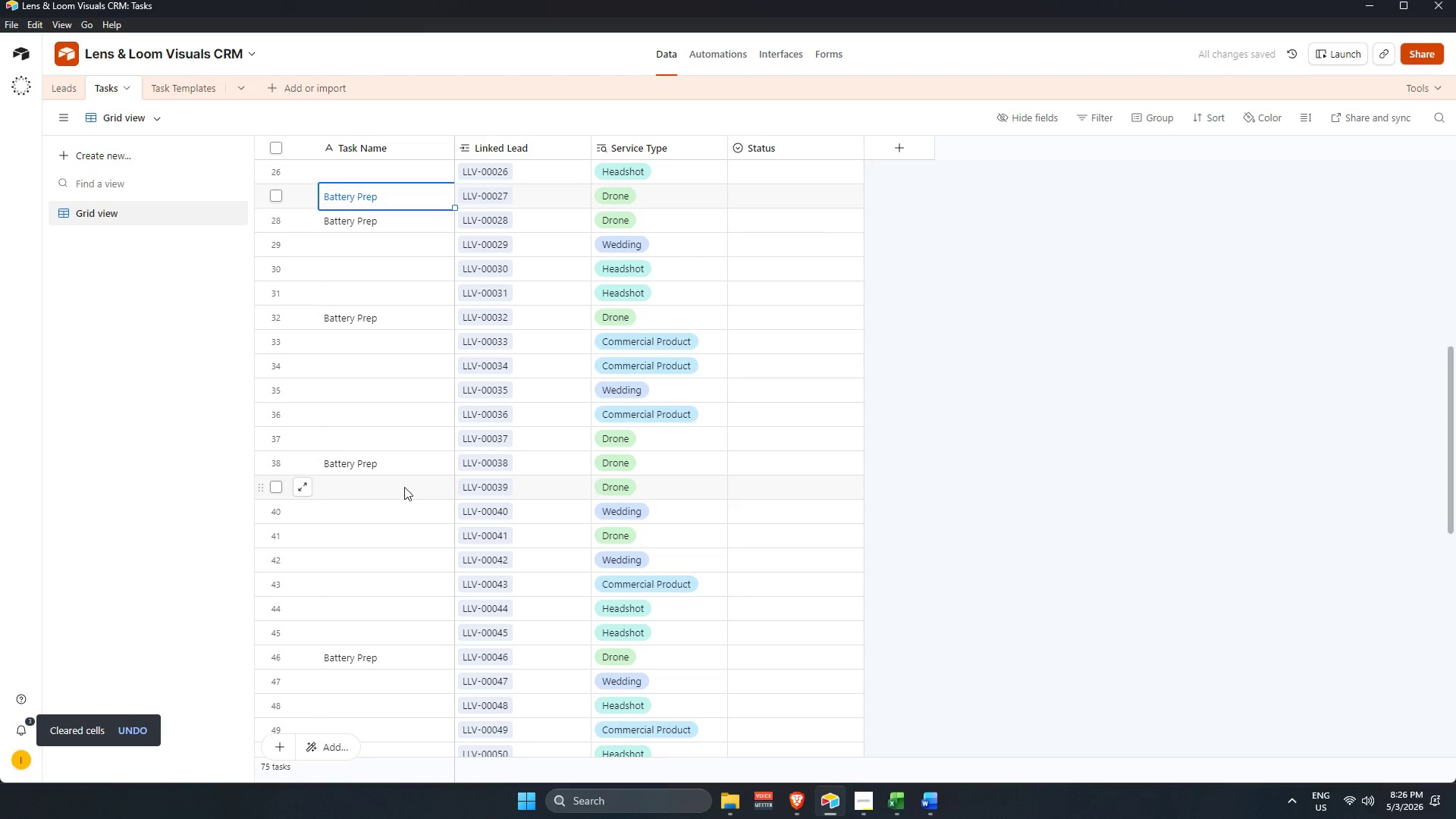 
key(Control+ControlLeft)
 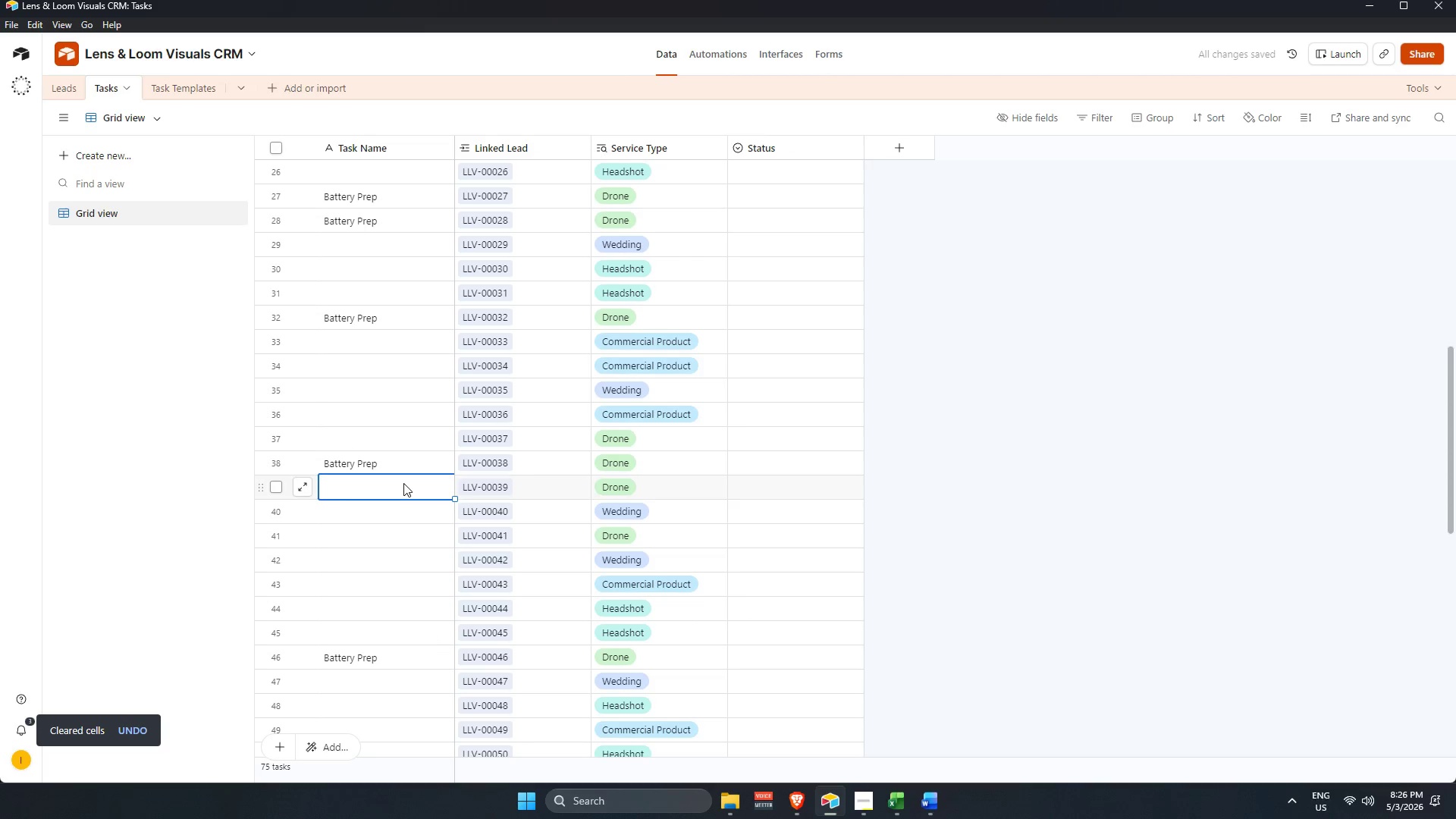 
key(Control+V)
 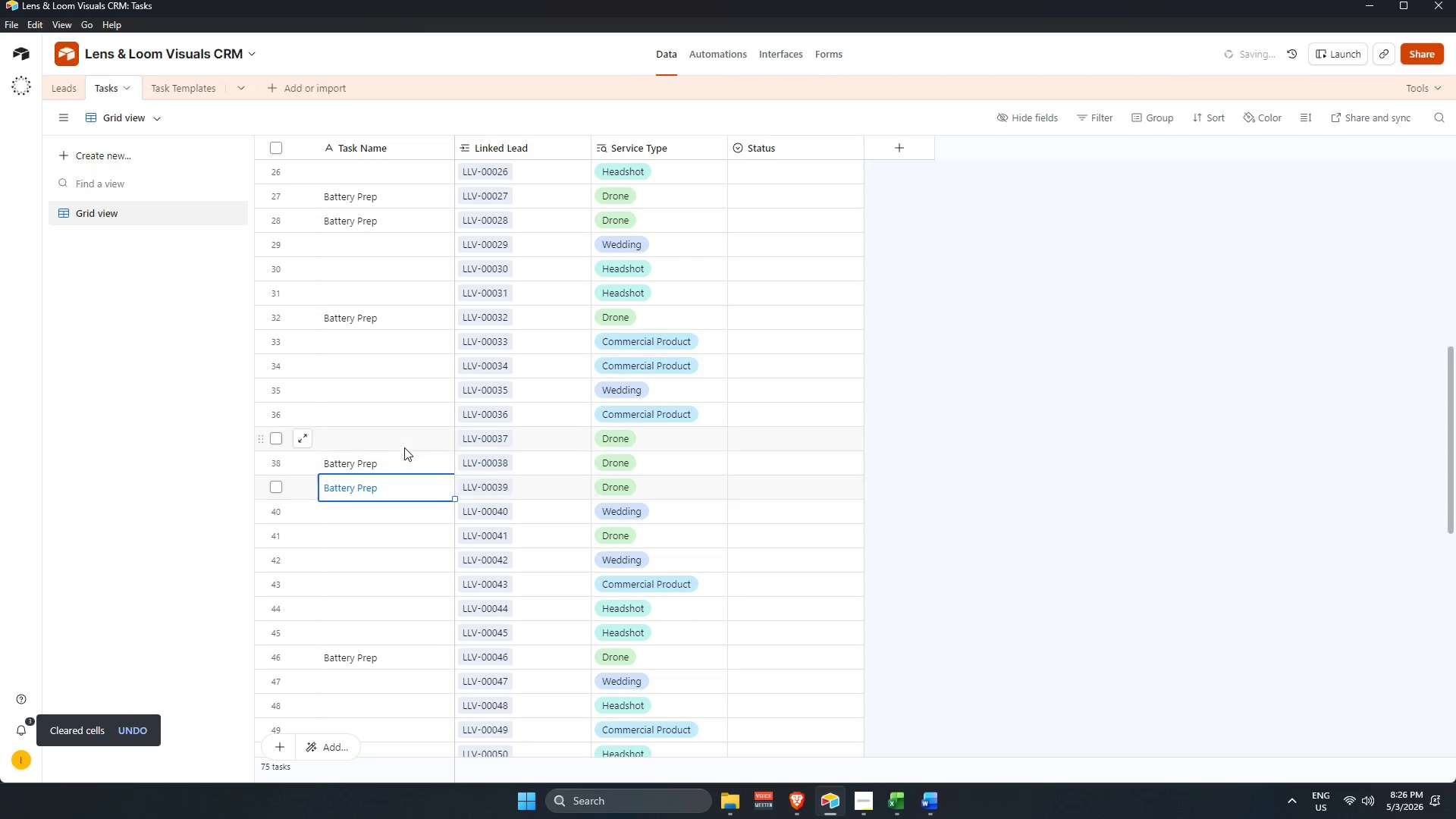 
left_click([406, 435])
 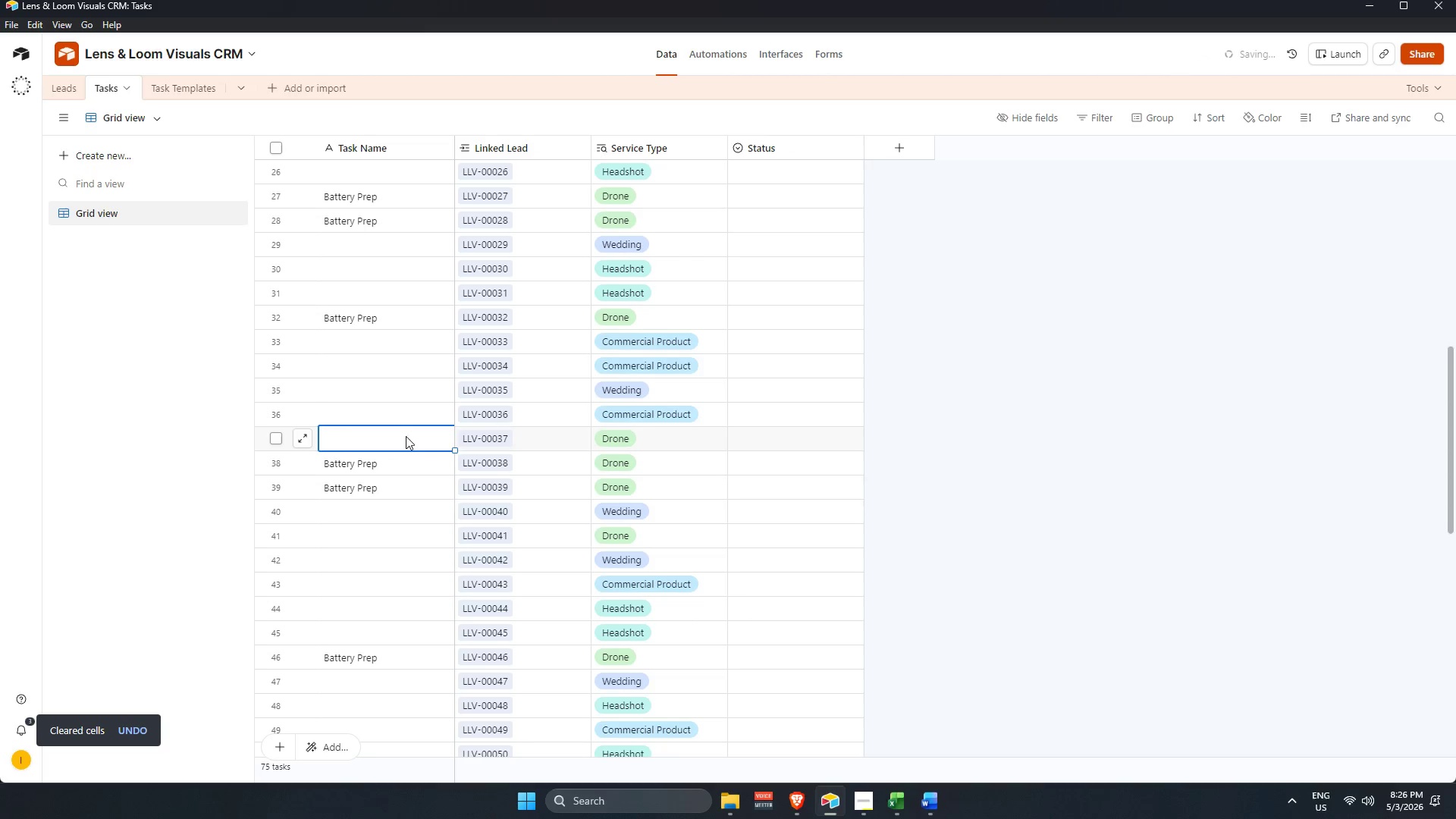 
key(Control+ControlLeft)
 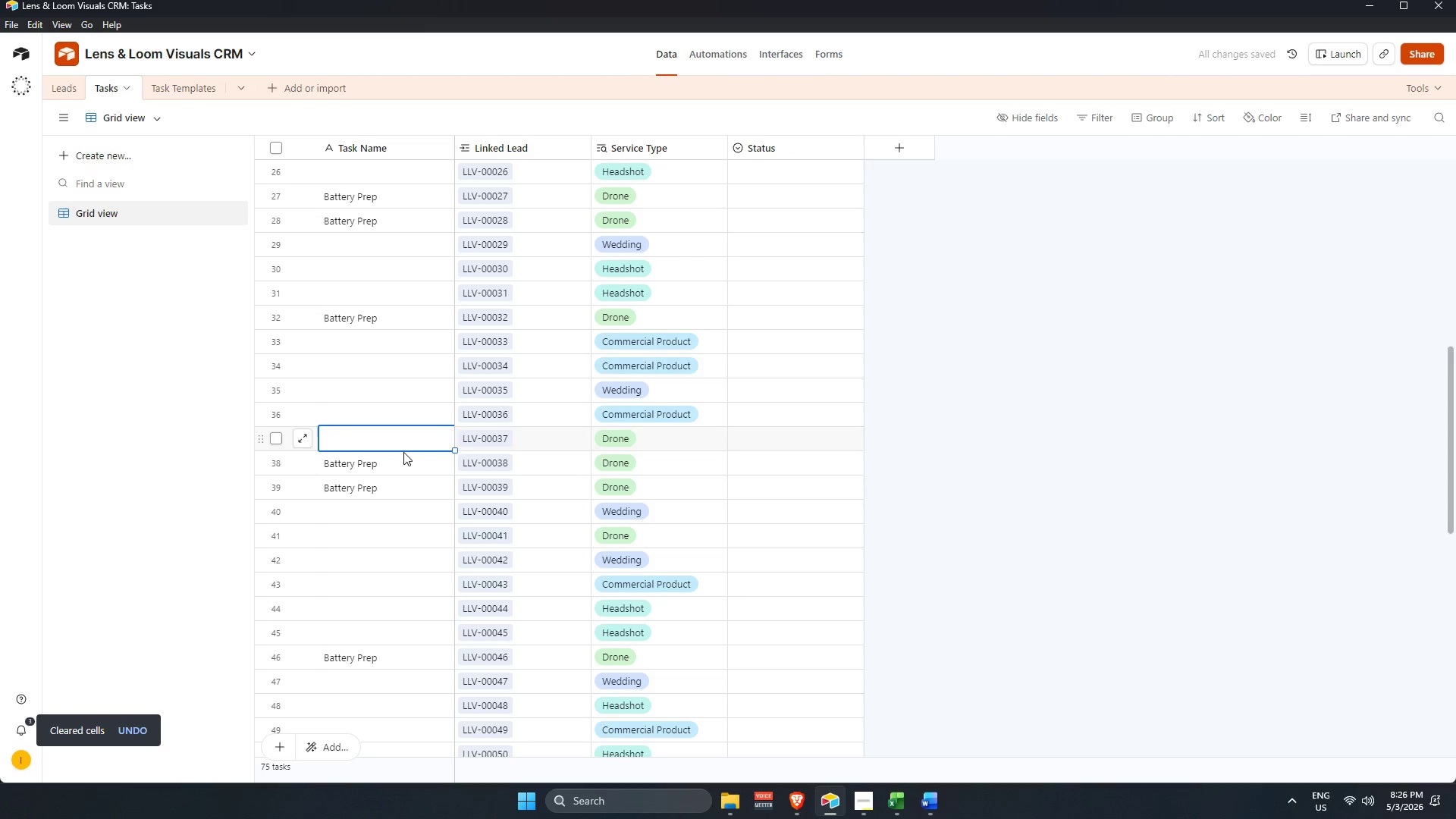 
key(Control+V)
 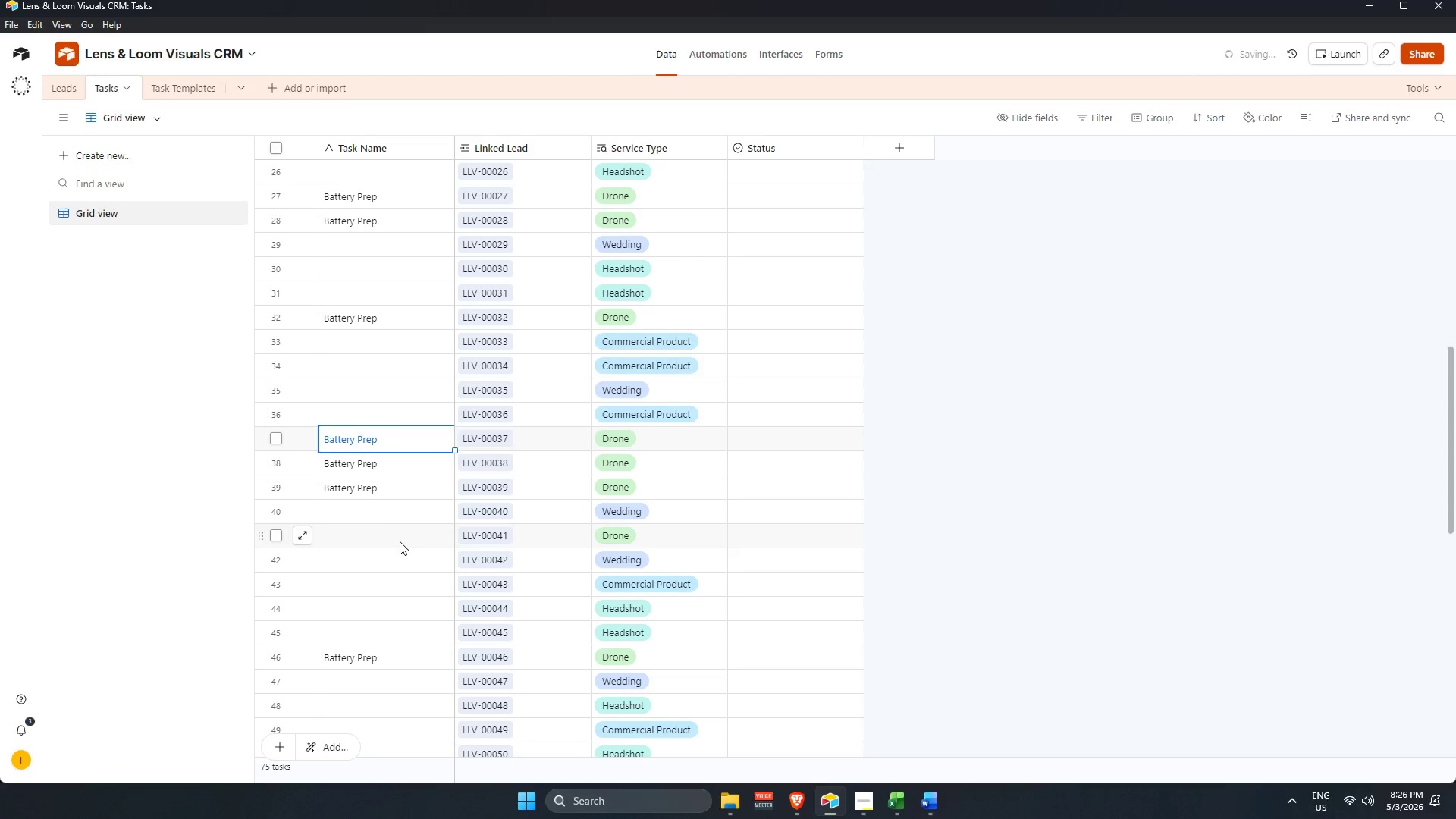 
key(Control+ControlLeft)
 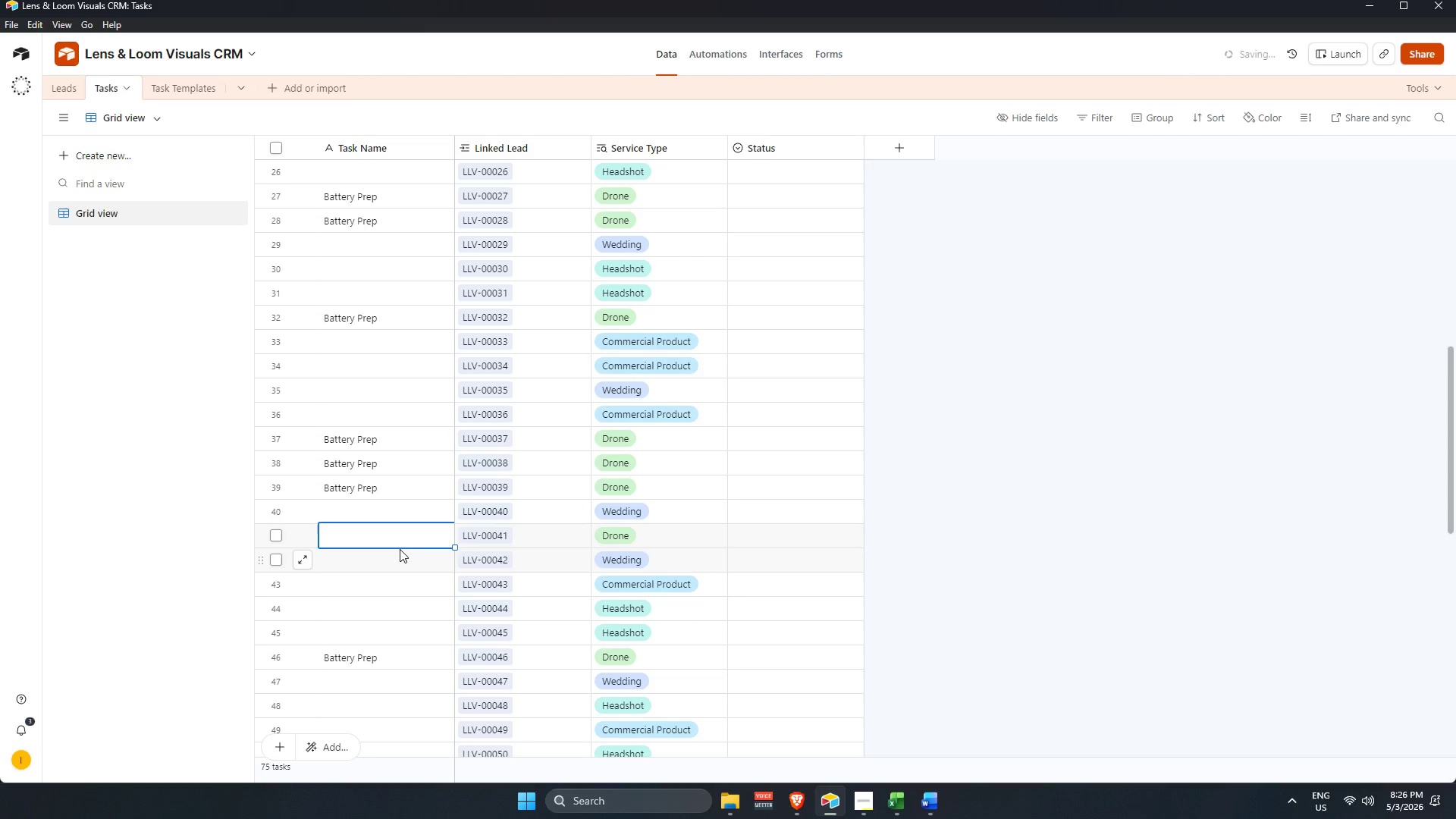 
key(Control+V)
 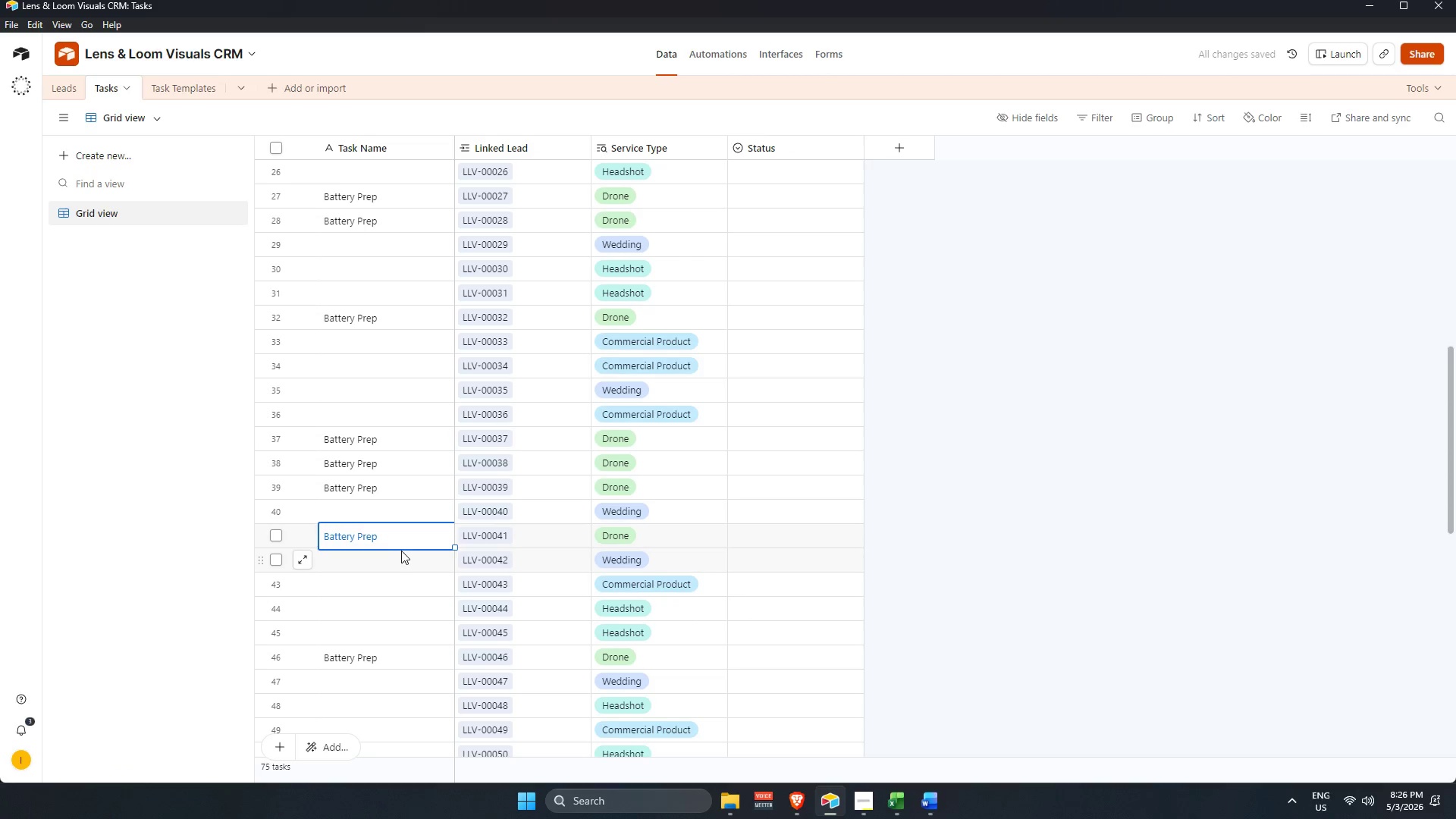 
scroll: coordinate [413, 543], scroll_direction: down, amount: 2.0
 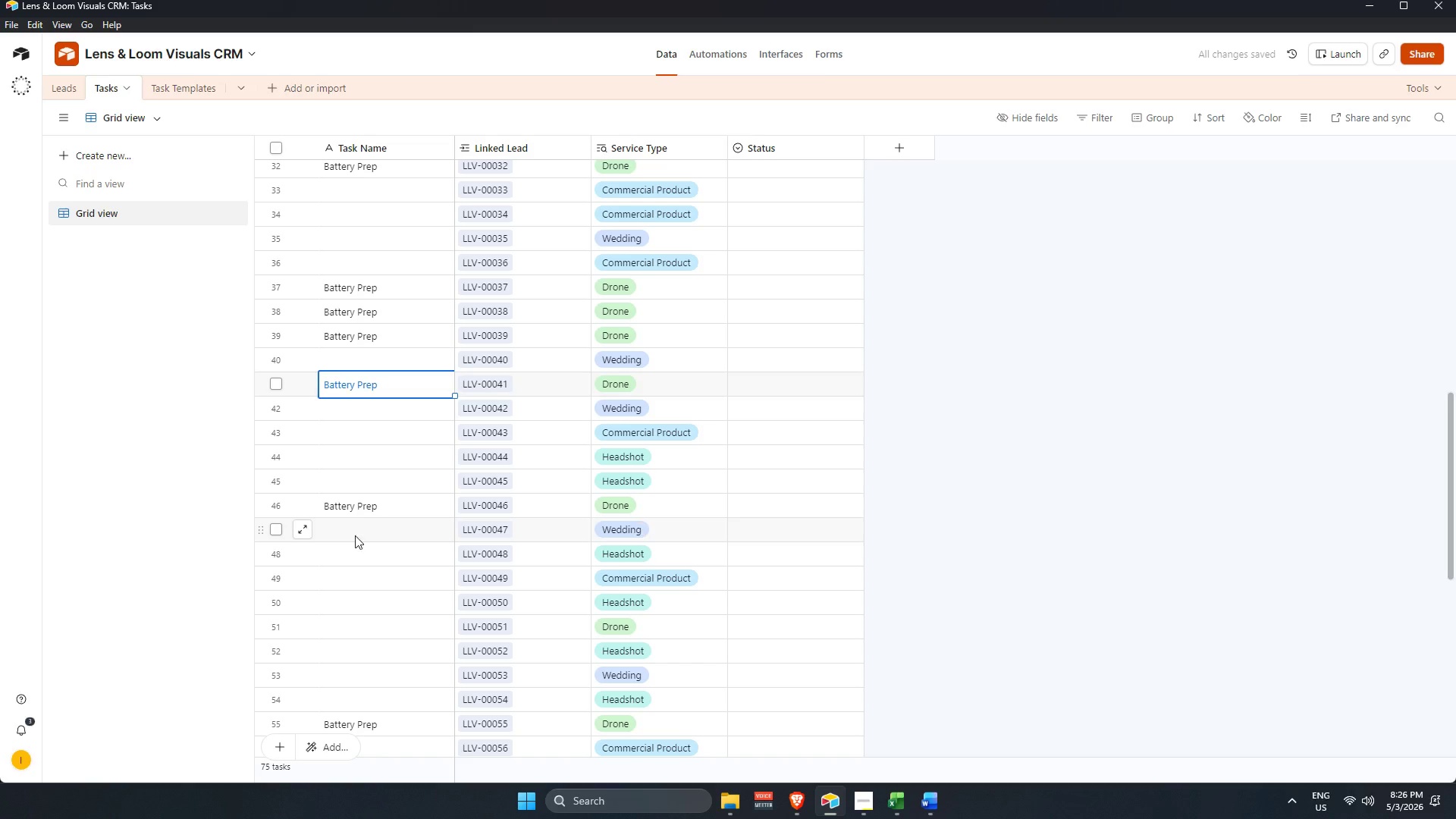 
scroll: coordinate [494, 470], scroll_direction: up, amount: 17.0
 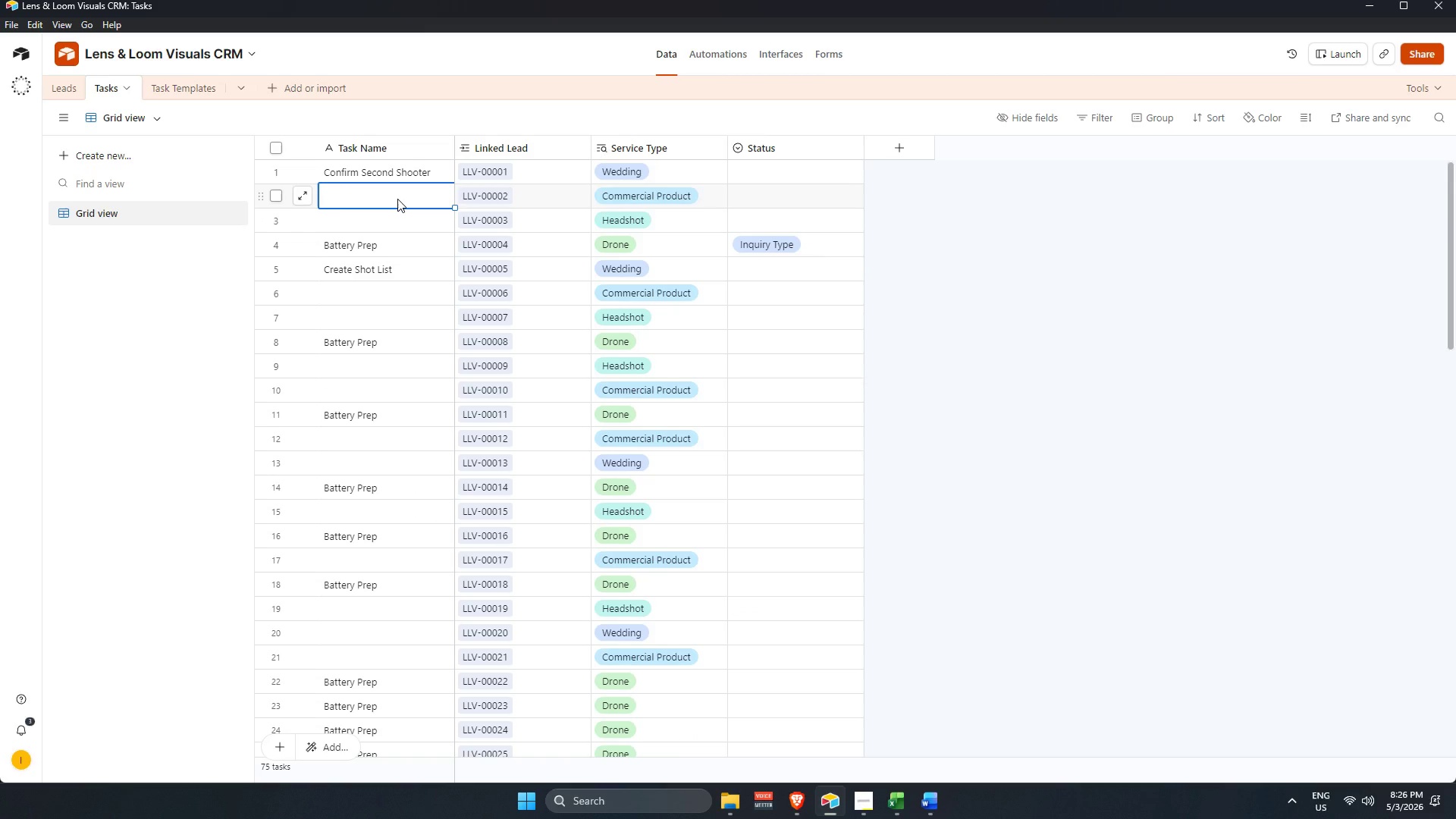 
wait(6.94)
 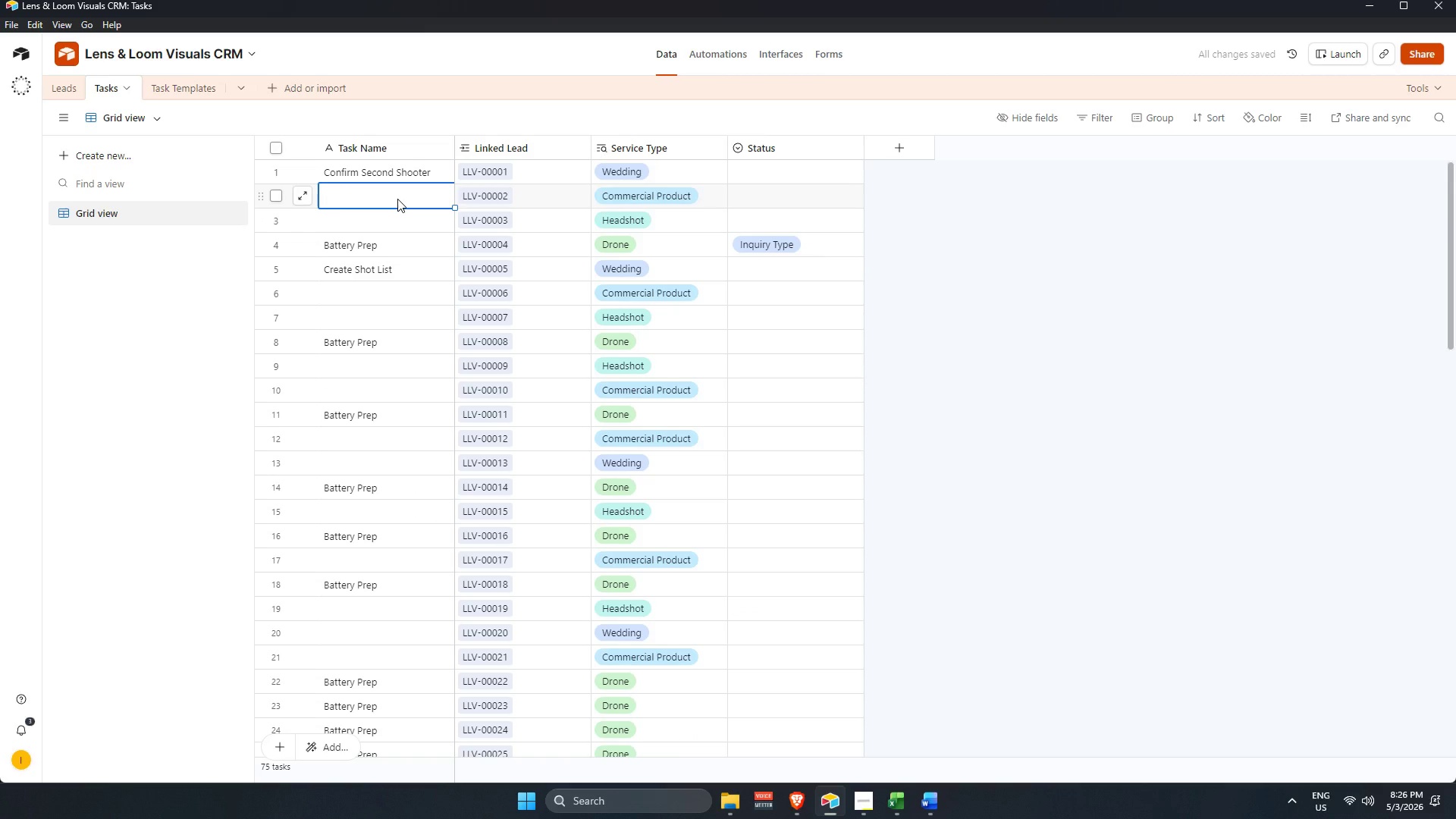 
type(Lighting Setup)
 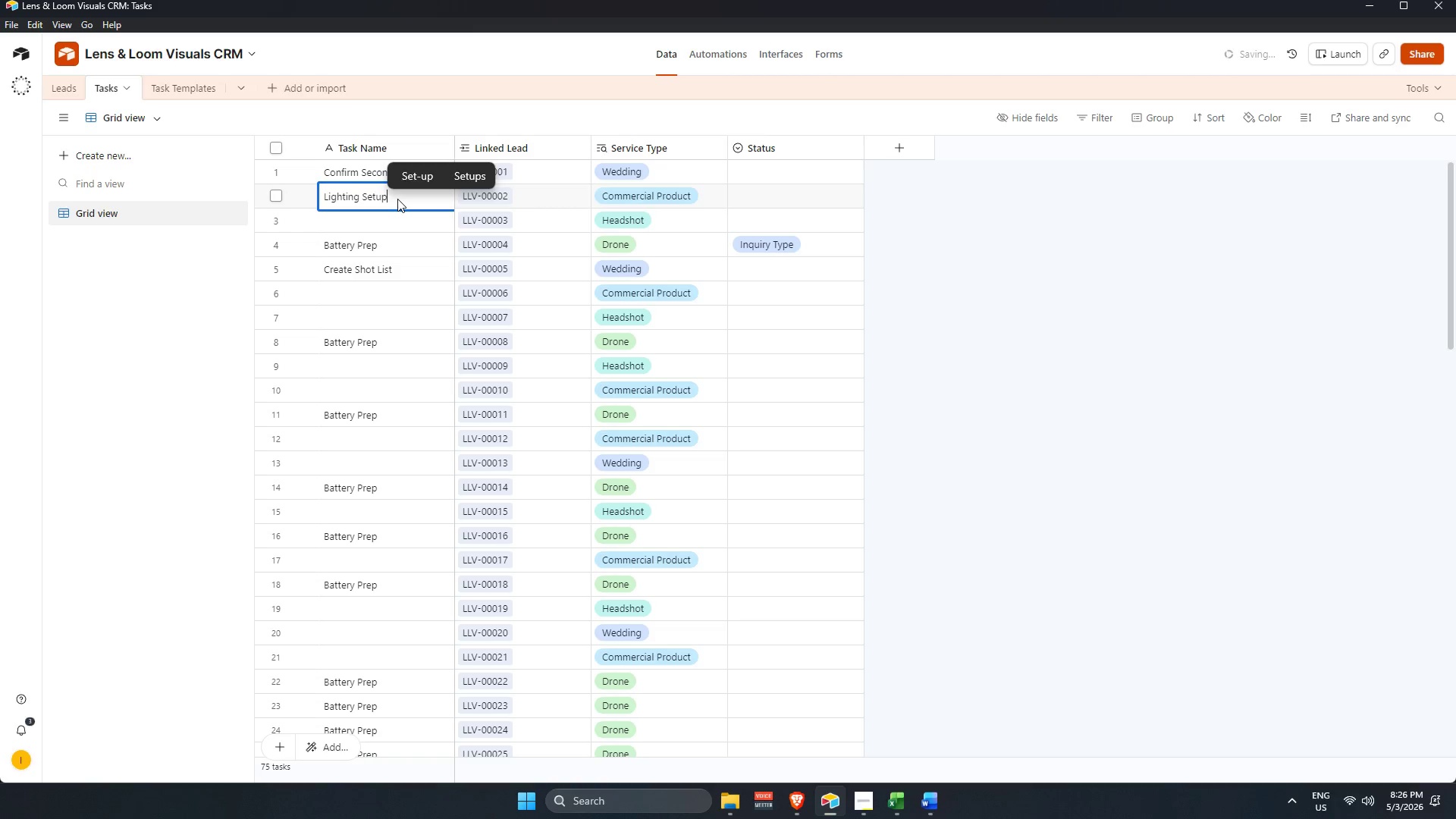 
mouse_move([366, 224])
 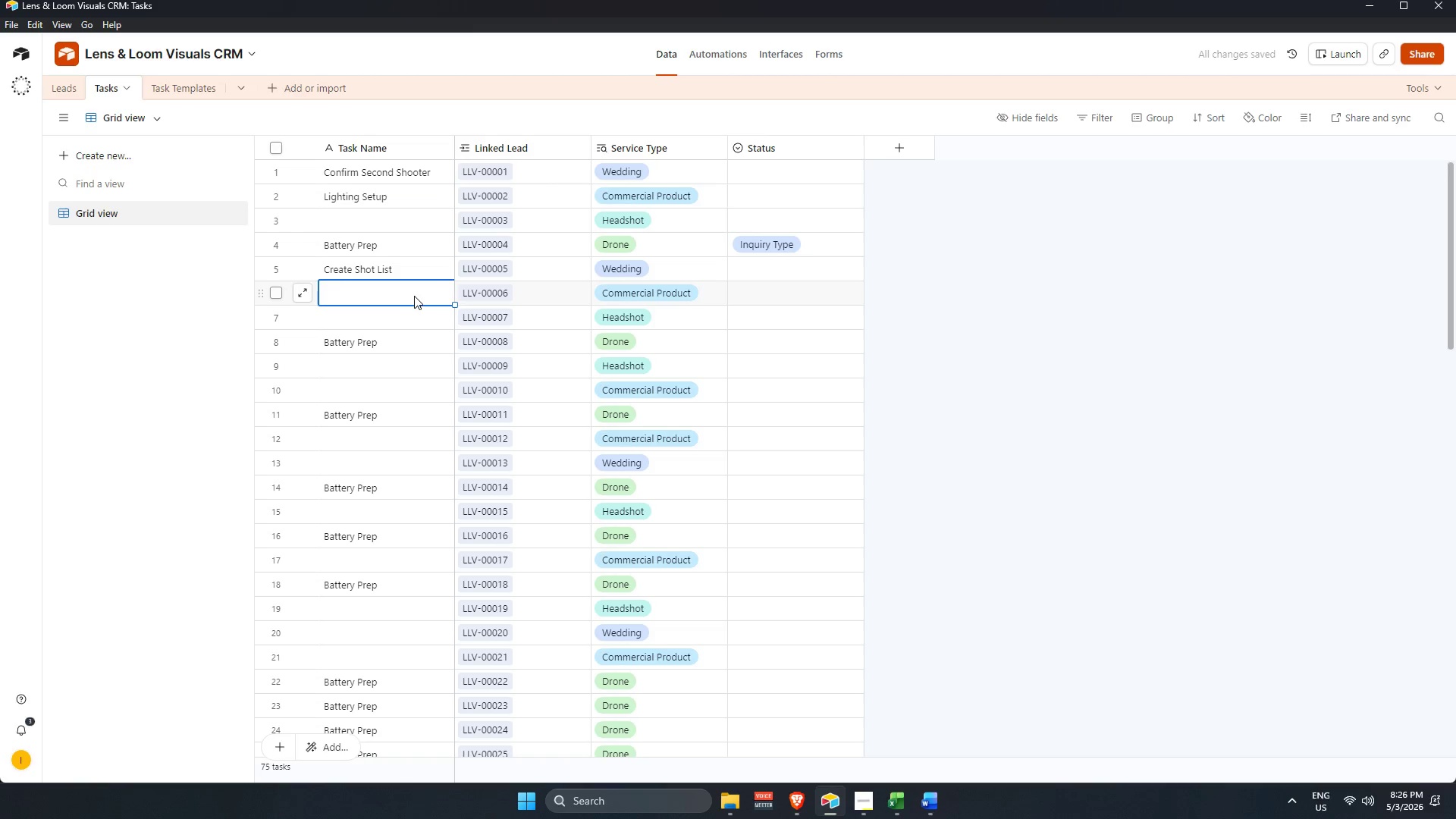 
type(Styling & Props)
 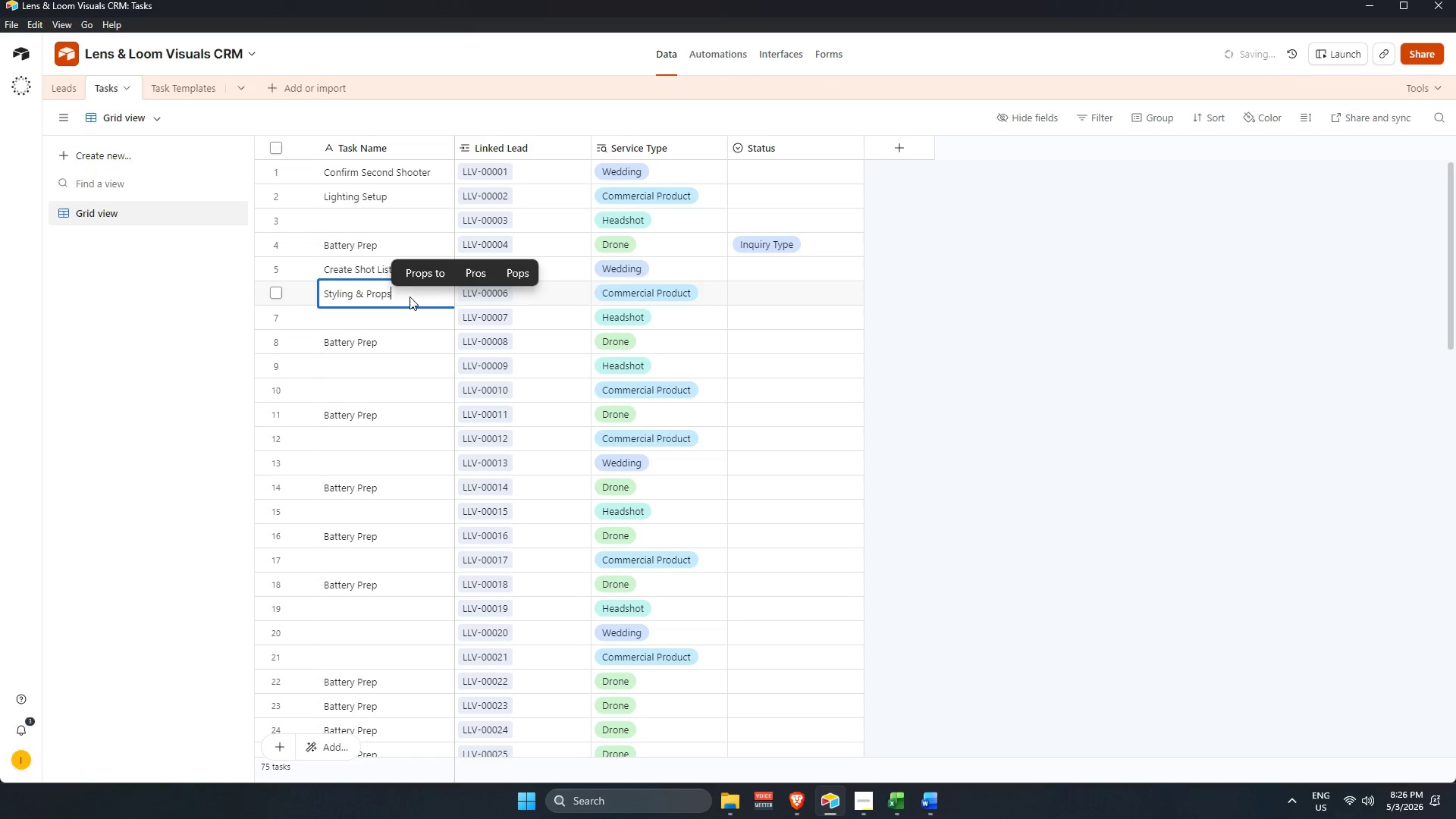 
key(Control+C)
 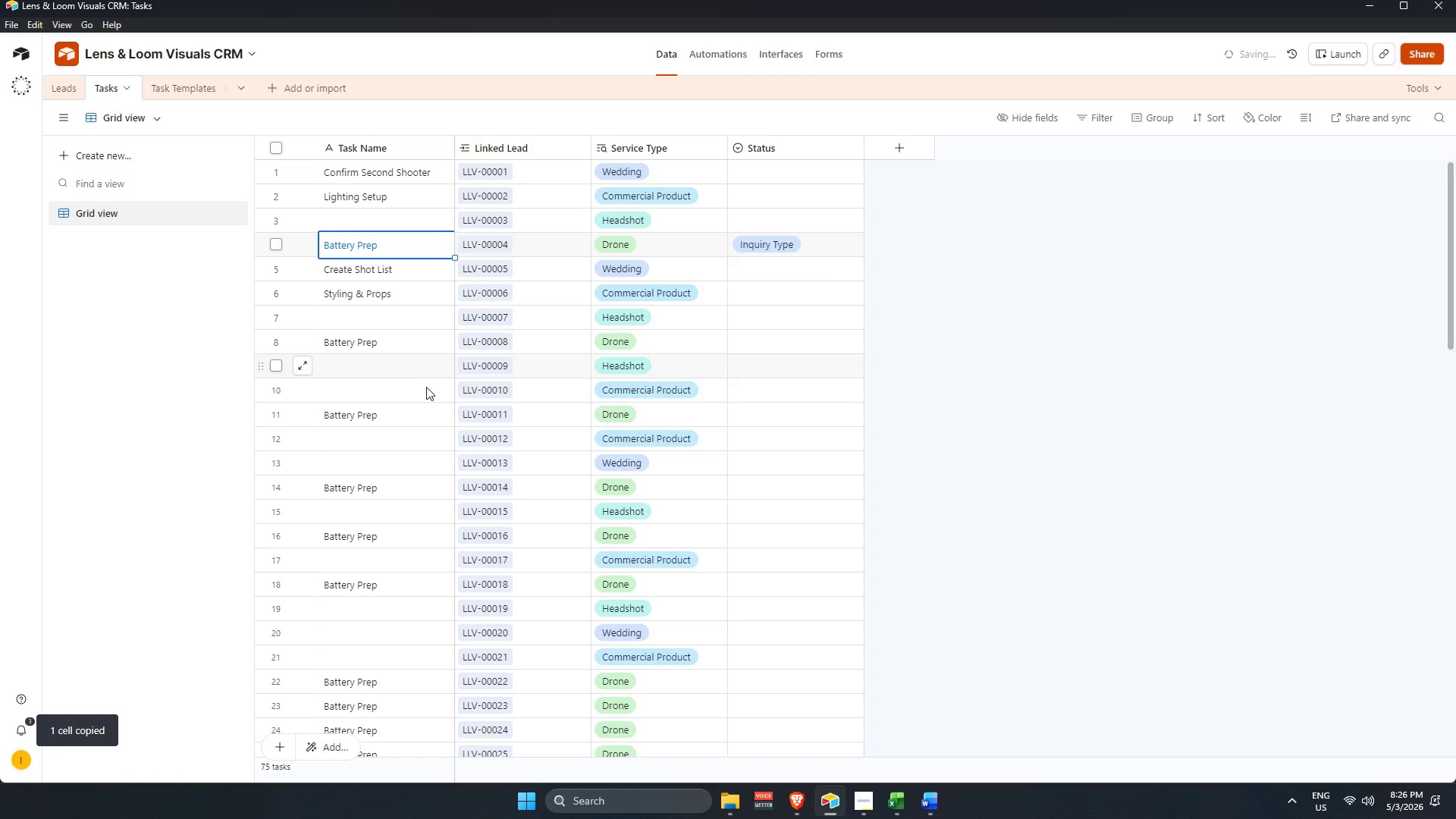 
key(Control+V)
 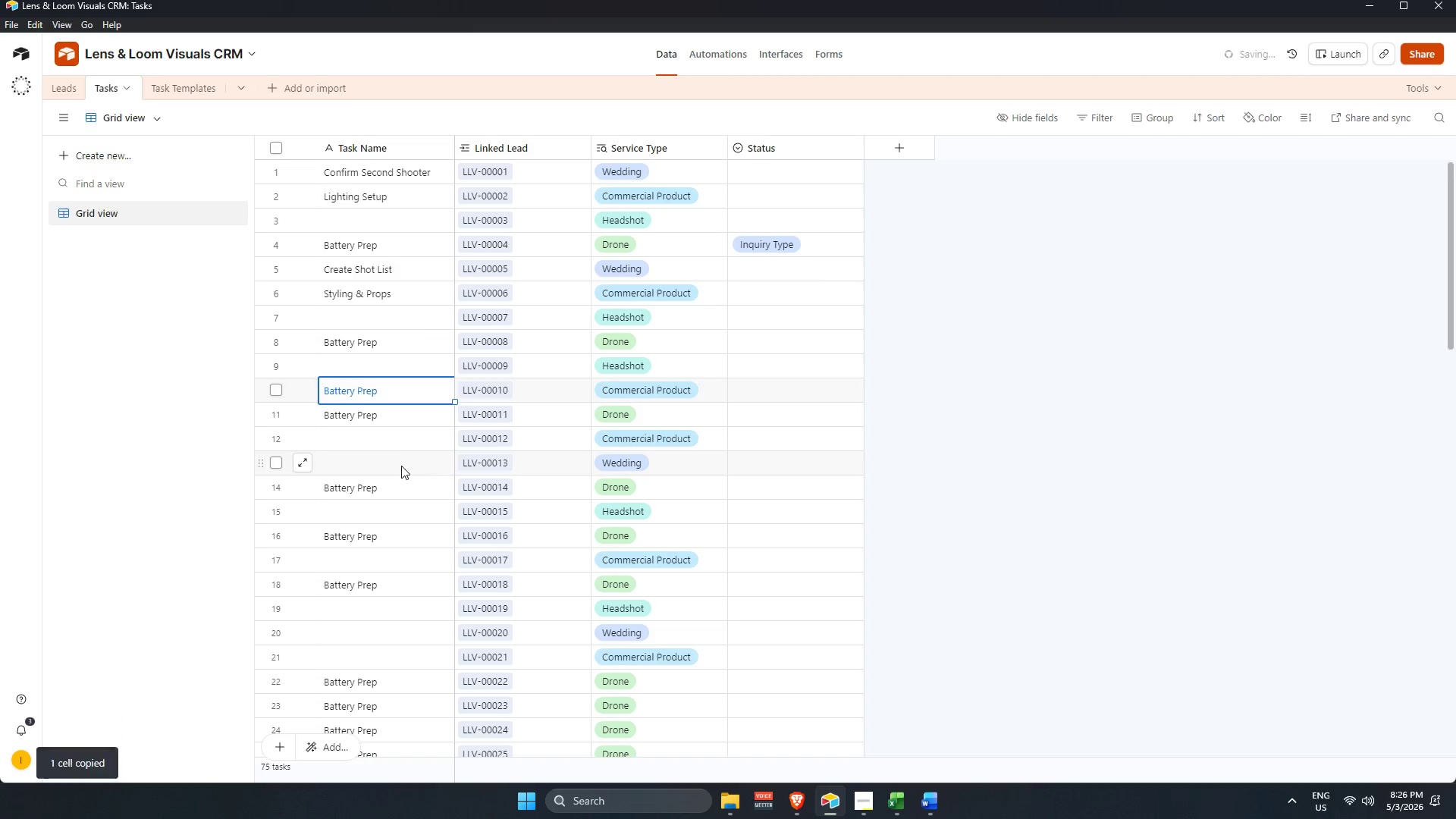 
left_click([400, 450])
 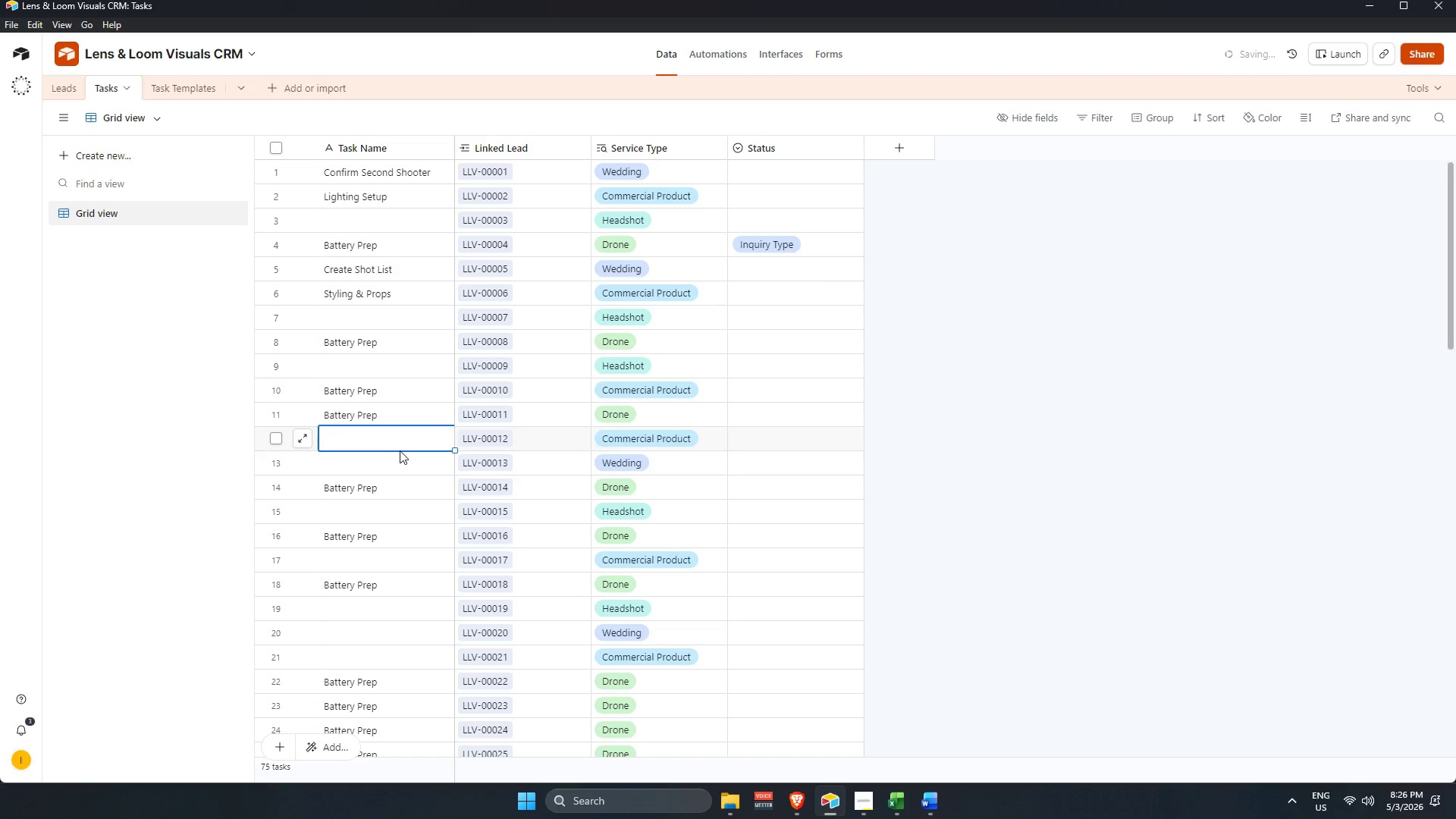 
key(Control+V)
 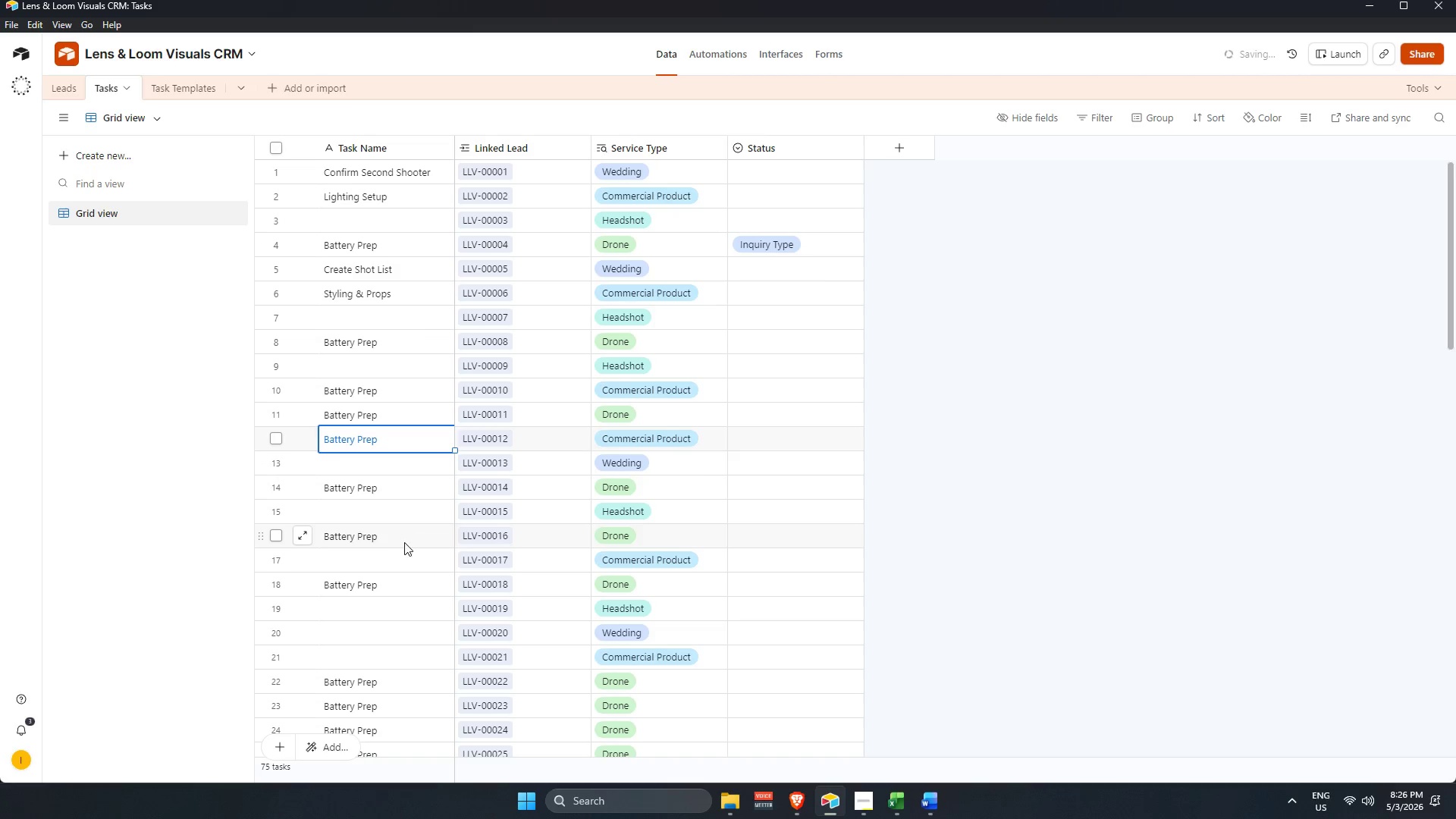 
left_click([386, 563])
 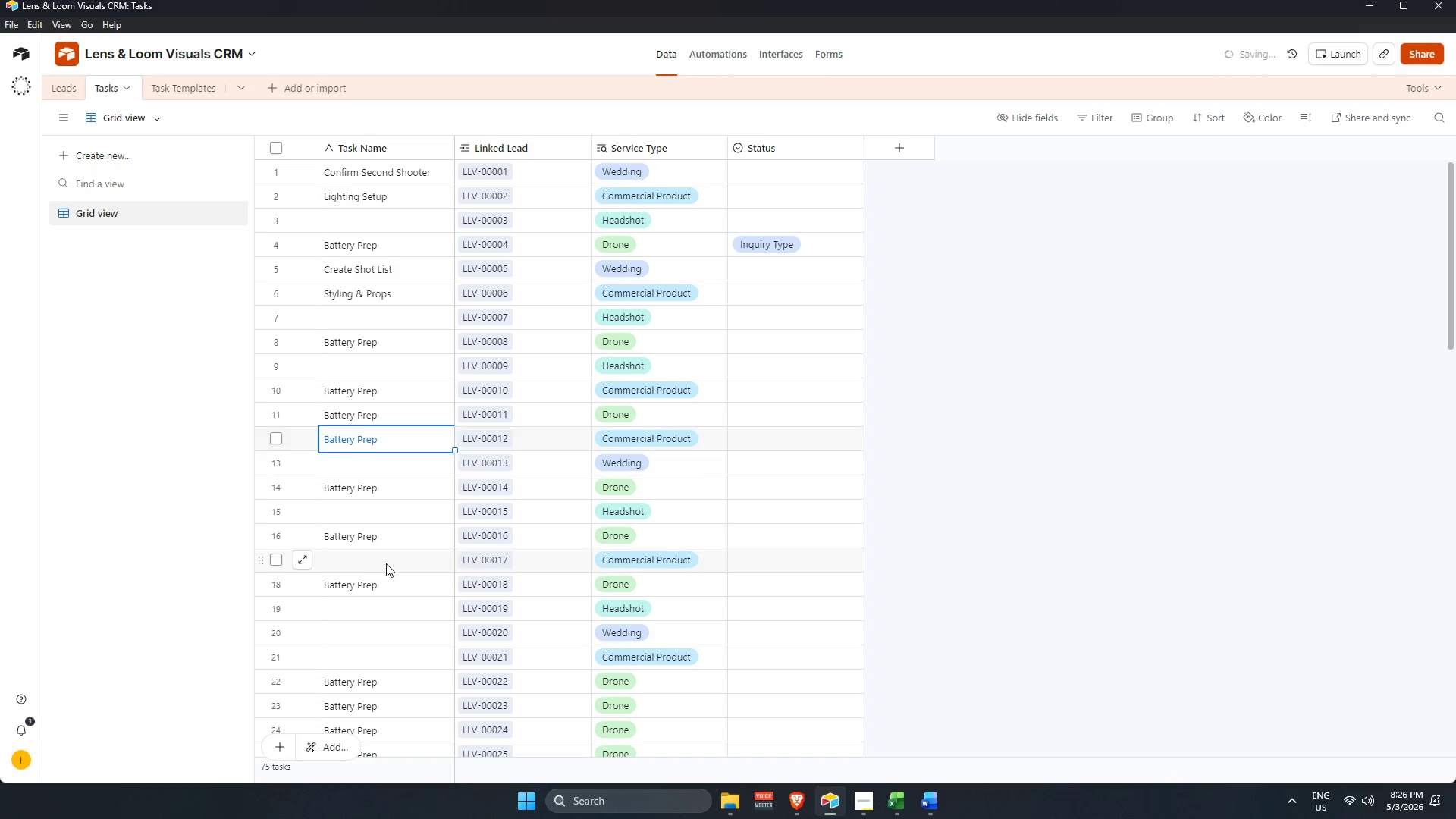 
key(Control+V)
 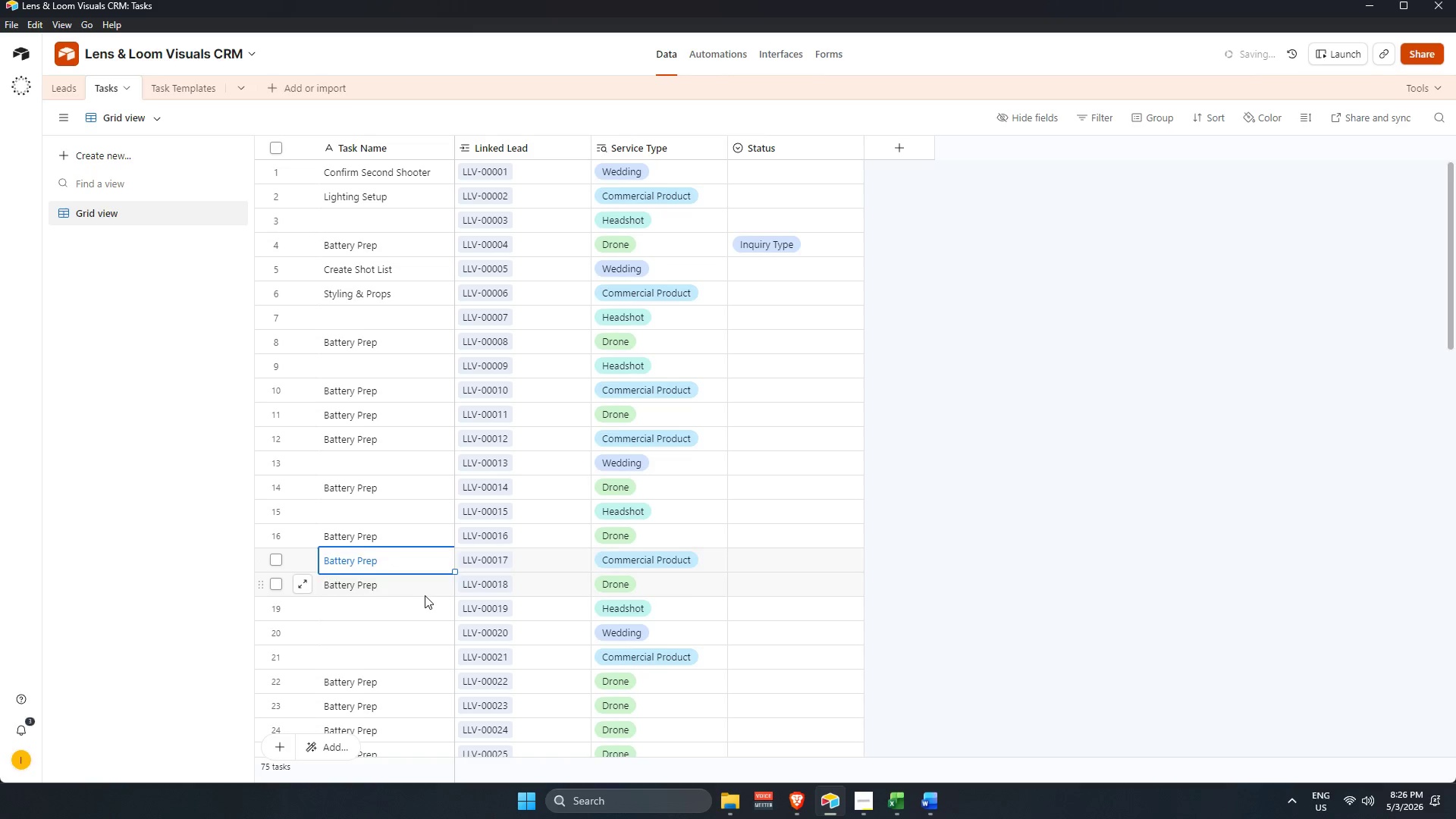 
scroll: coordinate [427, 598], scroll_direction: down, amount: 2.0
 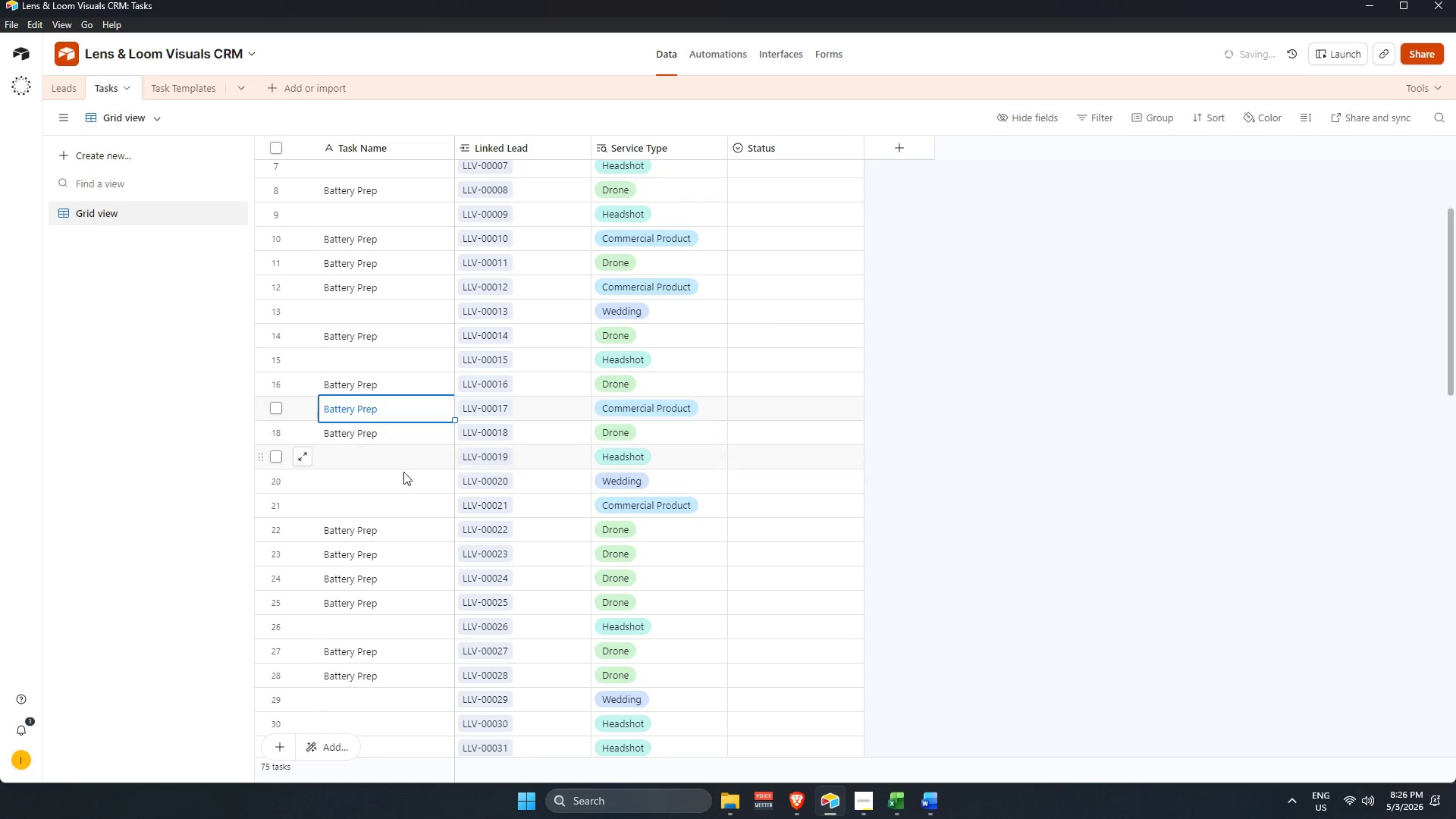 
left_click([407, 502])
 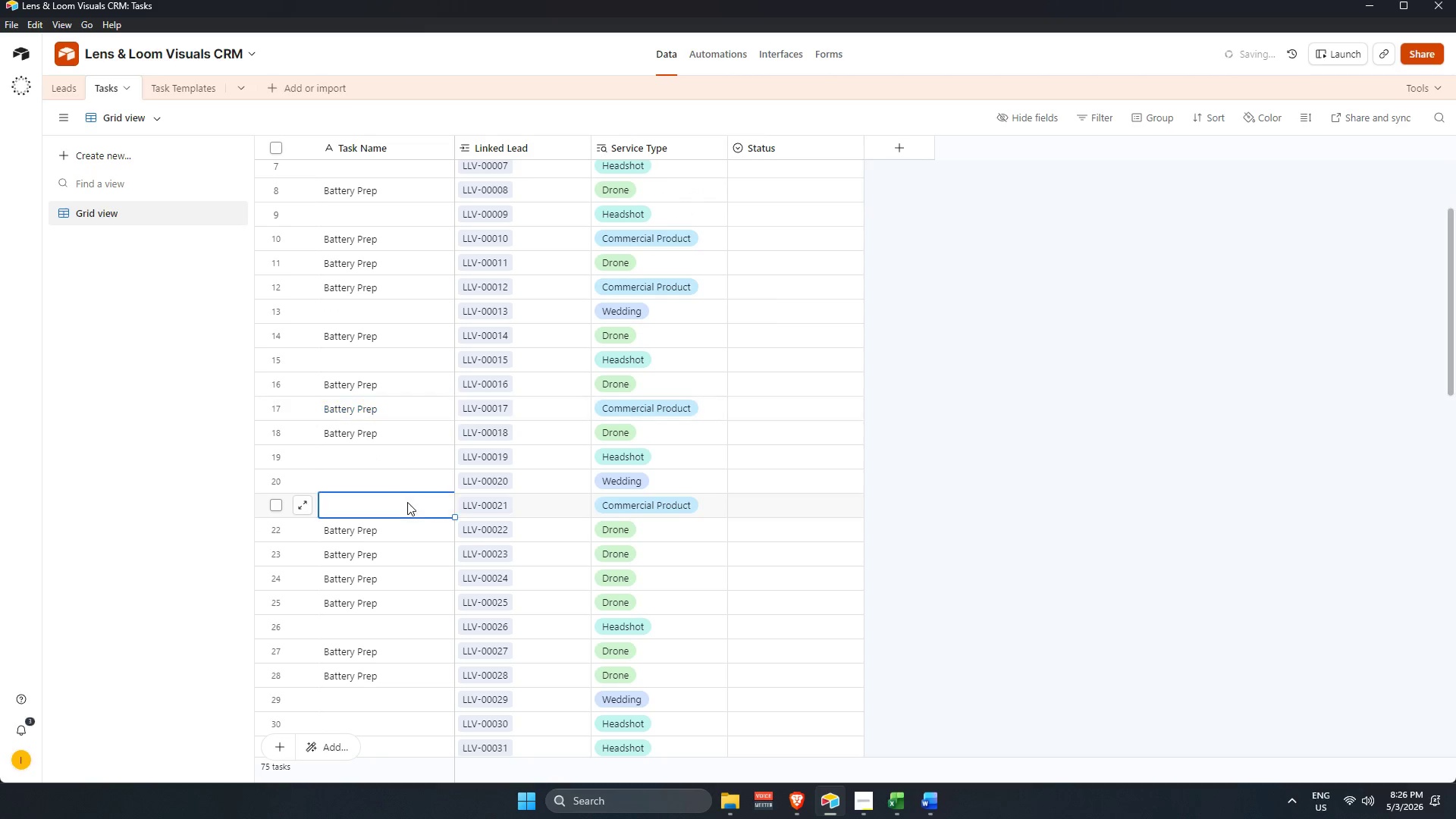 
key(Control+V)
 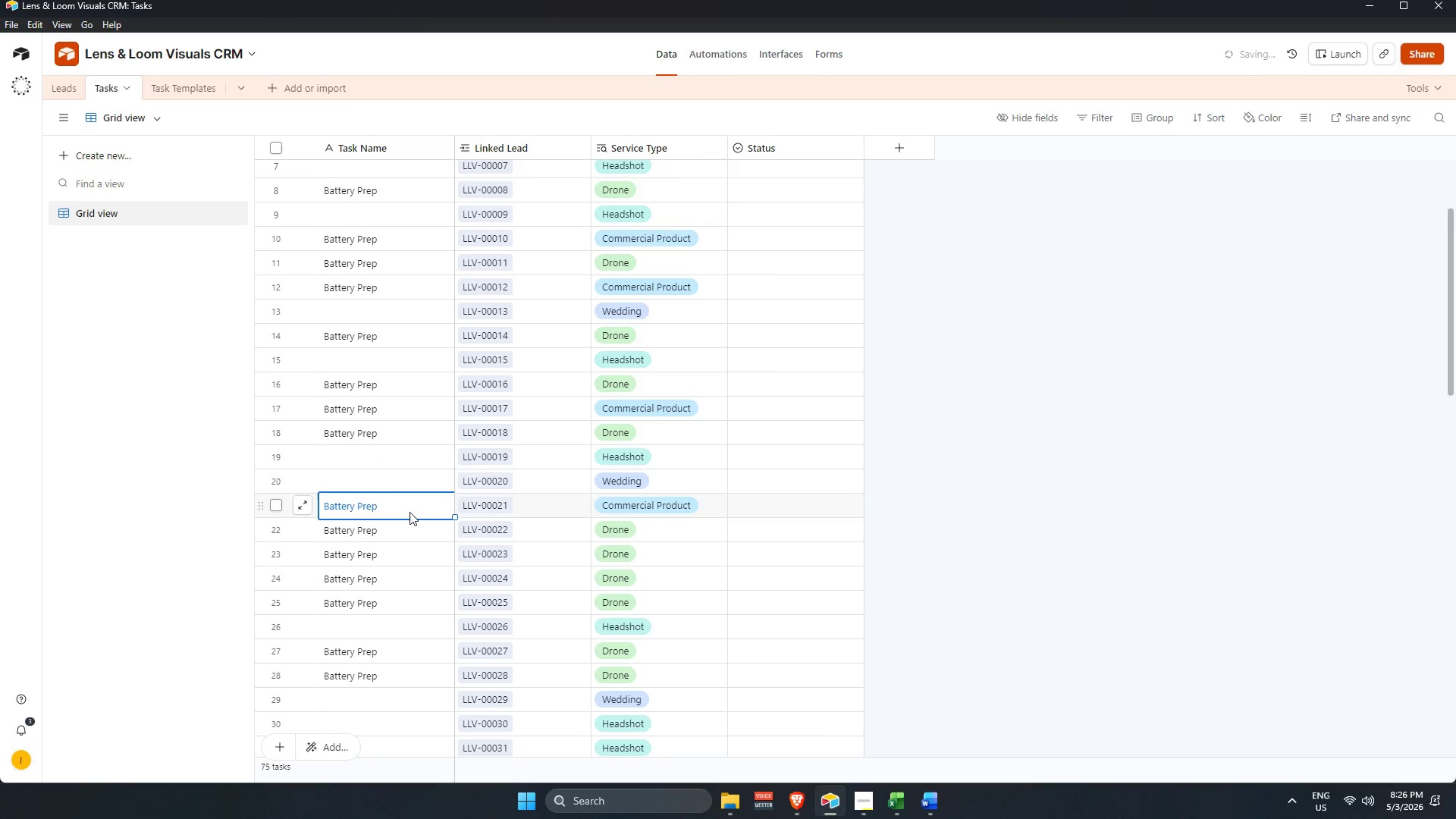 
scroll: coordinate [410, 516], scroll_direction: down, amount: 5.0
 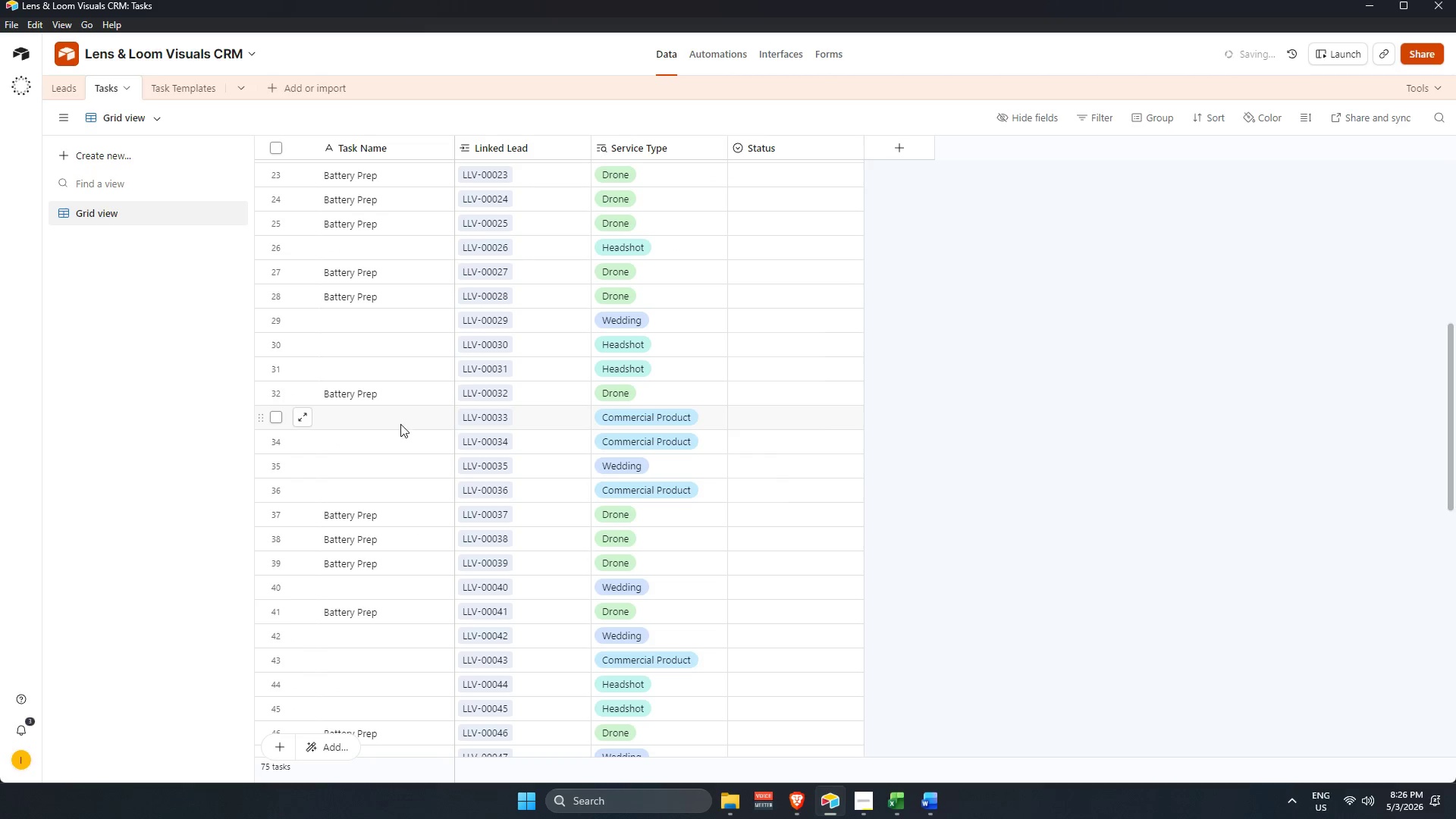 
key(Control+V)
 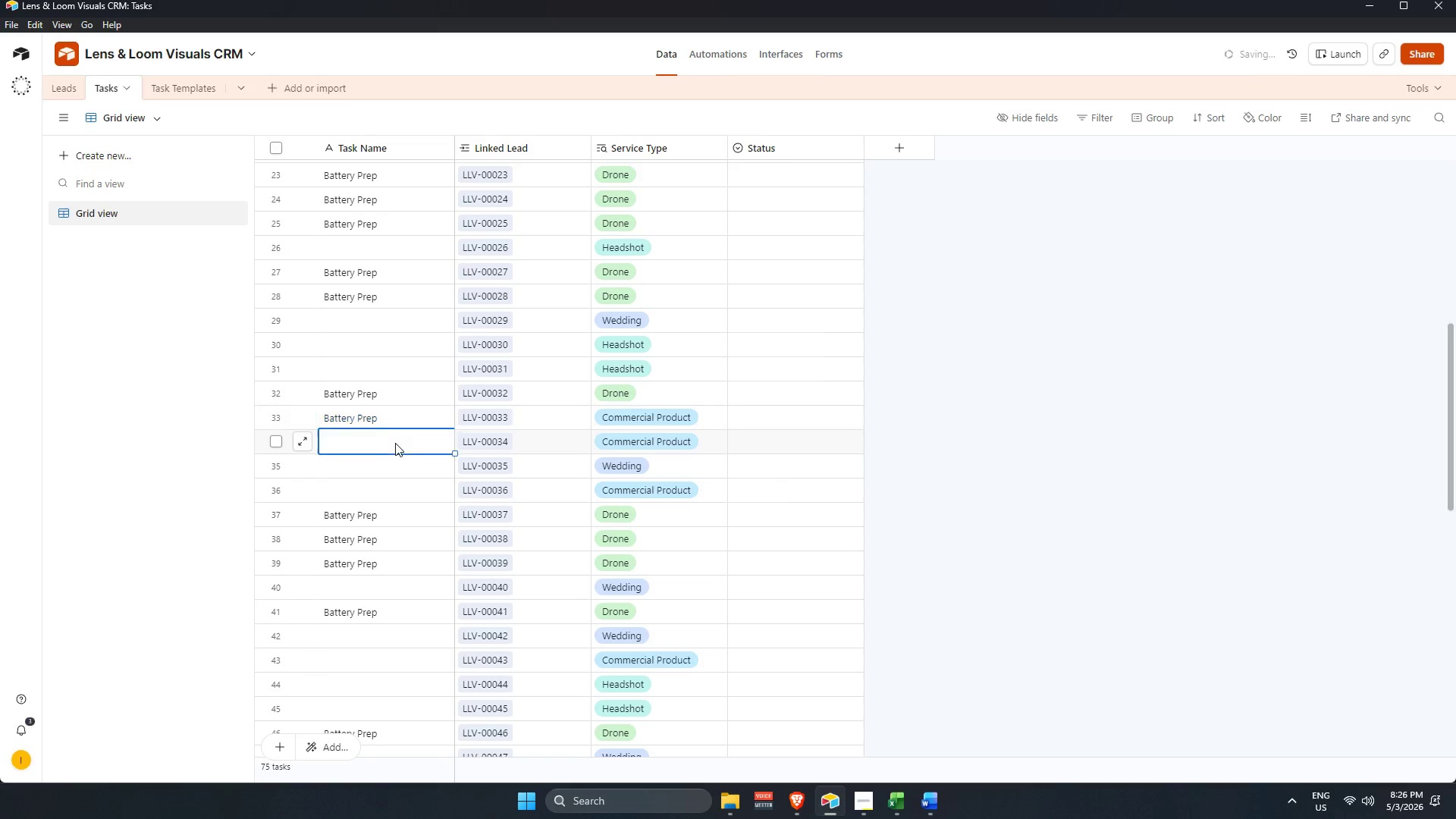 
key(Control+V)
 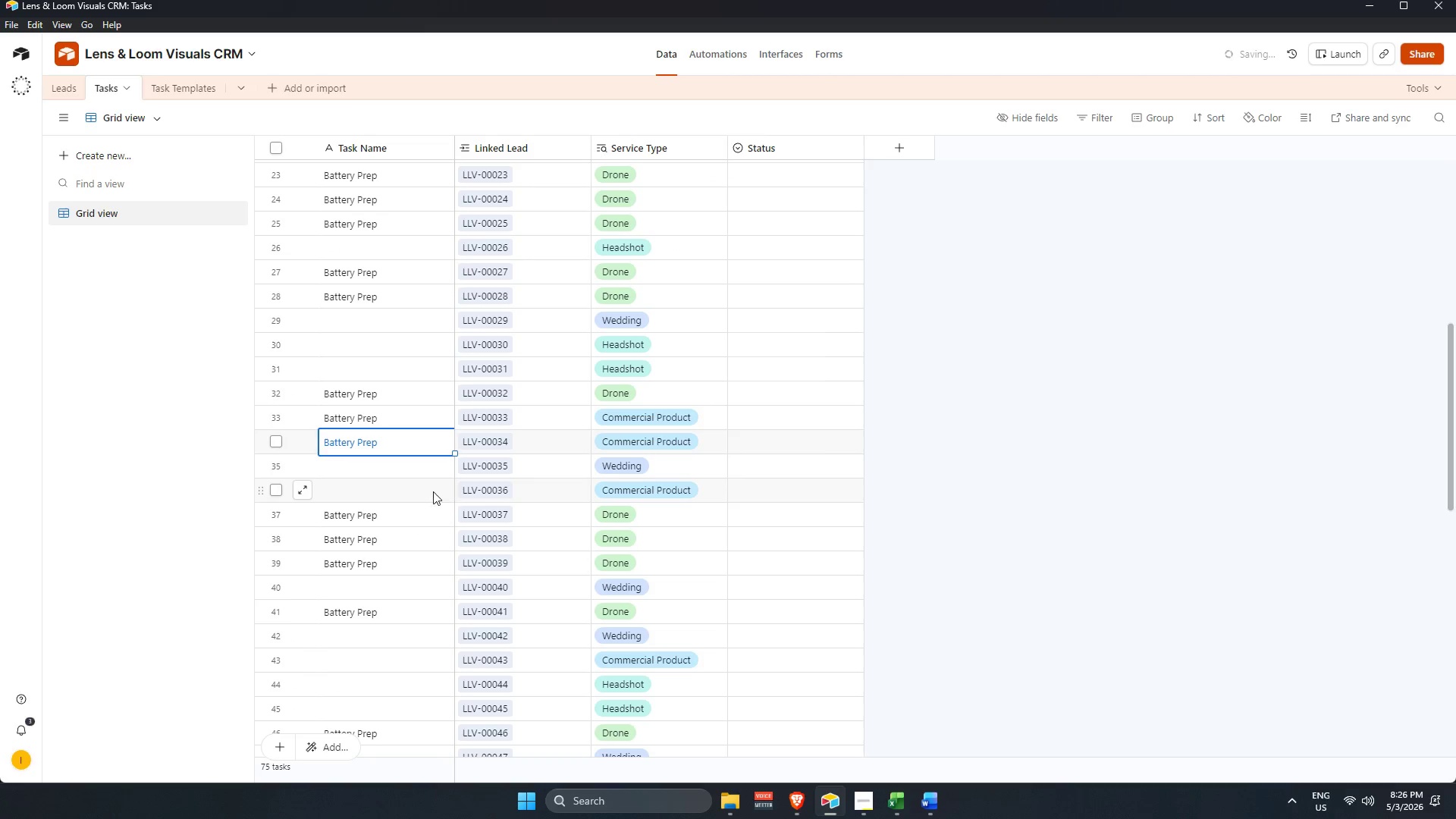 
left_click([410, 485])
 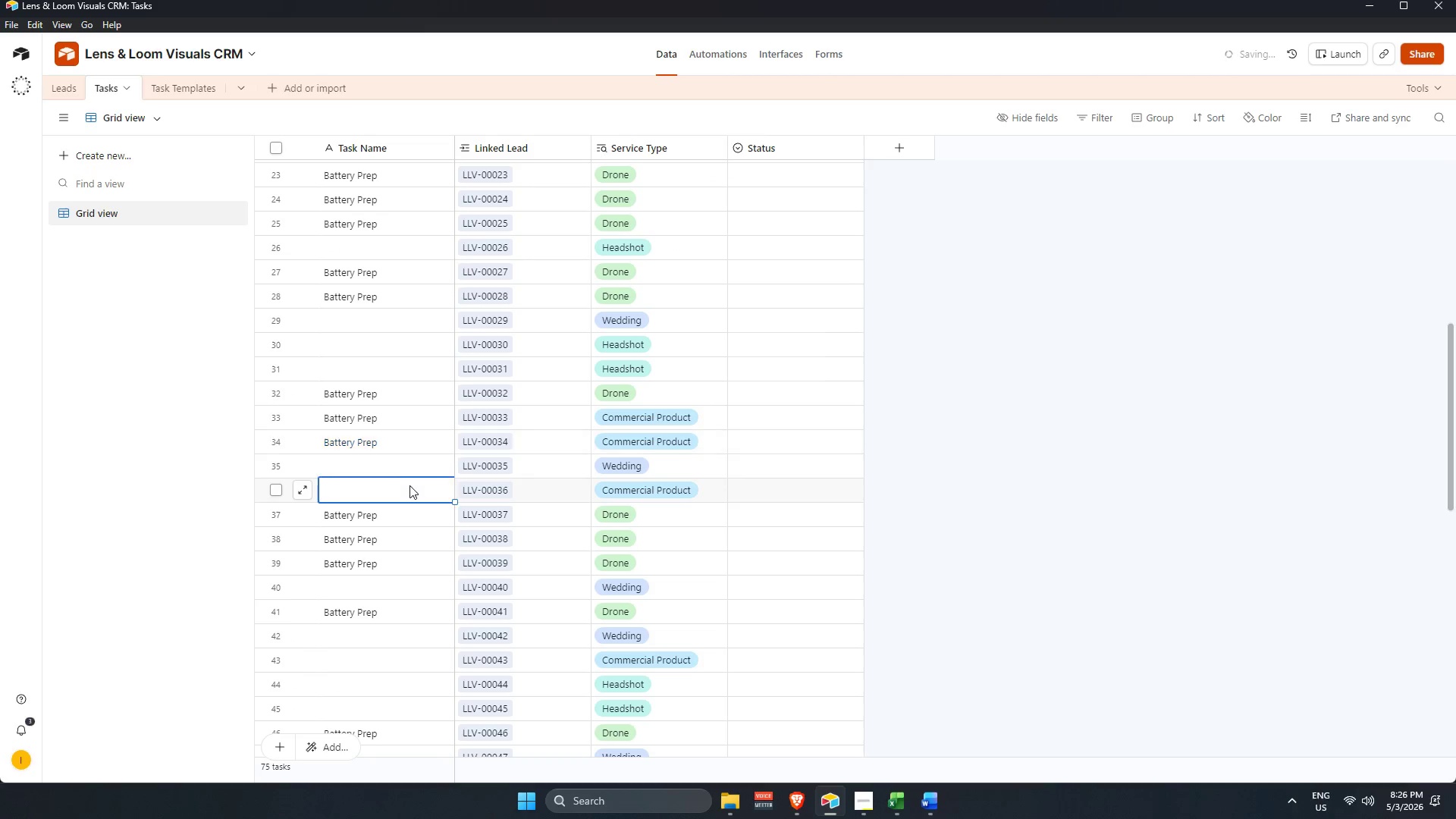 
key(Control+V)
 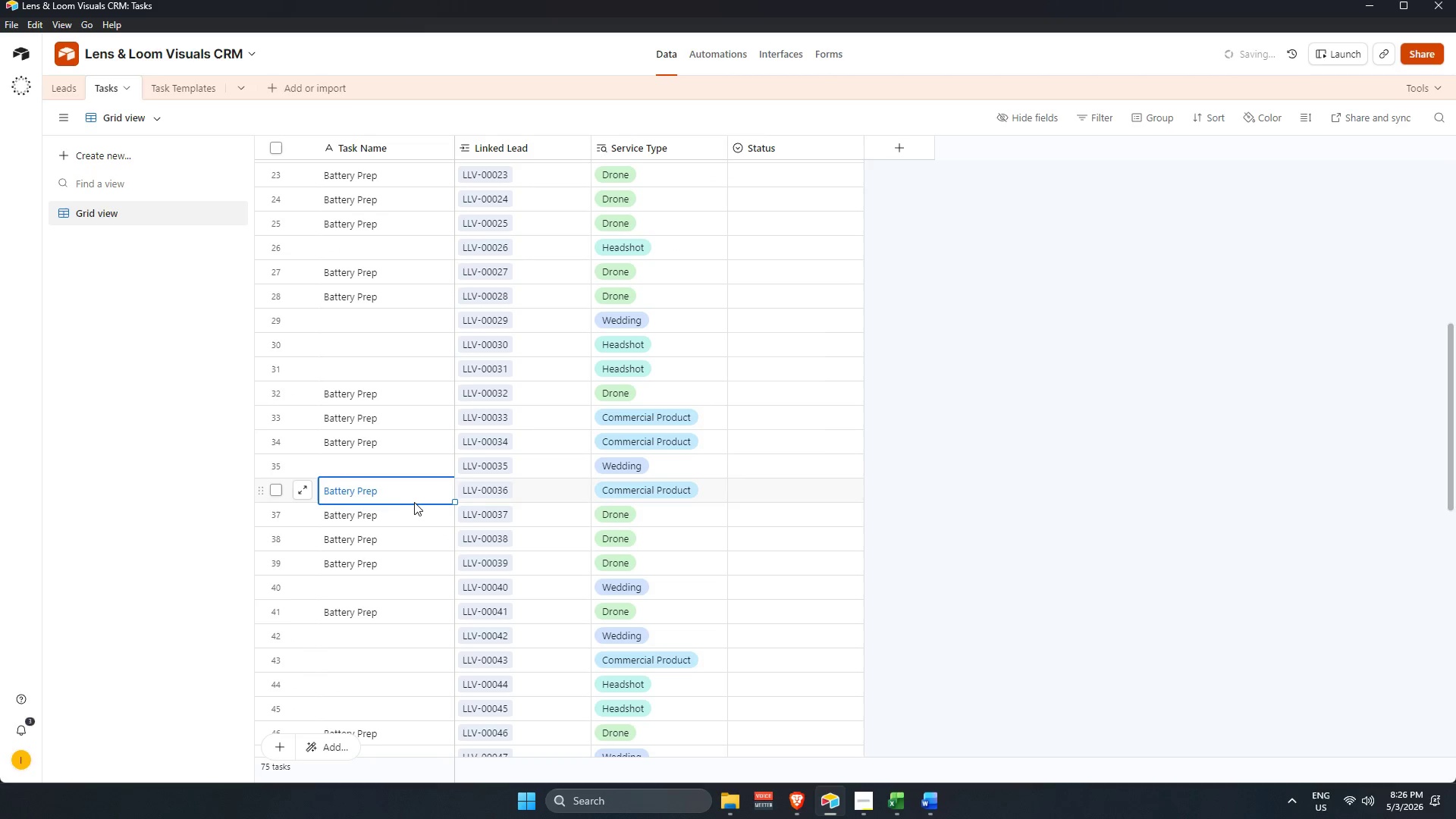 
key(Backspace)
 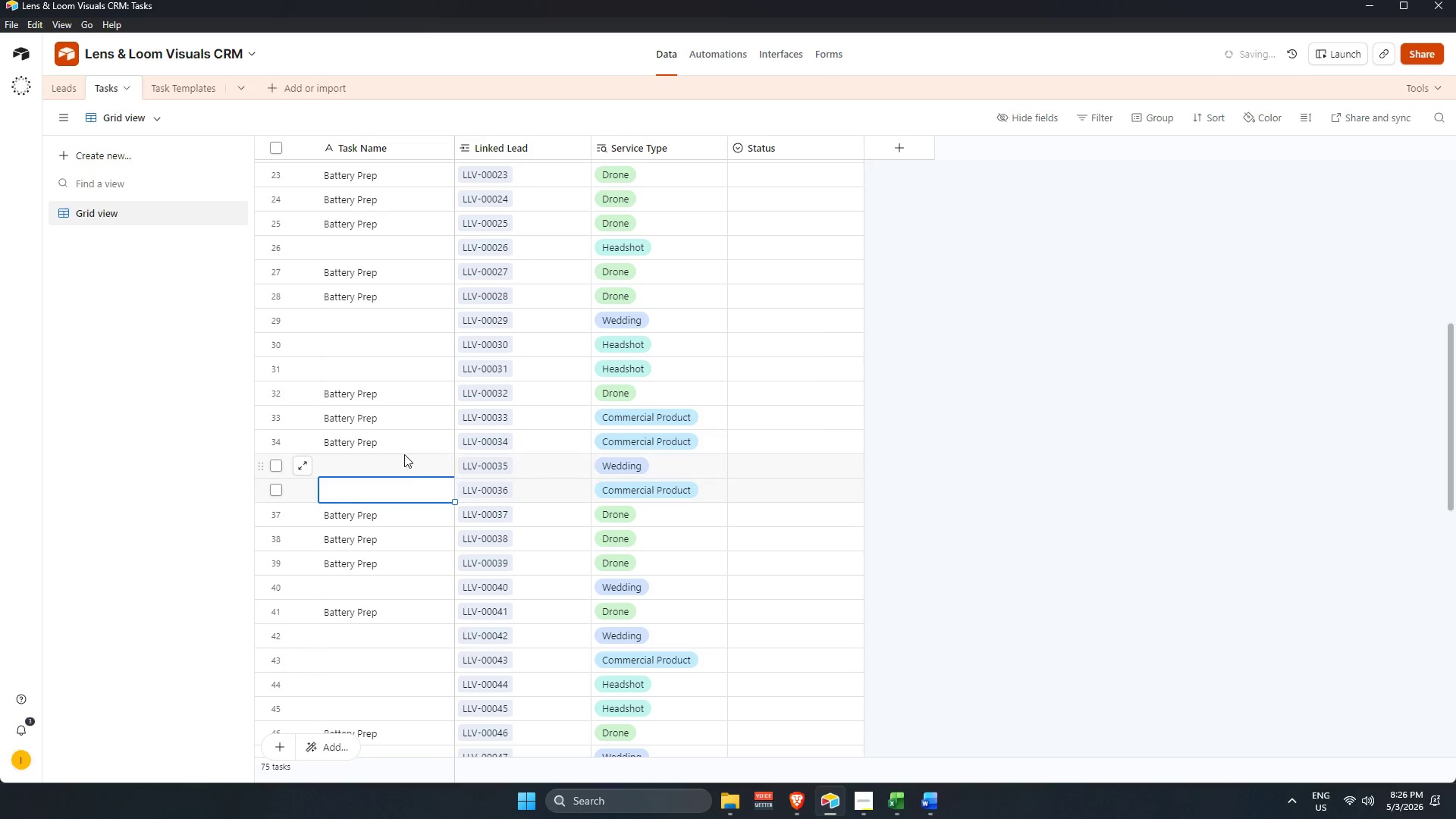 
left_click([403, 441])
 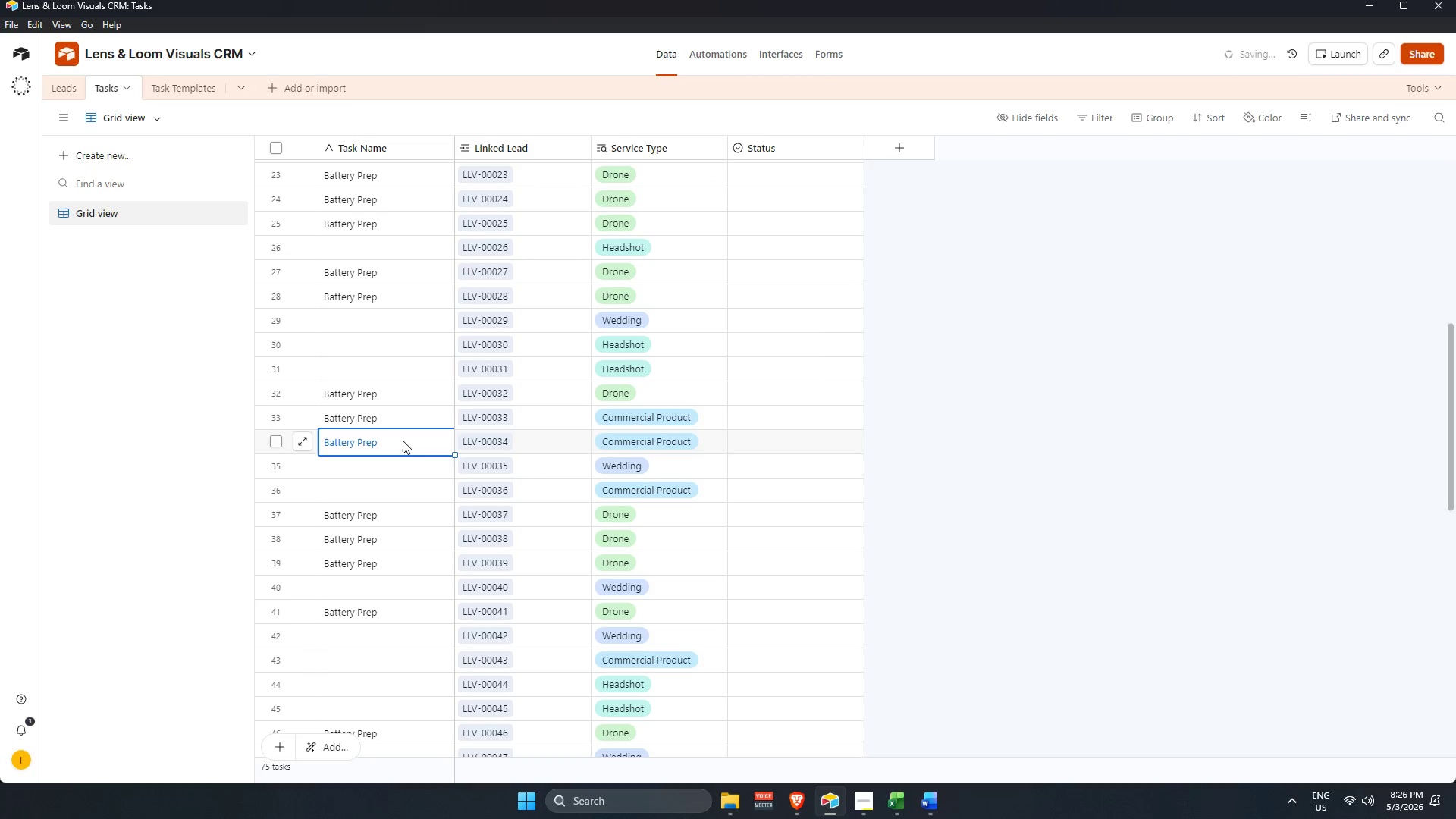 
key(Backspace)
 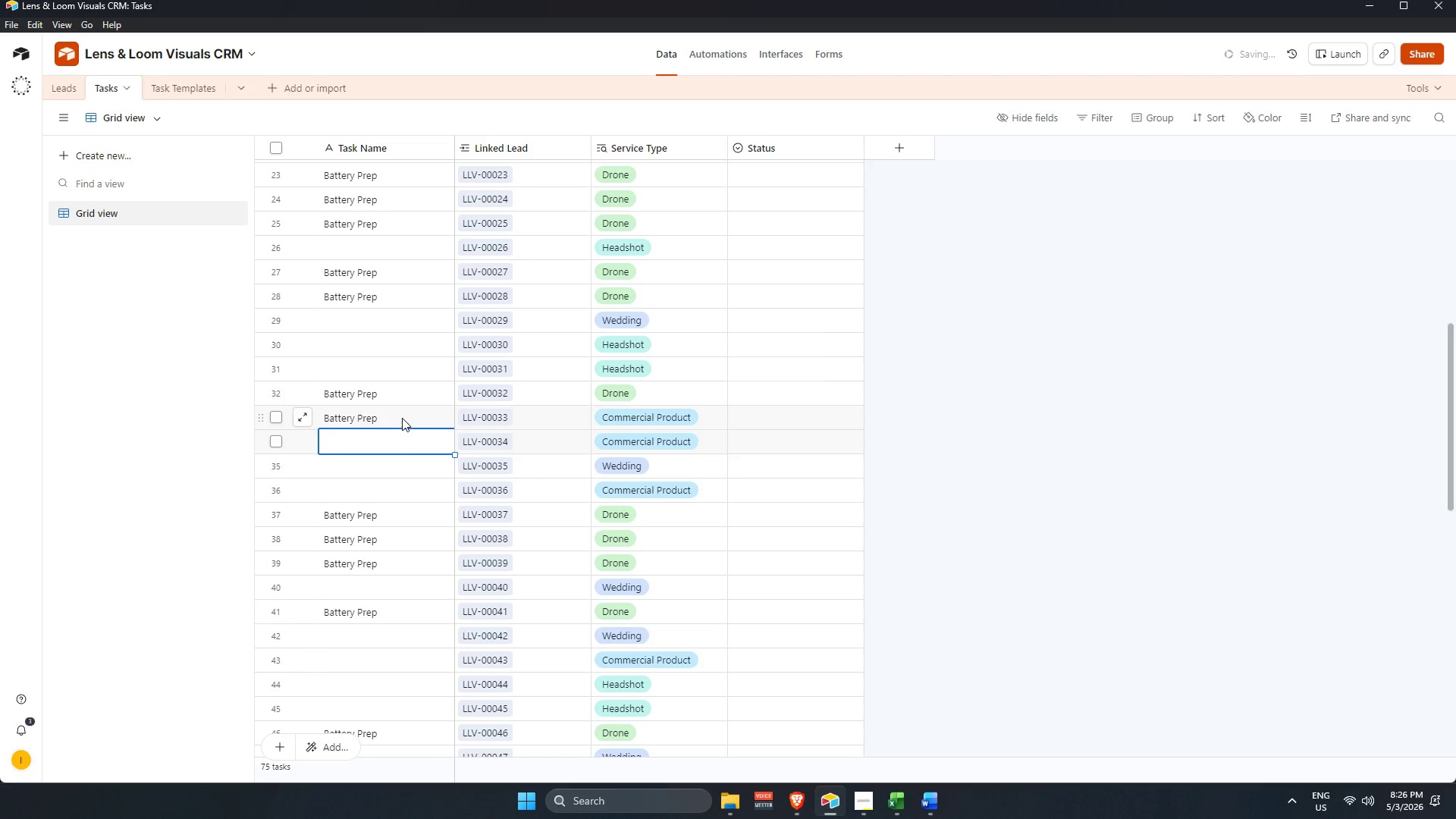 
key(Backspace)
 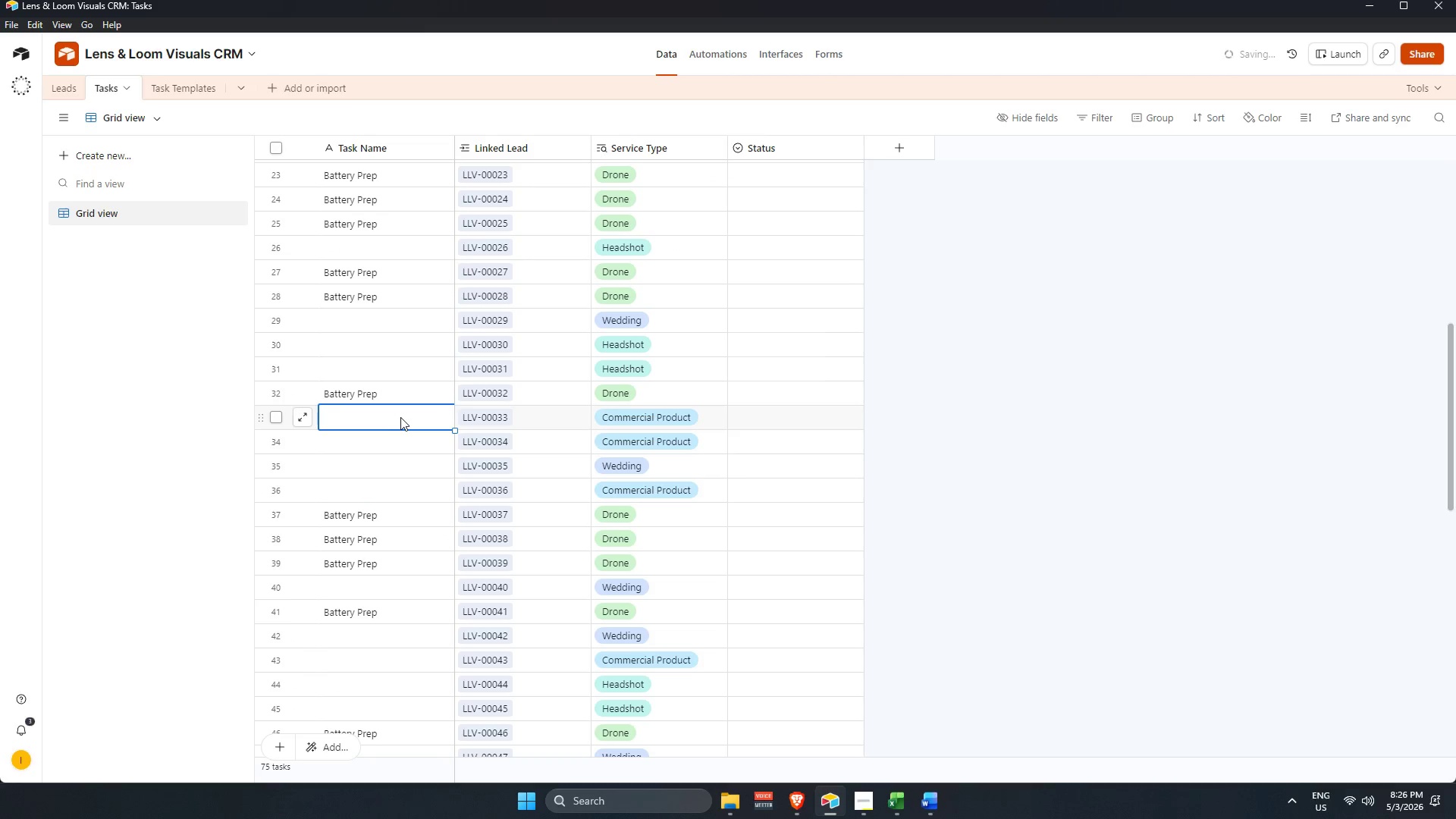 
scroll: coordinate [403, 417], scroll_direction: up, amount: 4.0
 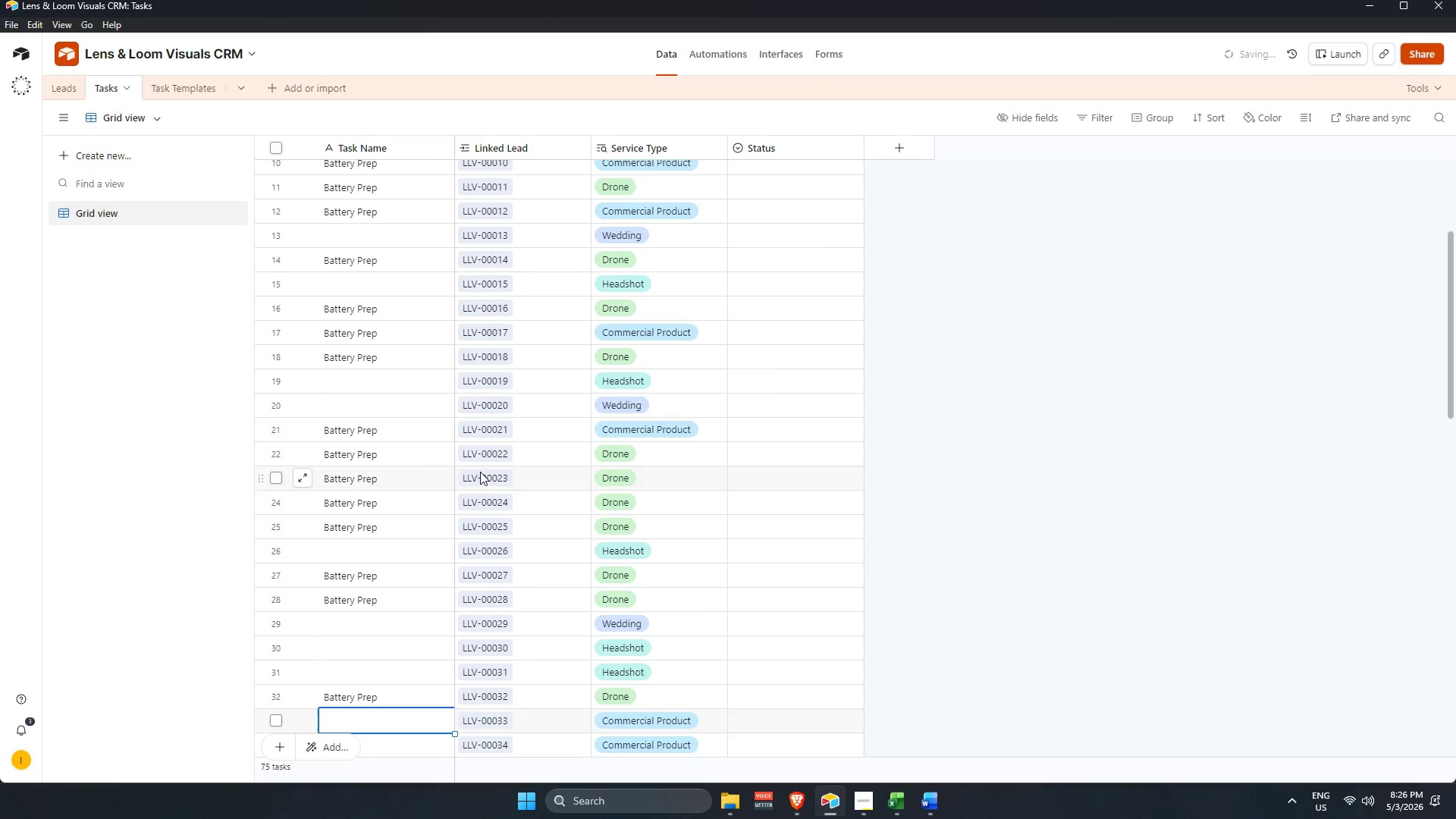 
key(Backspace)
 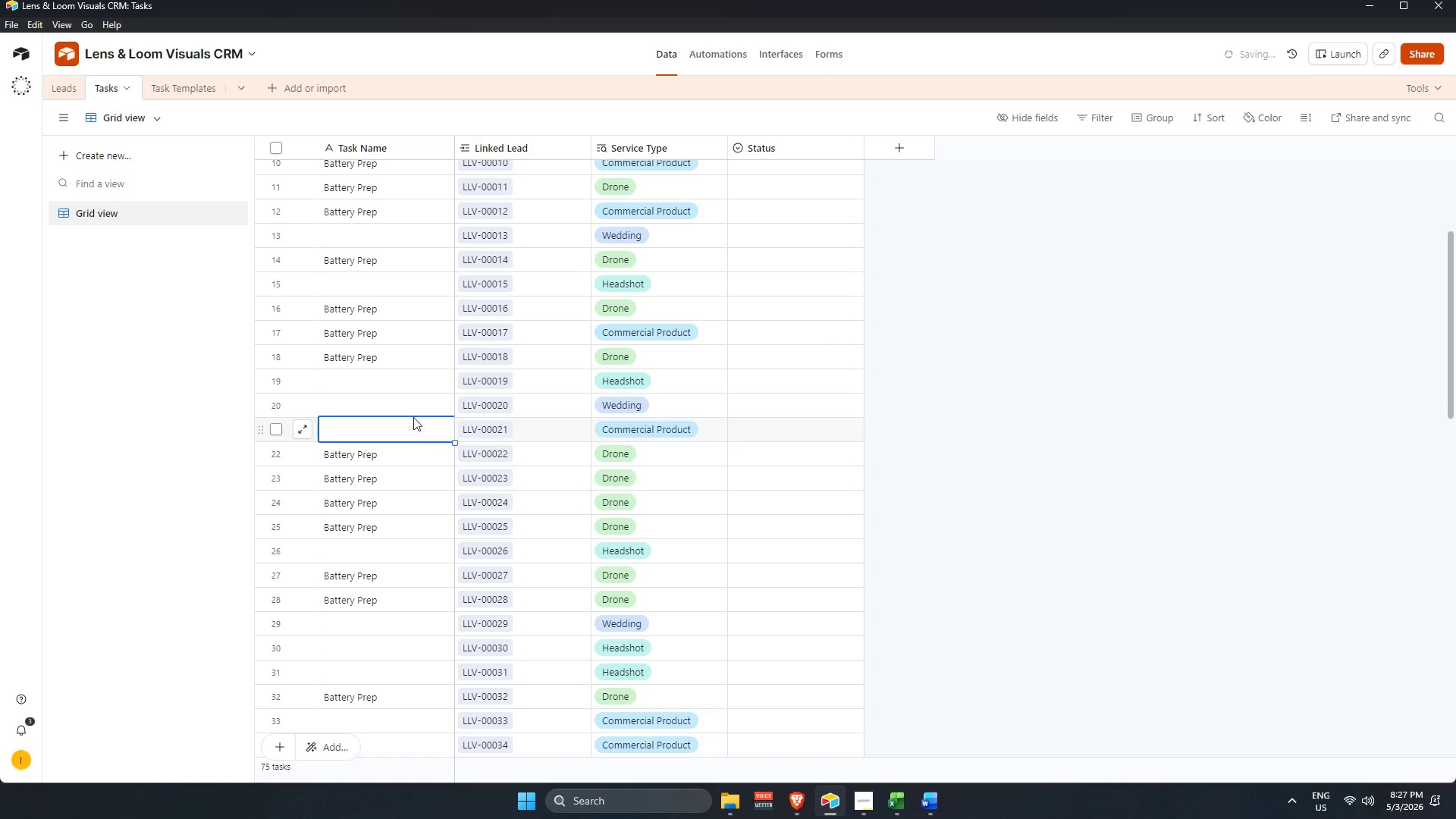 
scroll: coordinate [410, 401], scroll_direction: up, amount: 1.0
 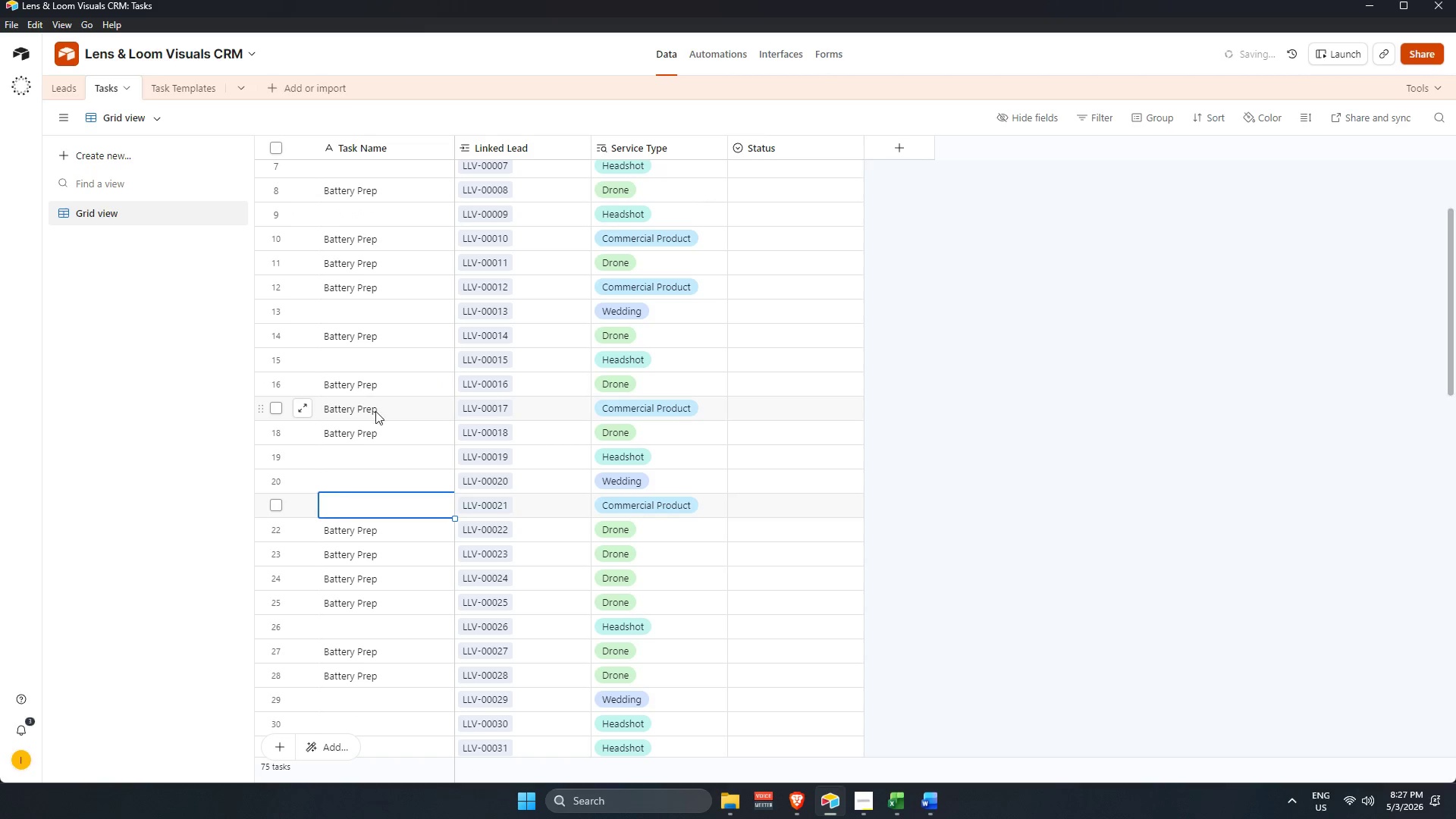 
key(Backspace)
 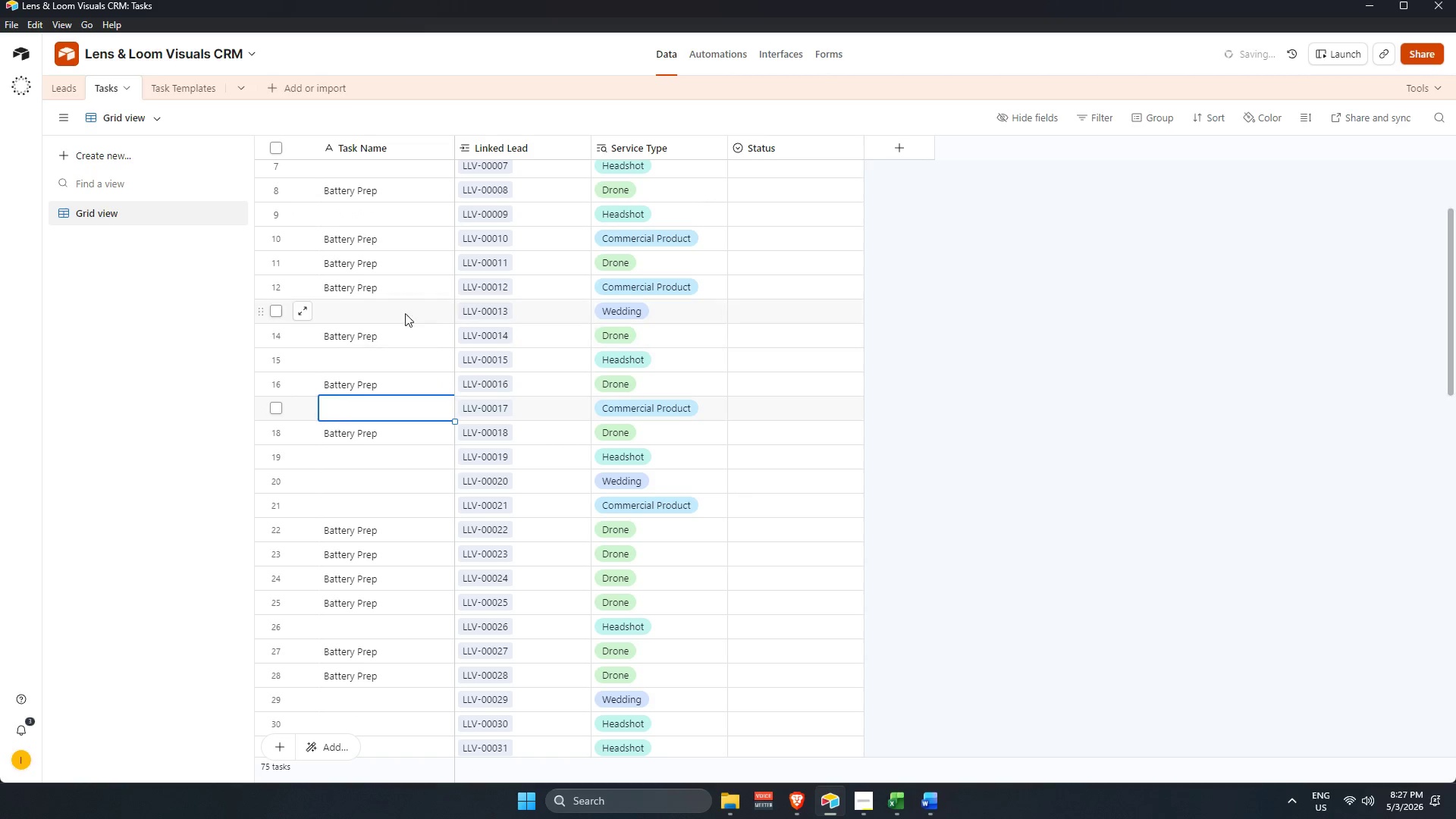 
scroll: coordinate [444, 309], scroll_direction: up, amount: 1.0
 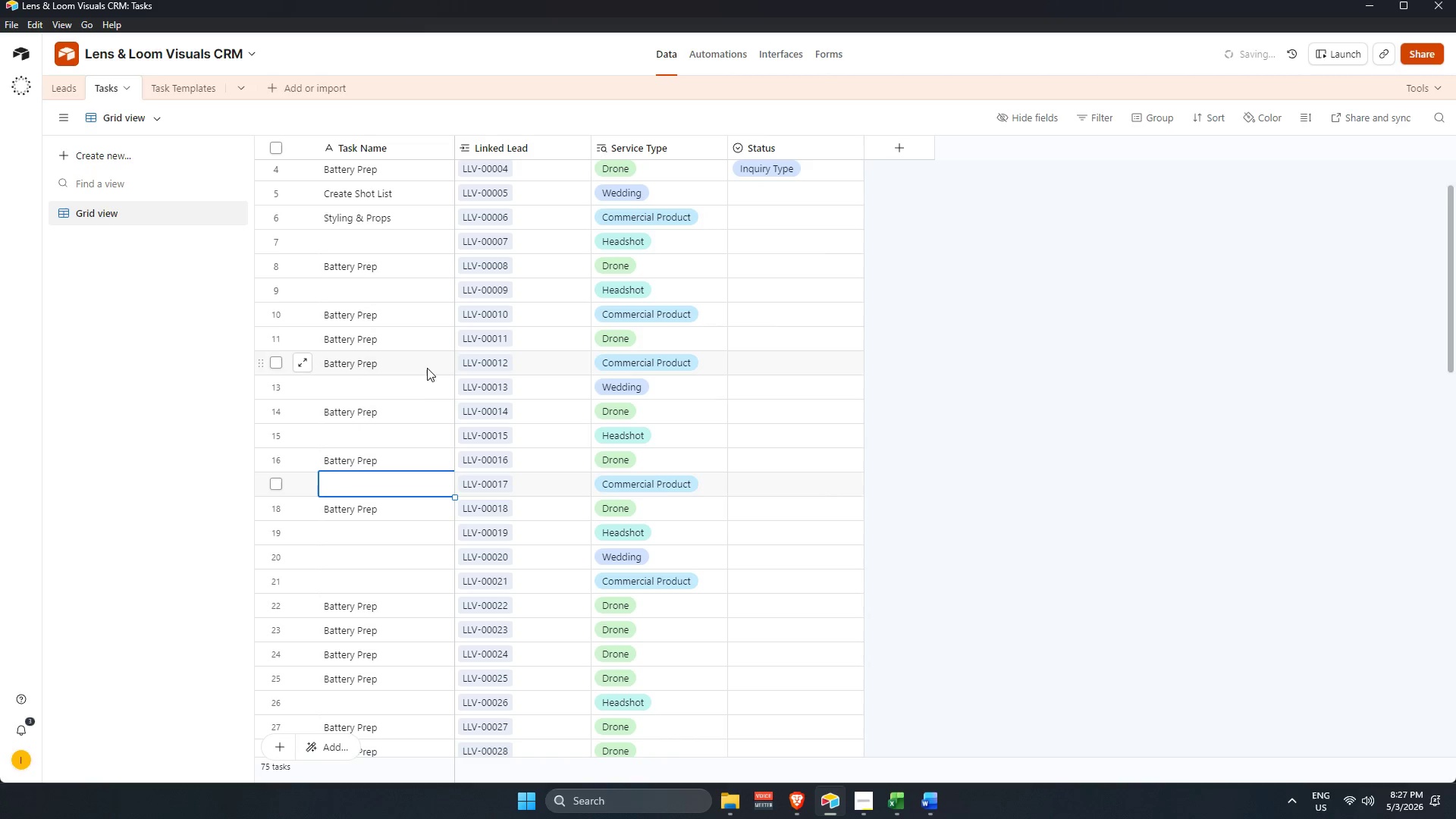 
left_click([425, 364])
 